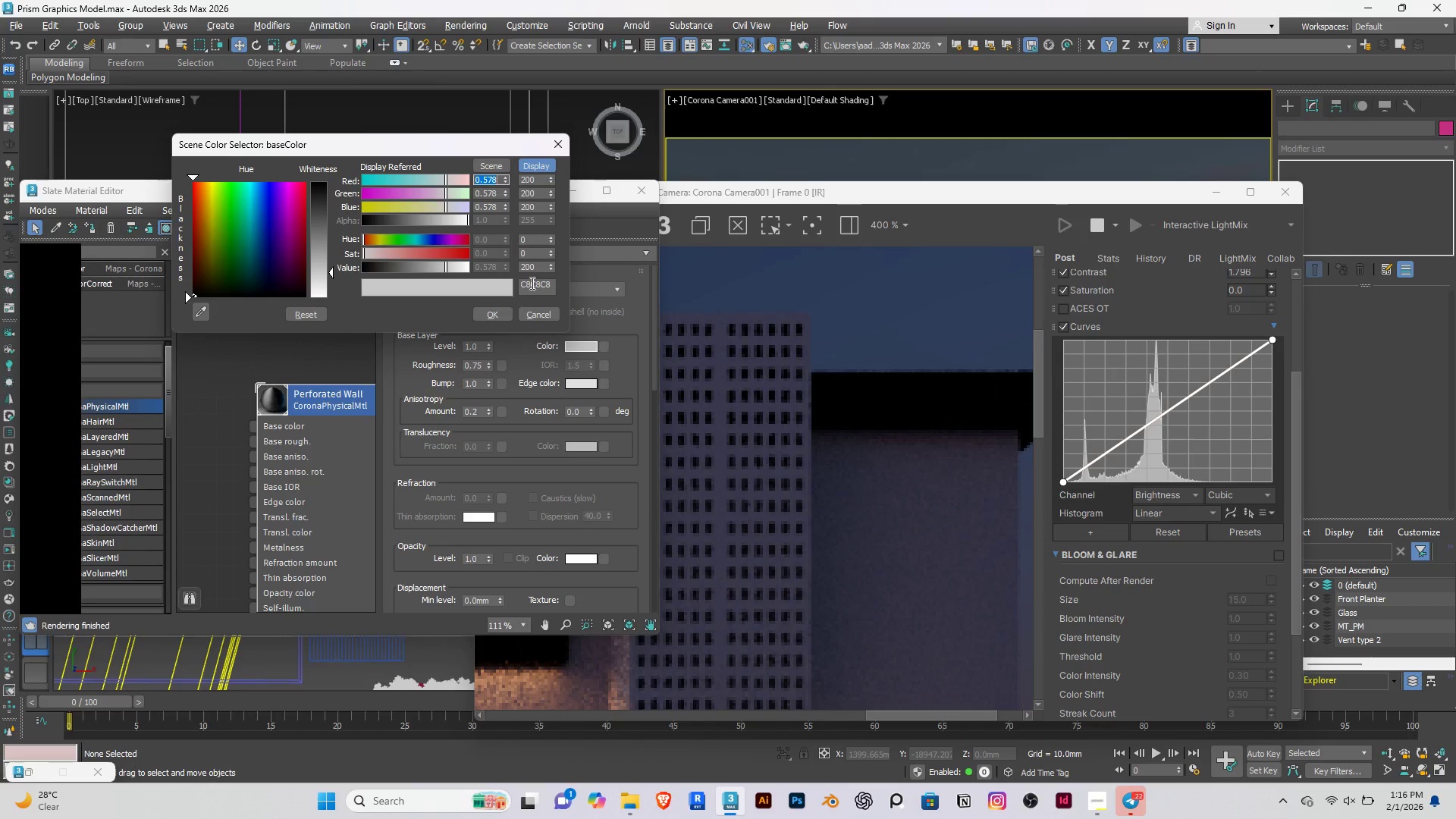 
double_click([537, 270])
 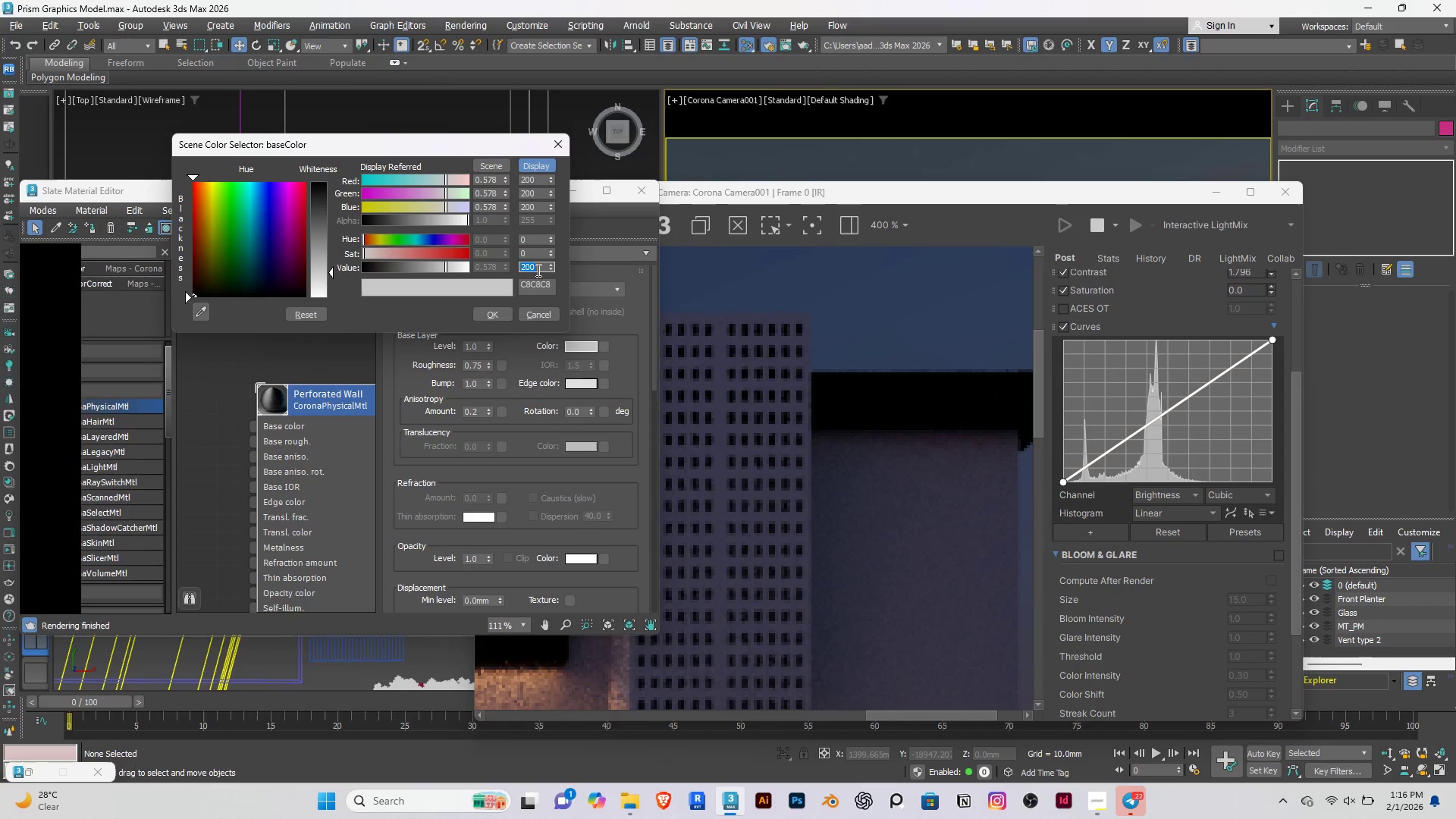 
type(220)
 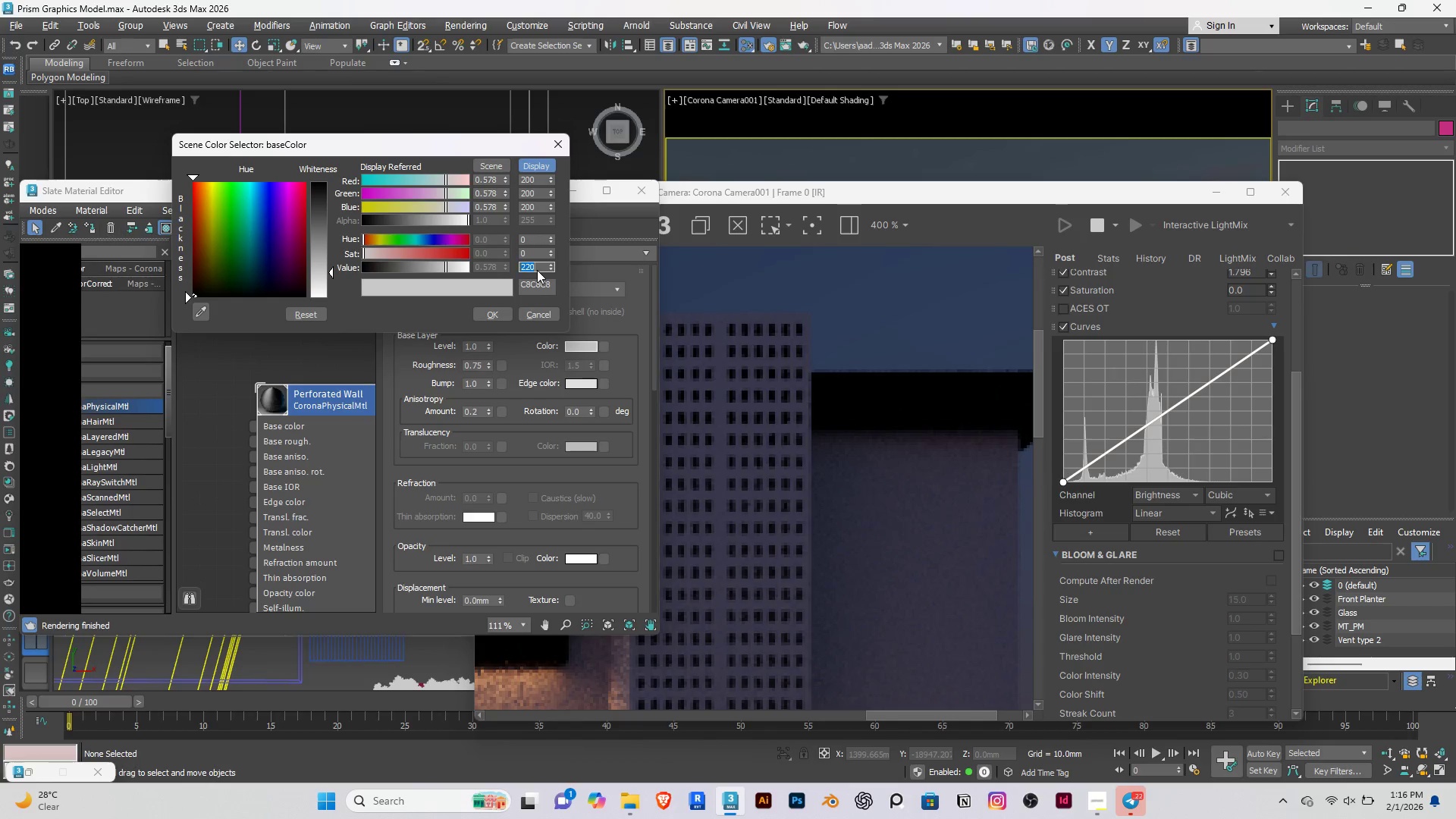 
key(Enter)
 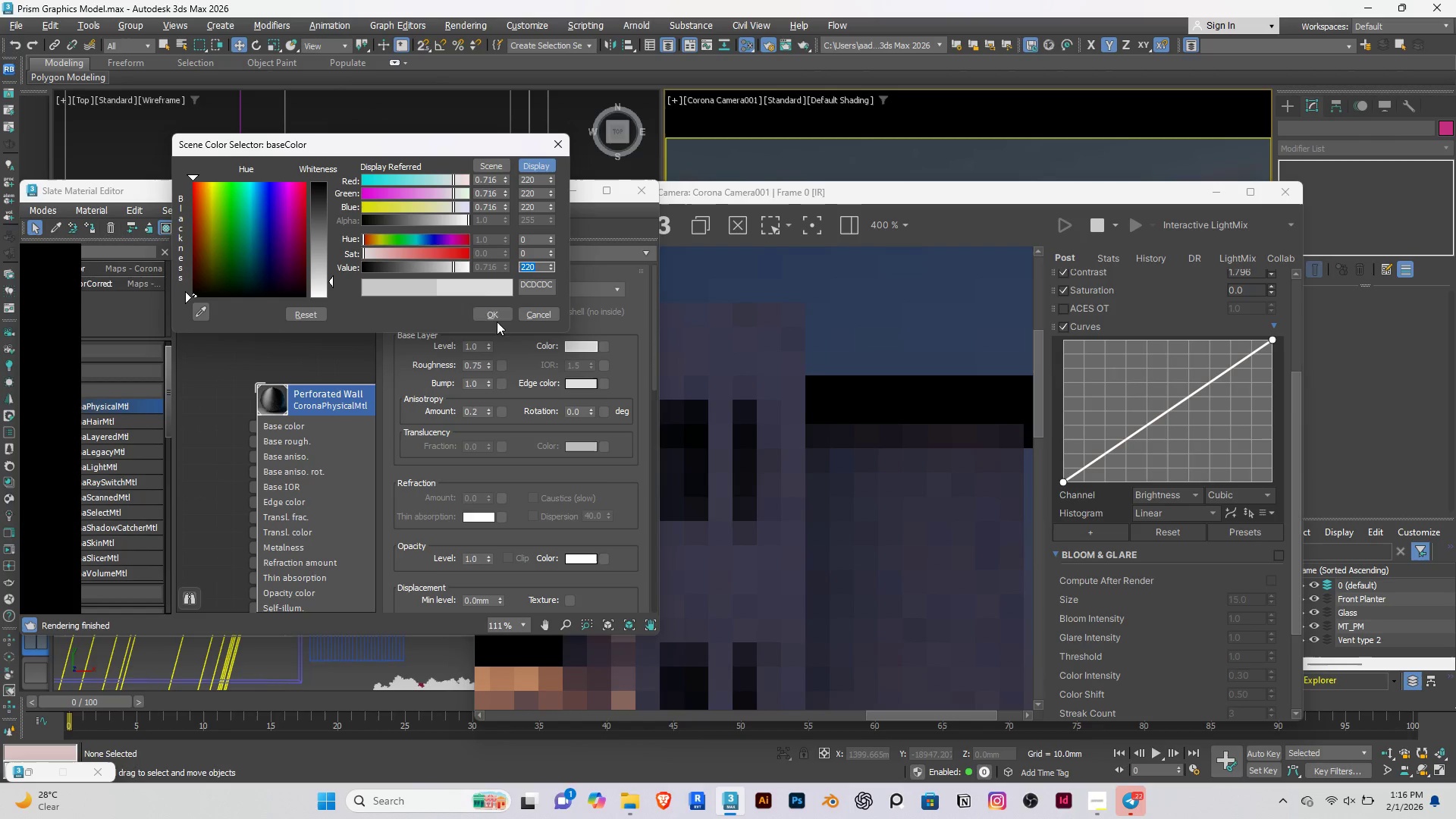 
double_click([486, 308])
 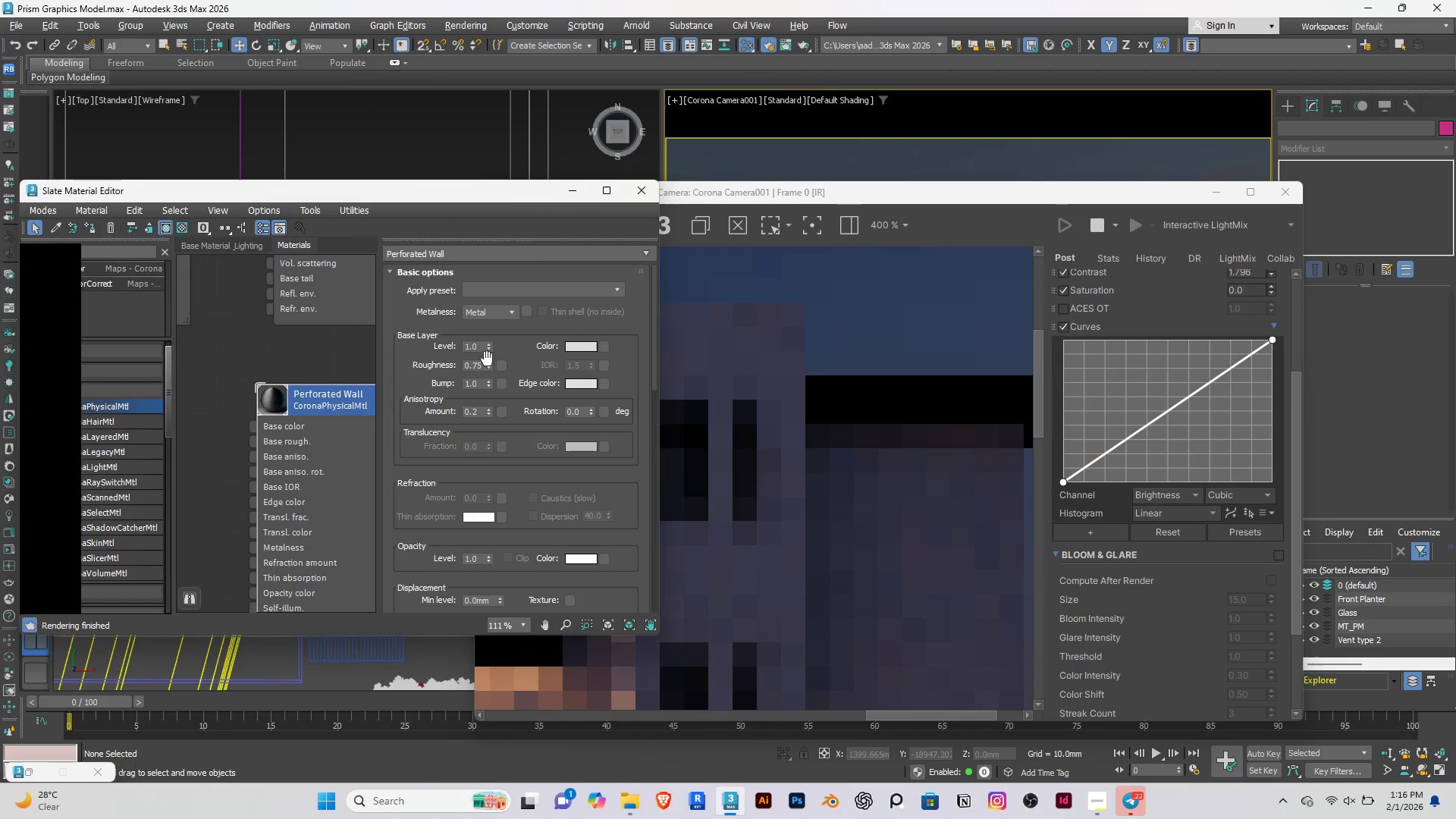 
left_click_drag(start_coordinate=[487, 359], to_coordinate=[488, 384])
 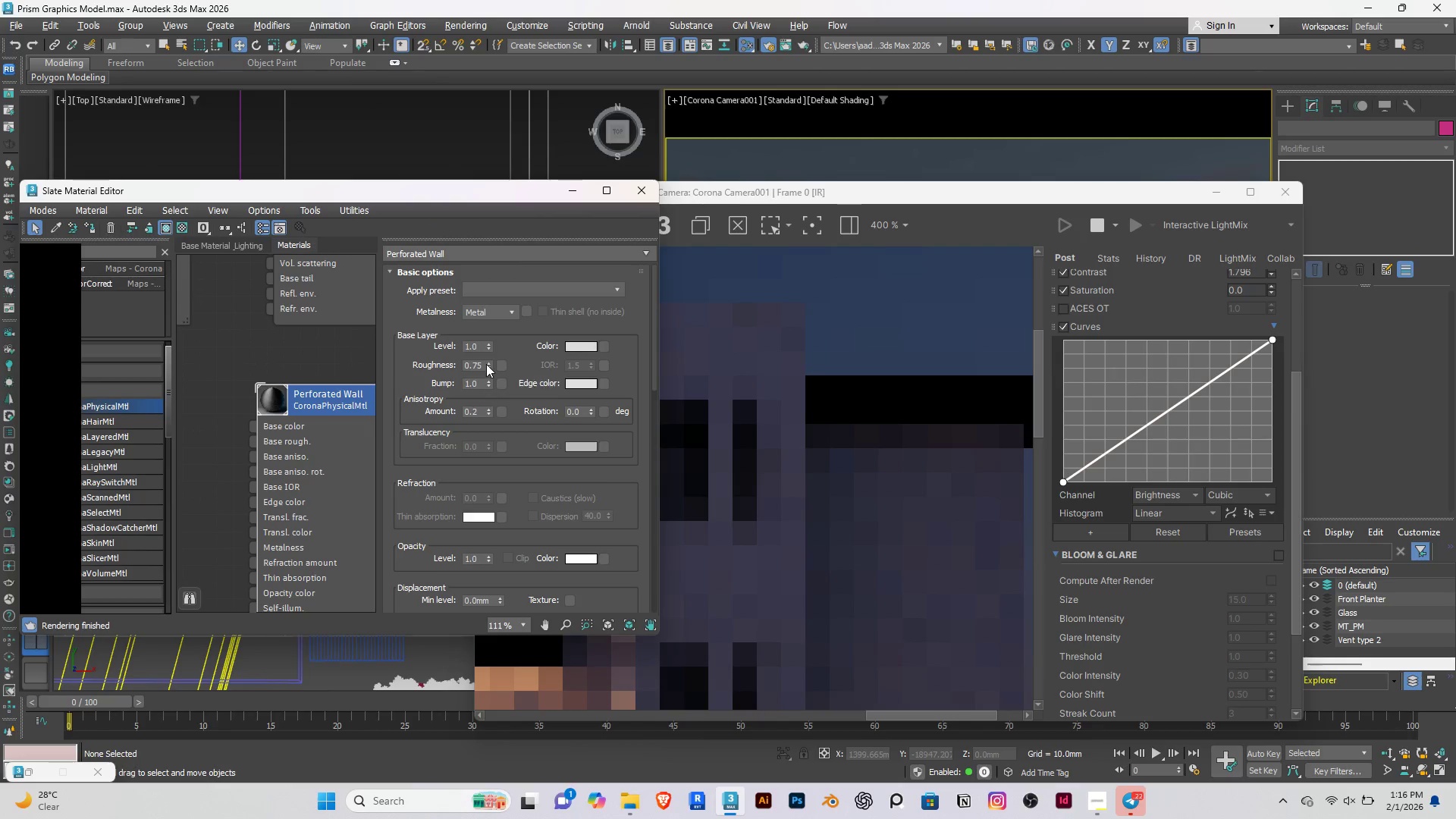 
left_click_drag(start_coordinate=[486, 364], to_coordinate=[488, 428])
 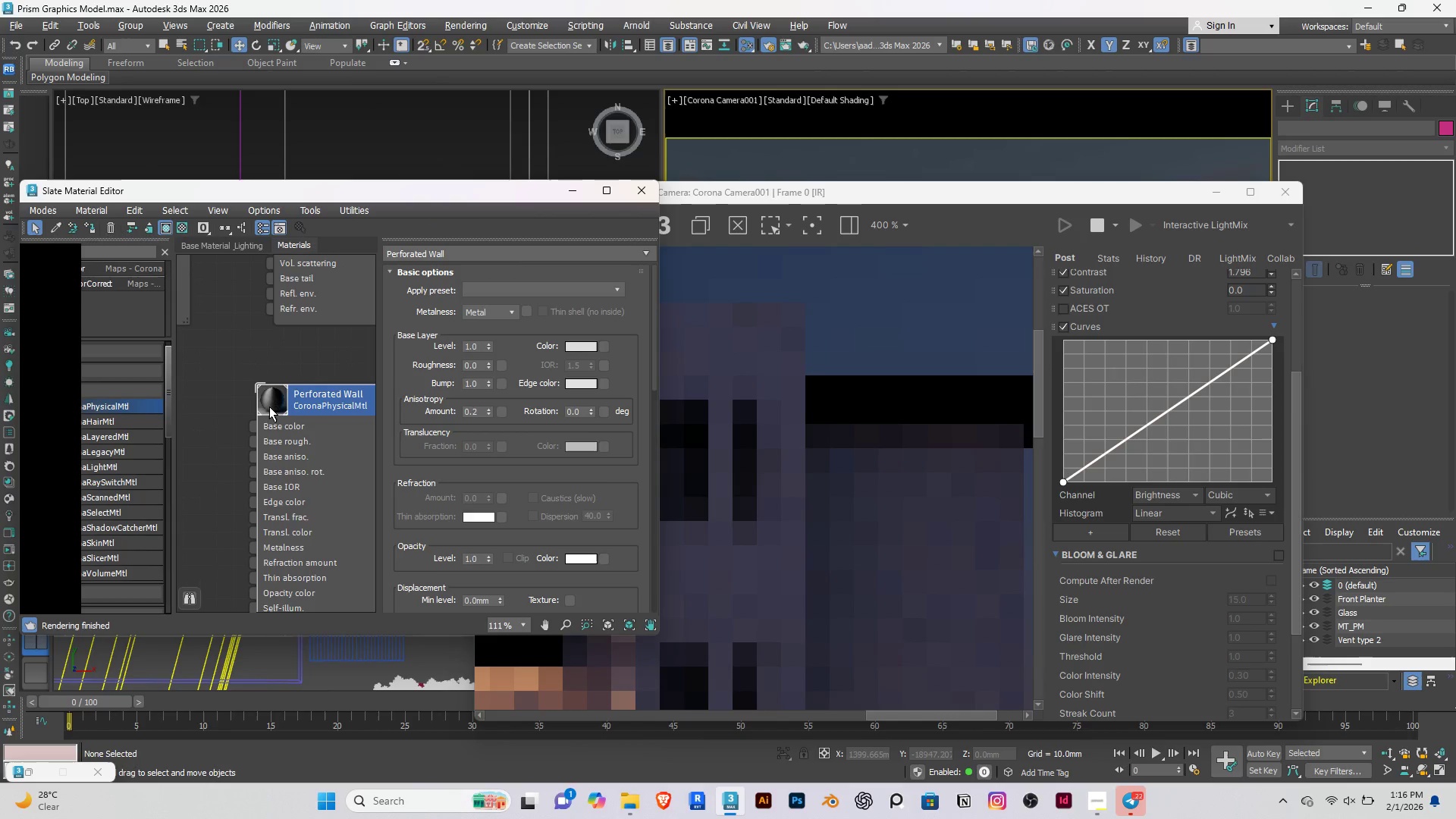 
scroll: coordinate [269, 406], scroll_direction: up, amount: 2.0
 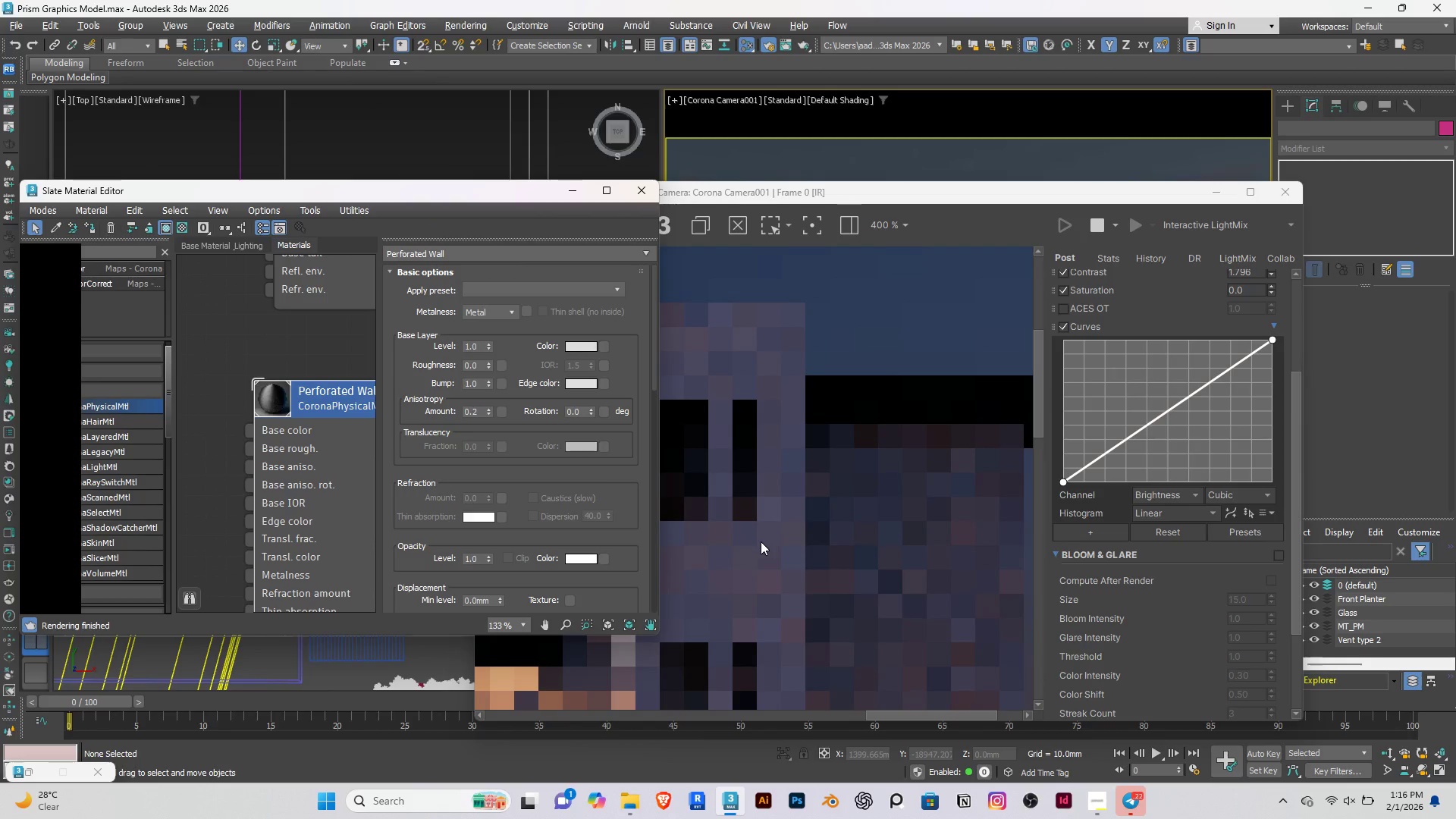 
scroll: coordinate [783, 480], scroll_direction: down, amount: 1.0
 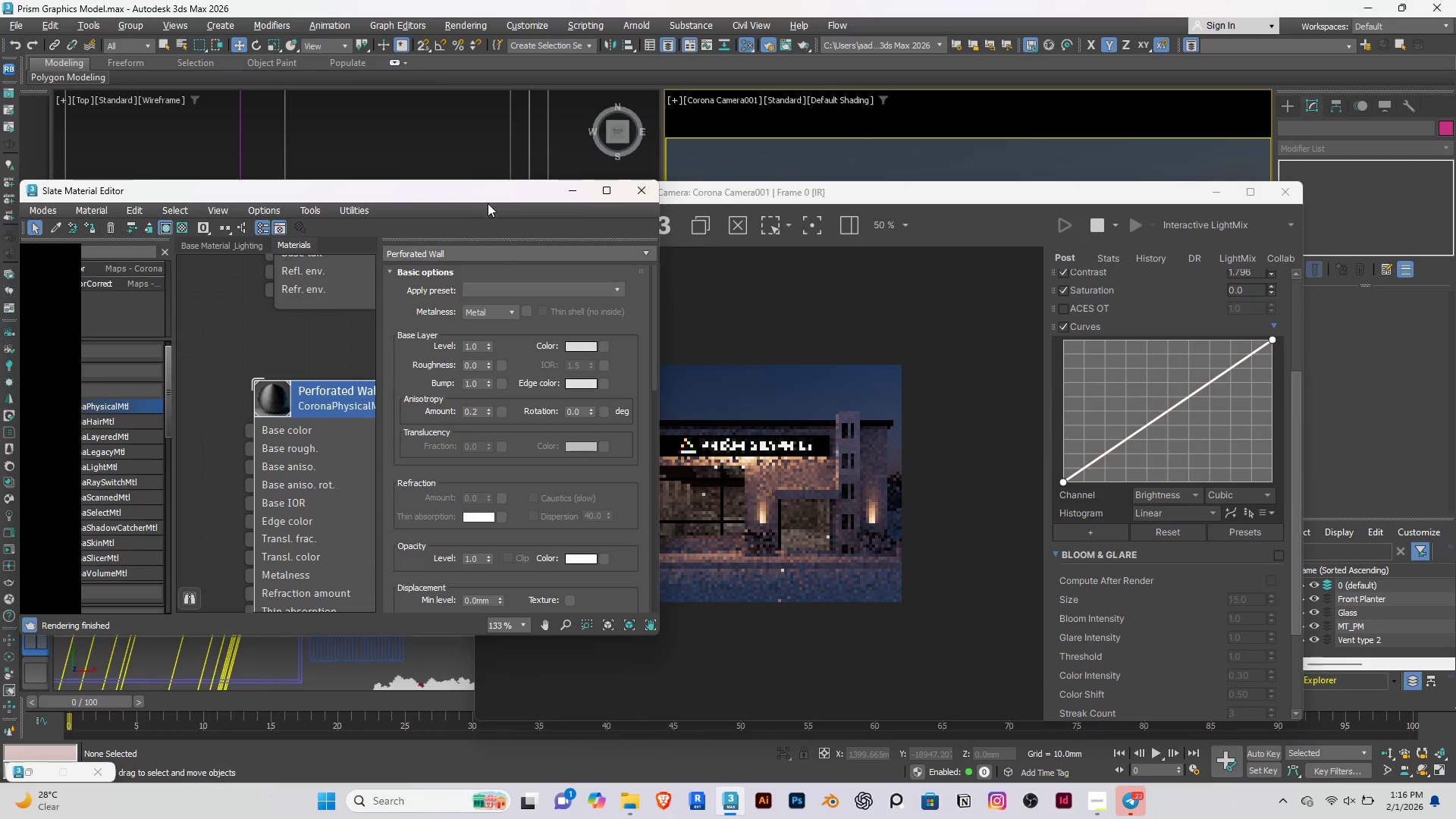 
left_click([585, 189])
 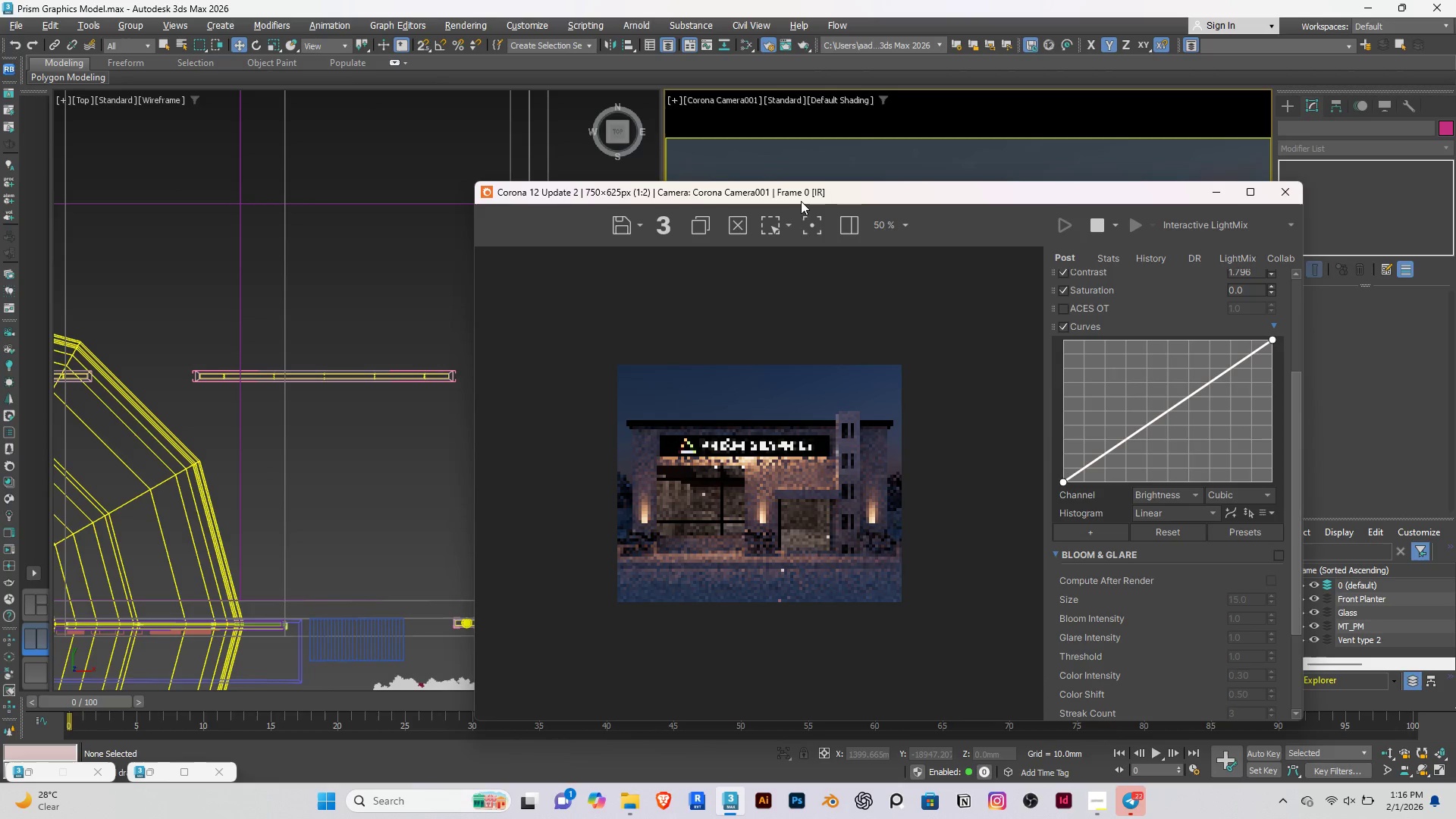 
left_click_drag(start_coordinate=[803, 198], to_coordinate=[607, 169])
 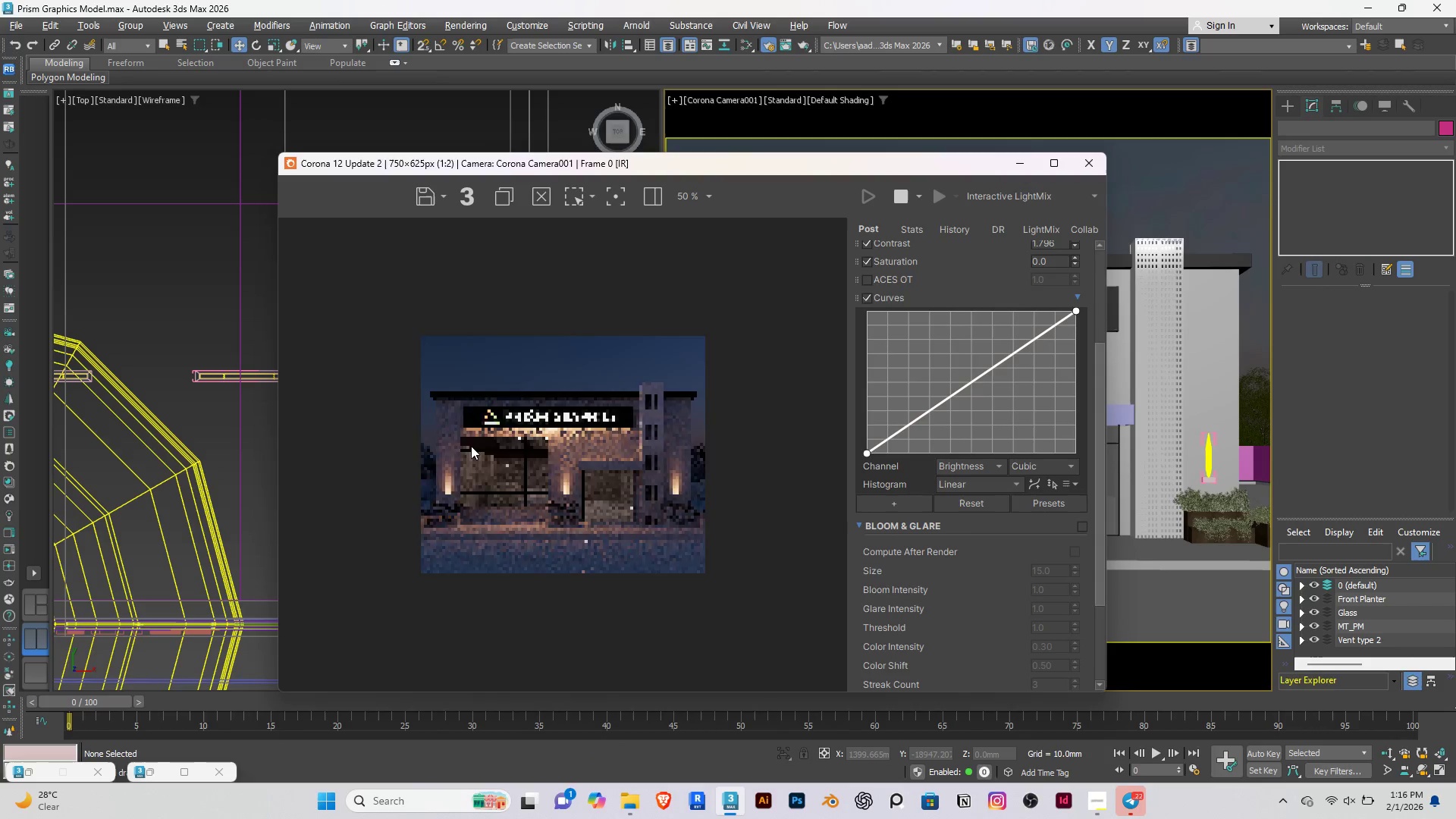 
scroll: coordinate [471, 446], scroll_direction: up, amount: 1.0
 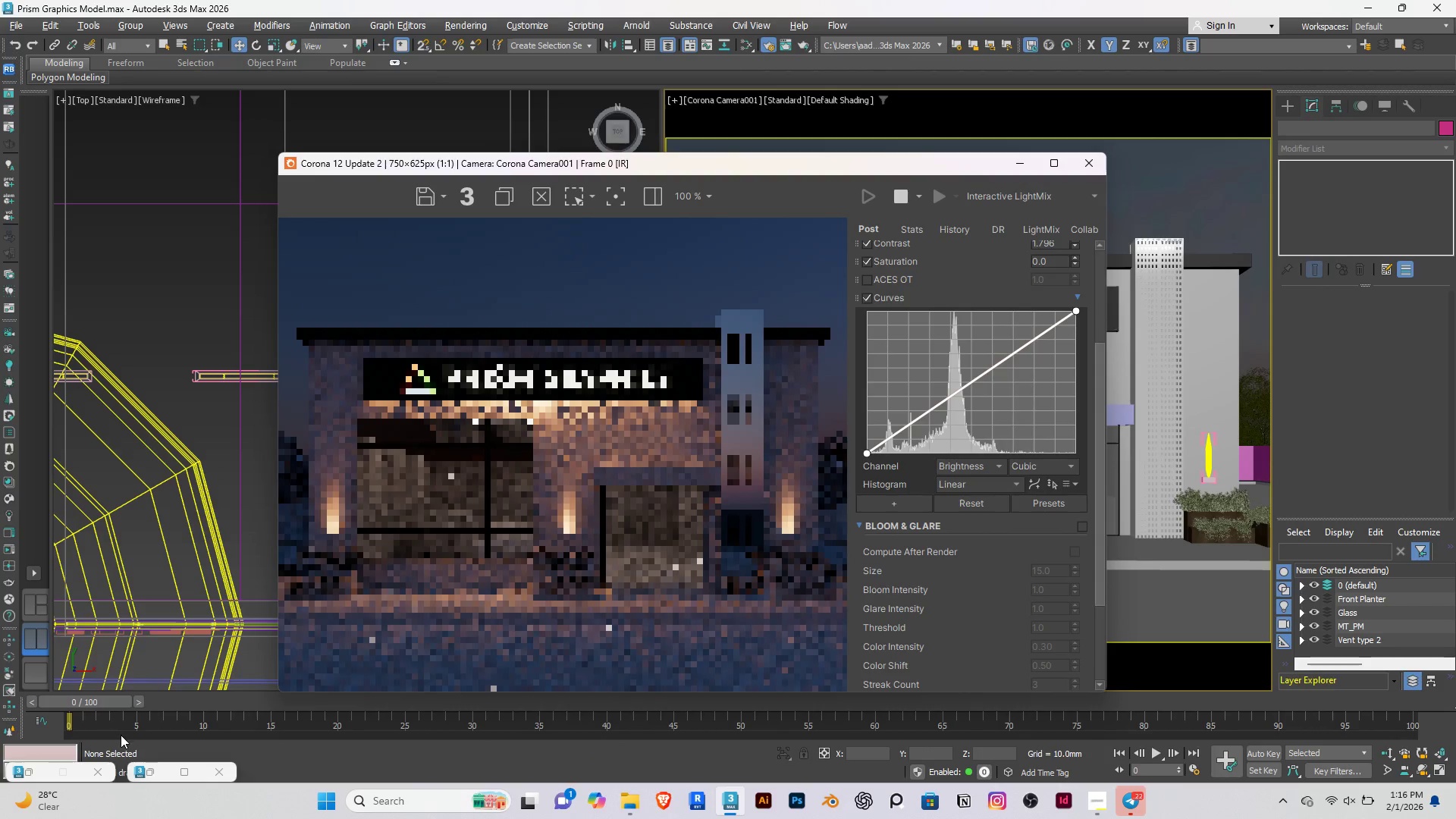 
left_click([147, 768])
 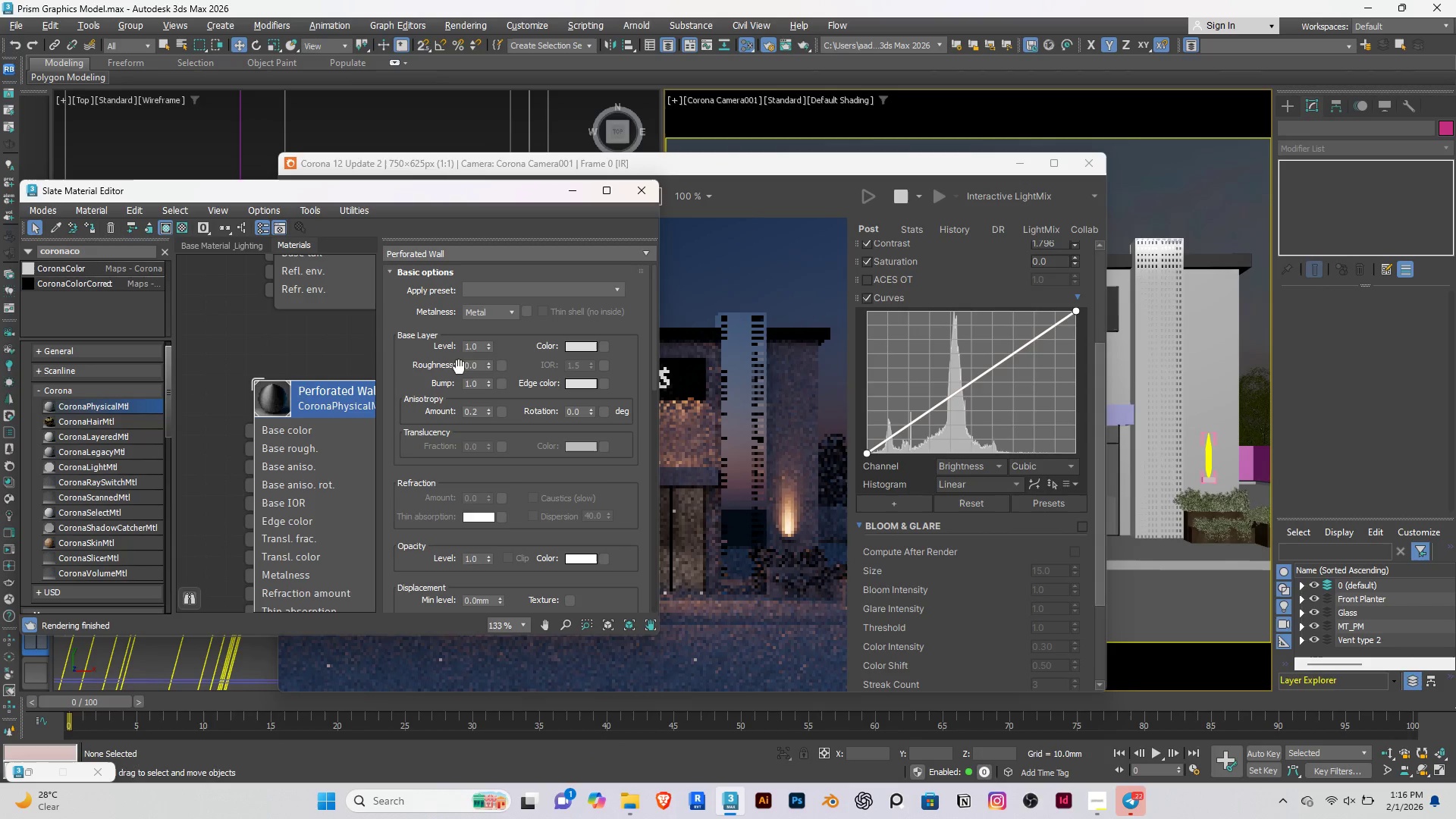 
double_click([483, 369])
 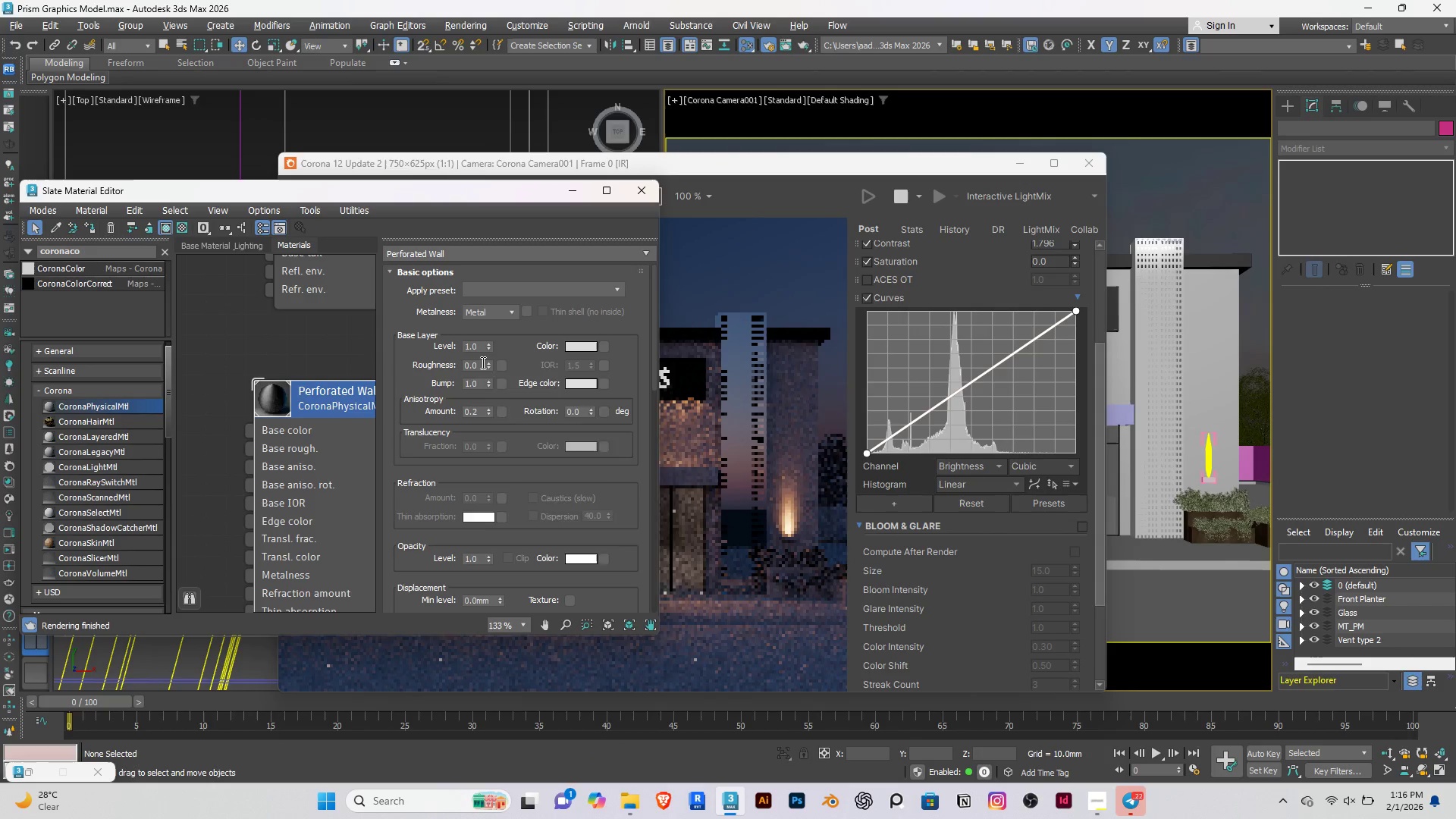 
double_click([482, 362])
 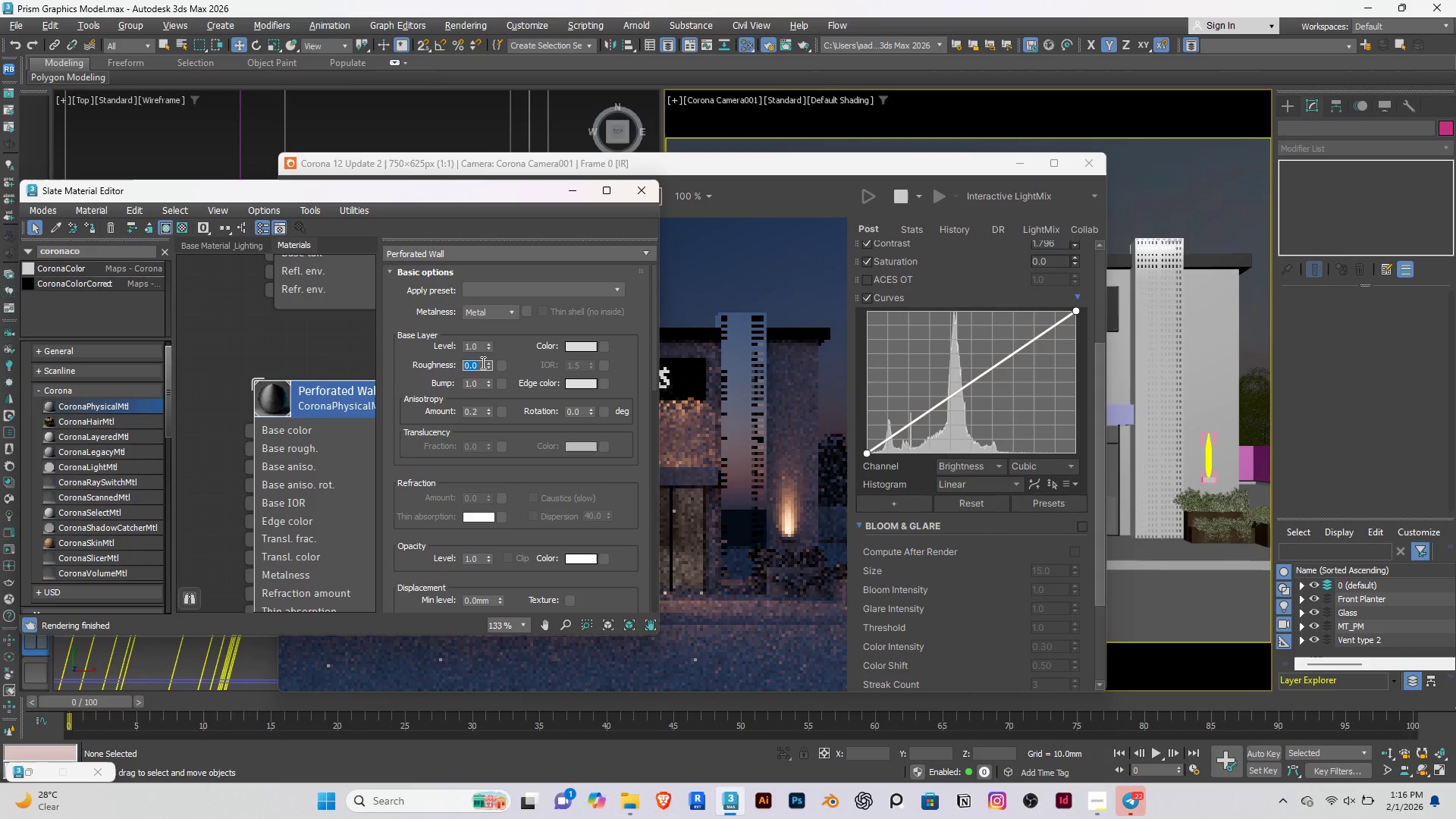 
key(Period)
 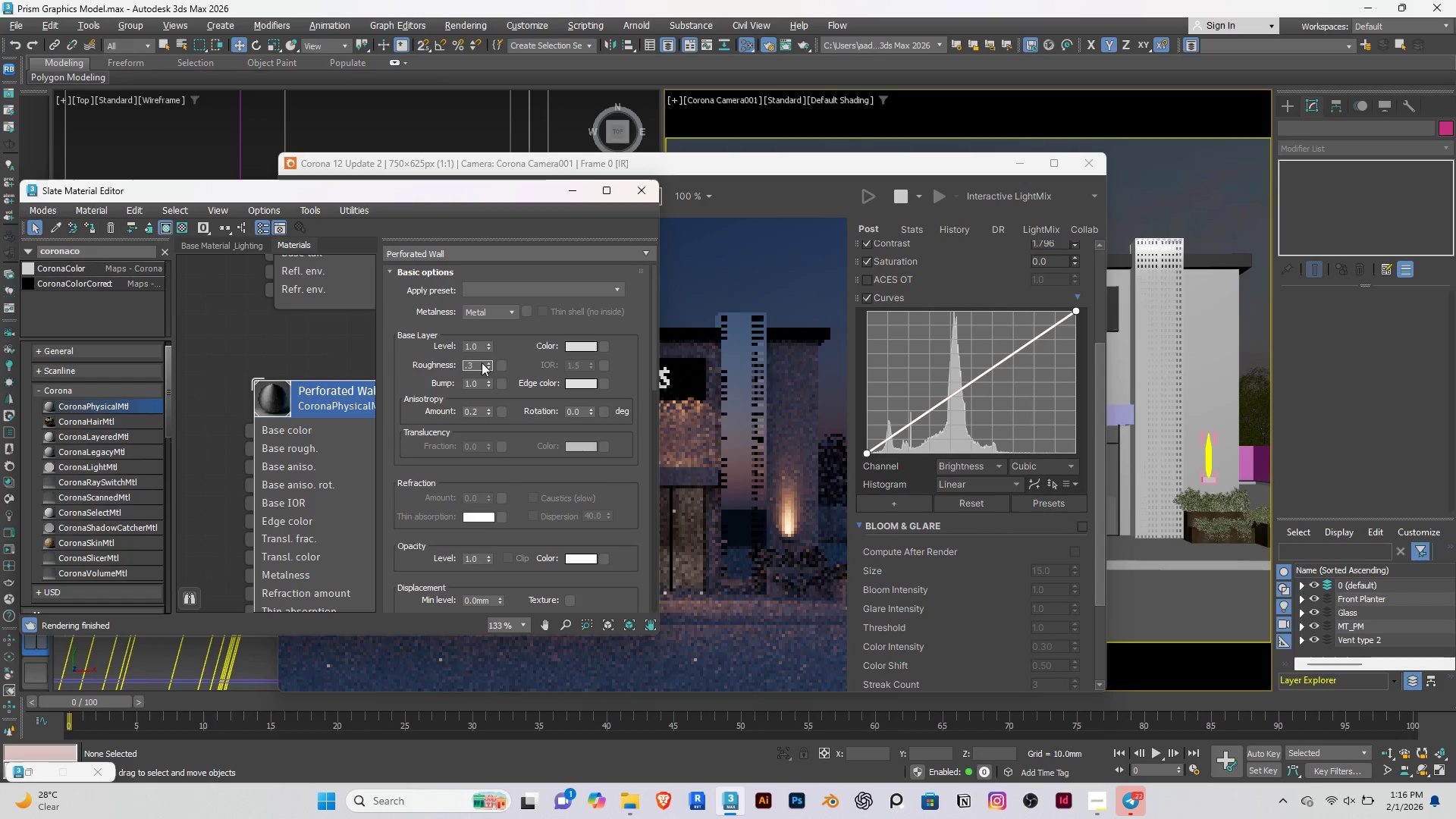 
key(3)
 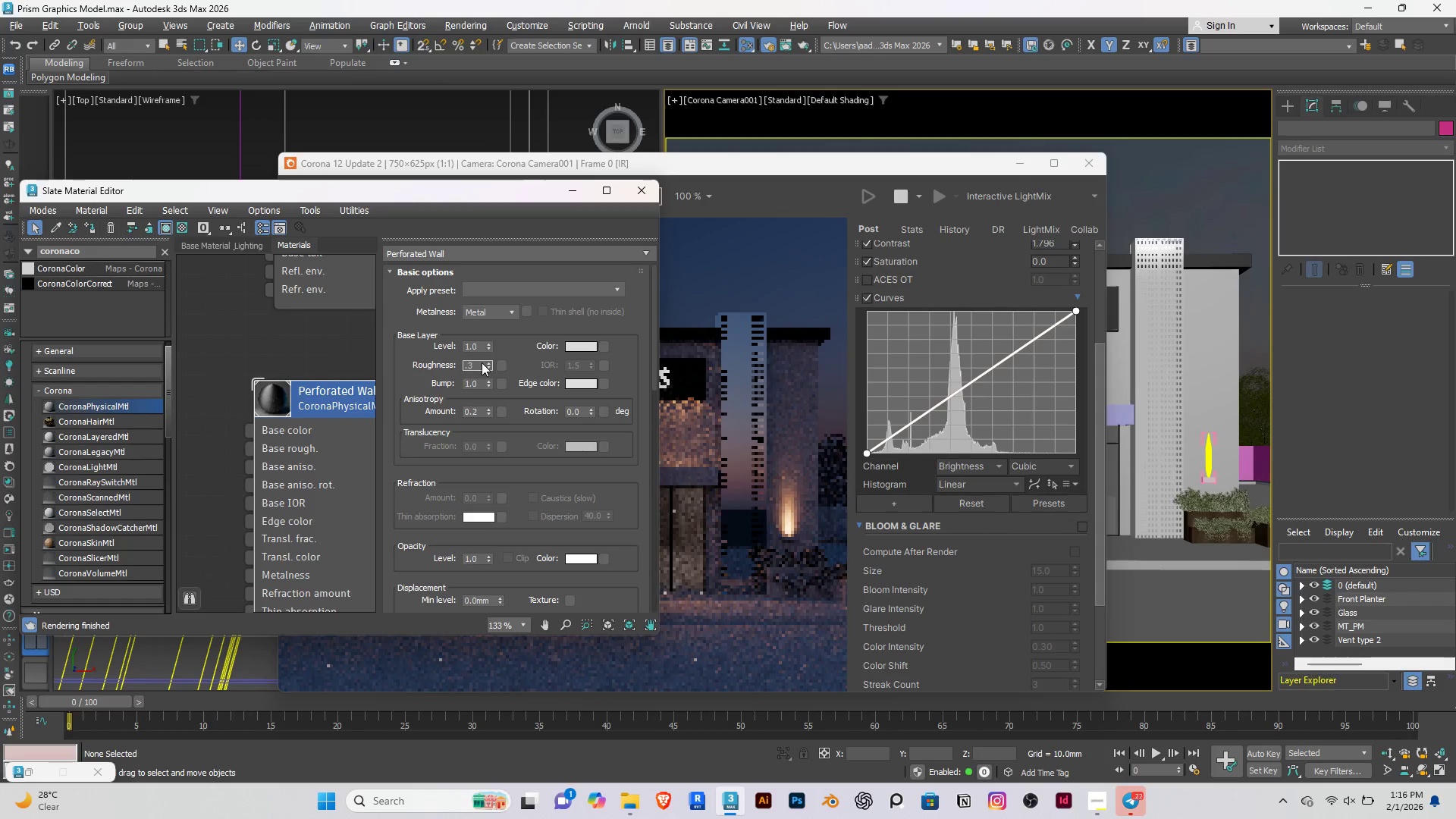 
key(Enter)
 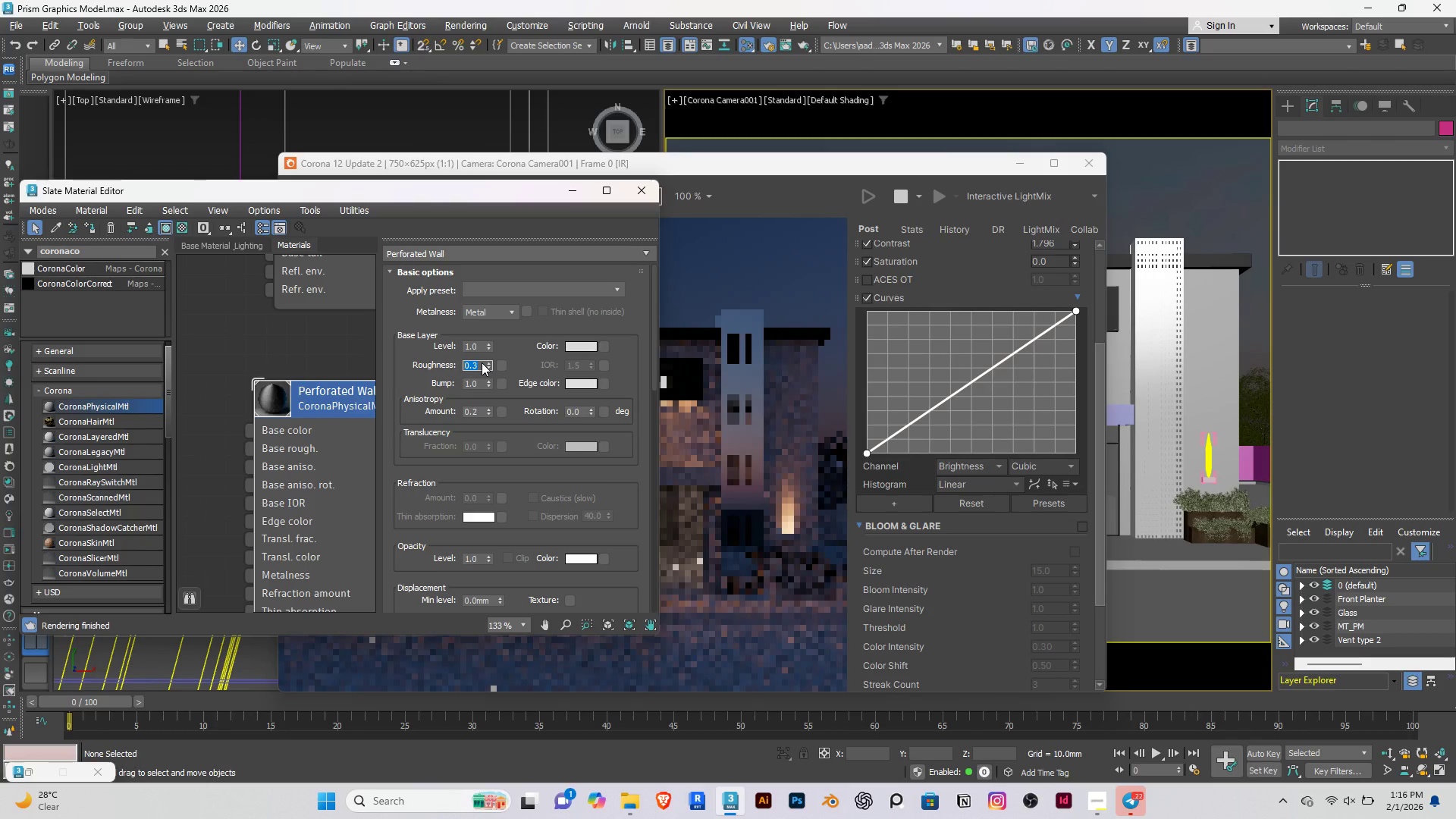 
wait(7.36)
 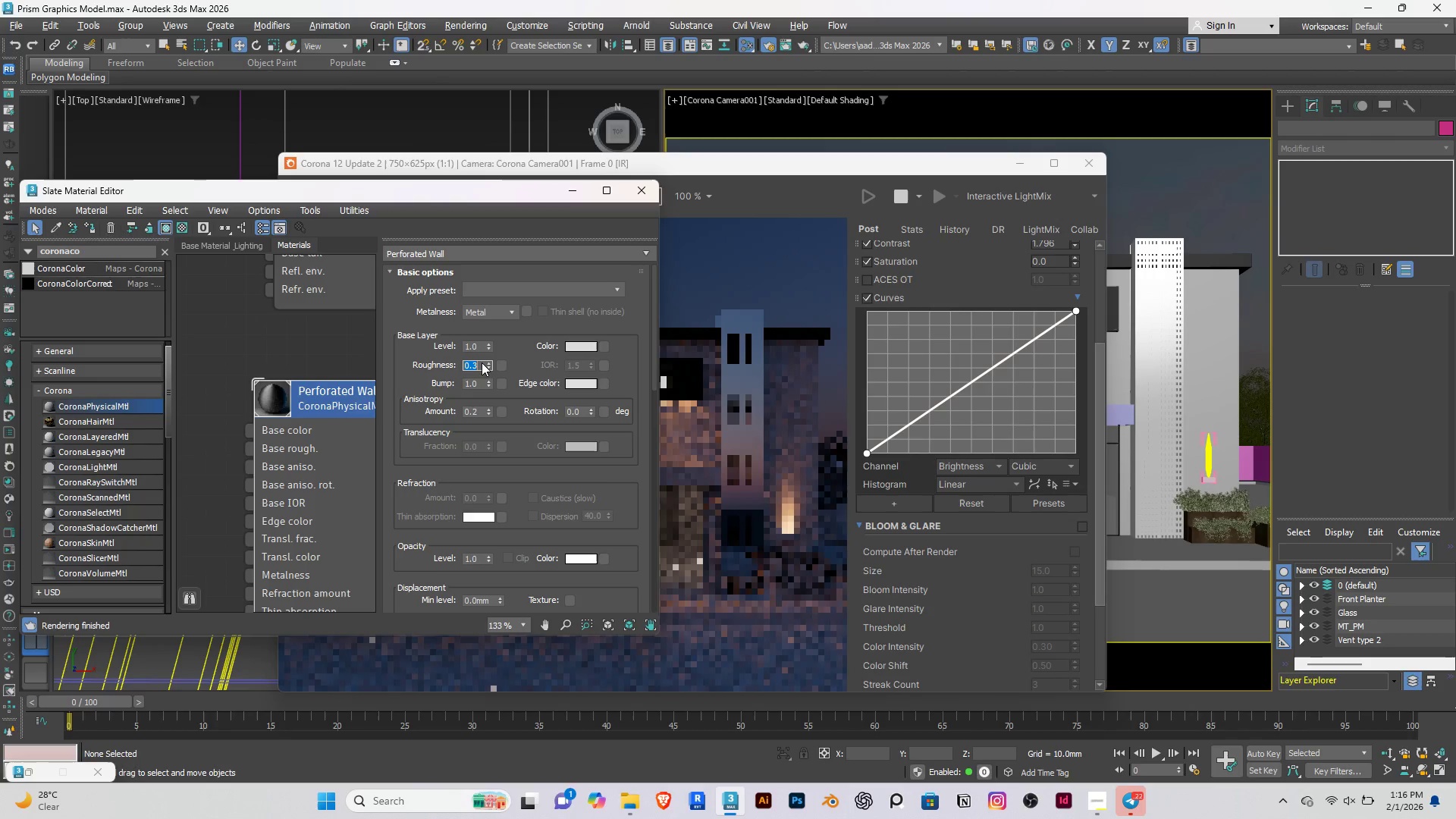 
left_click_drag(start_coordinate=[388, 192], to_coordinate=[372, 257])
 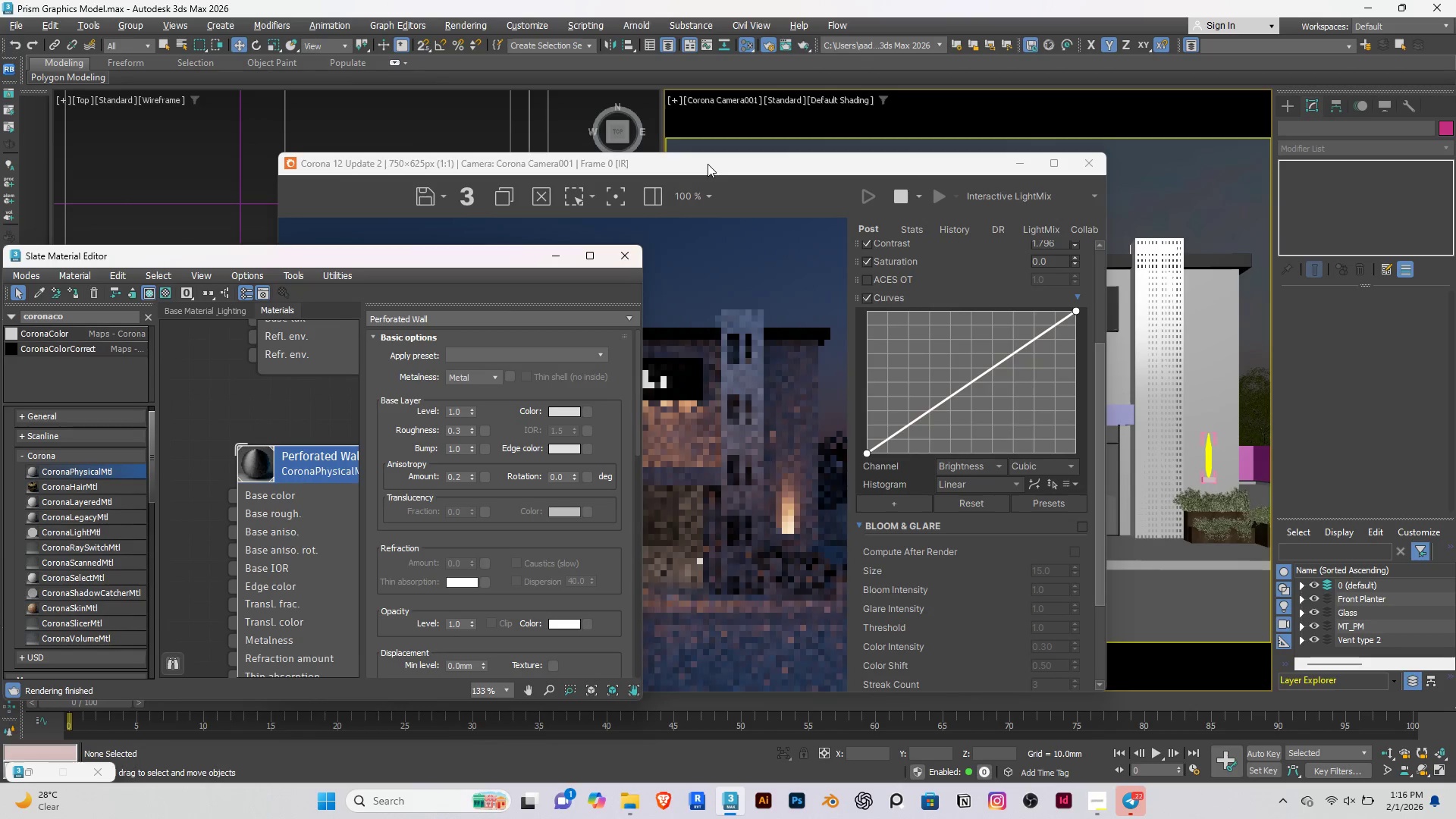 
left_click_drag(start_coordinate=[708, 164], to_coordinate=[769, 131])
 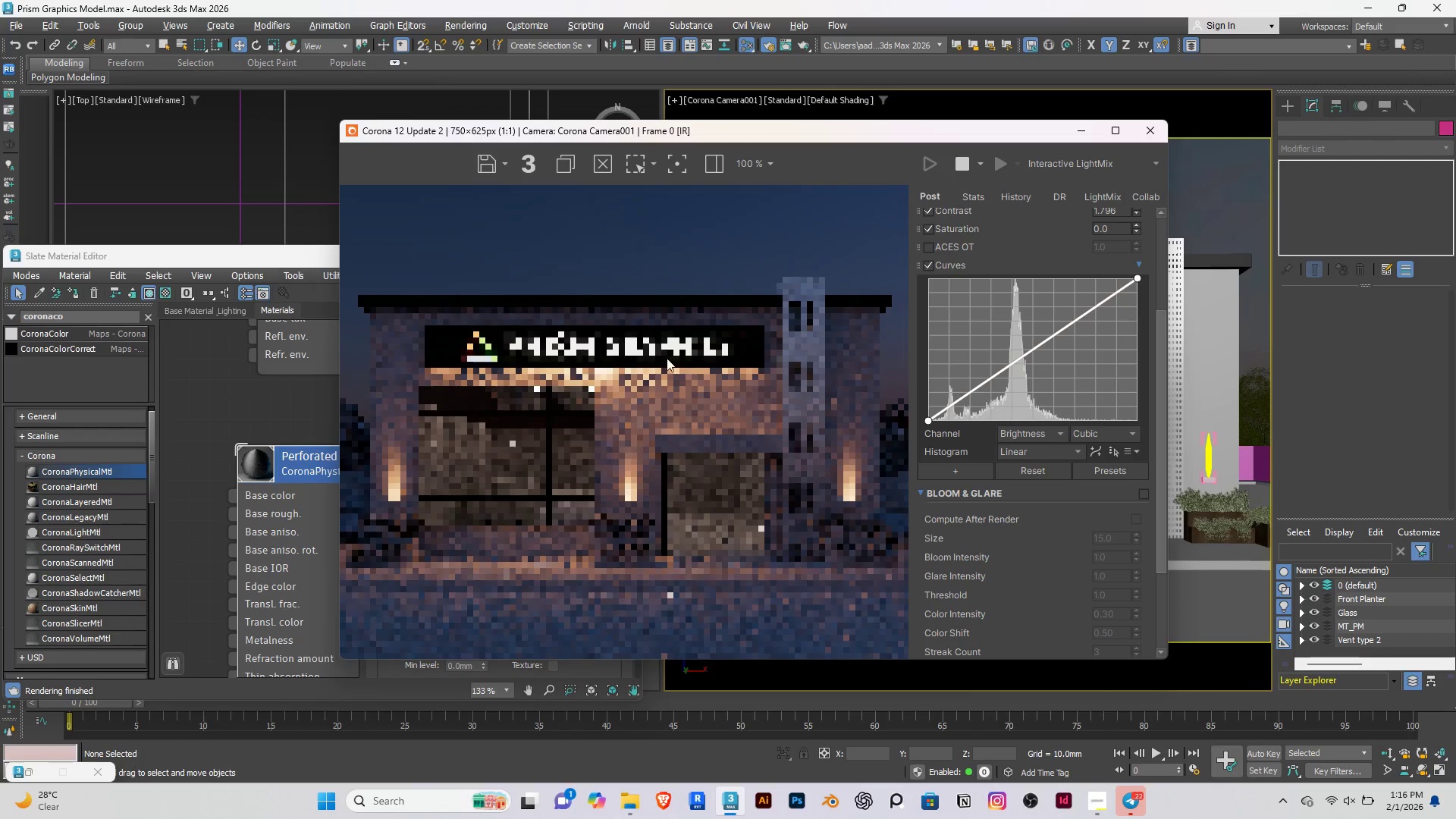 
scroll: coordinate [629, 457], scroll_direction: up, amount: 3.0
 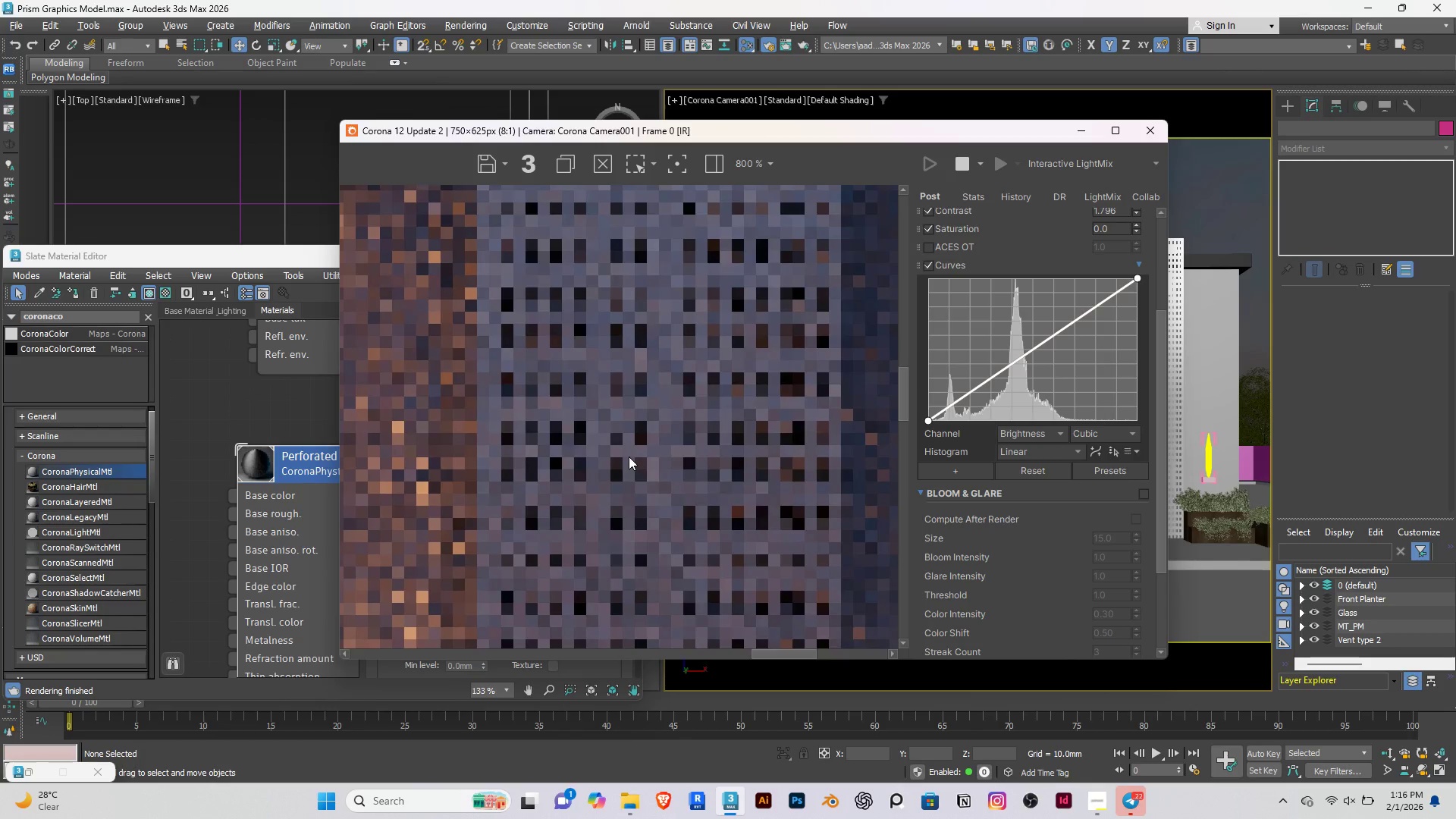 
scroll: coordinate [629, 457], scroll_direction: down, amount: 2.0
 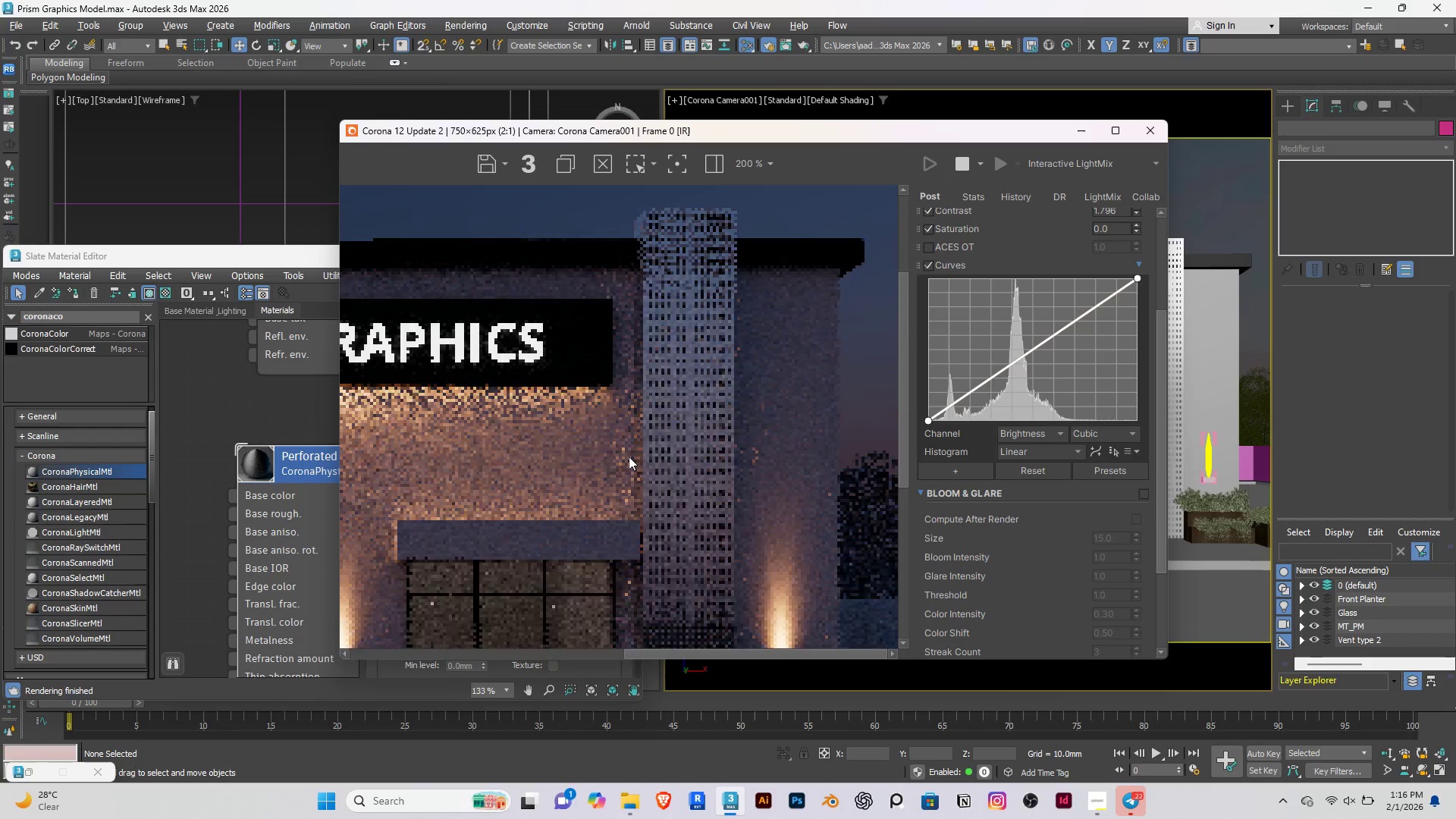 
scroll: coordinate [629, 457], scroll_direction: up, amount: 1.0
 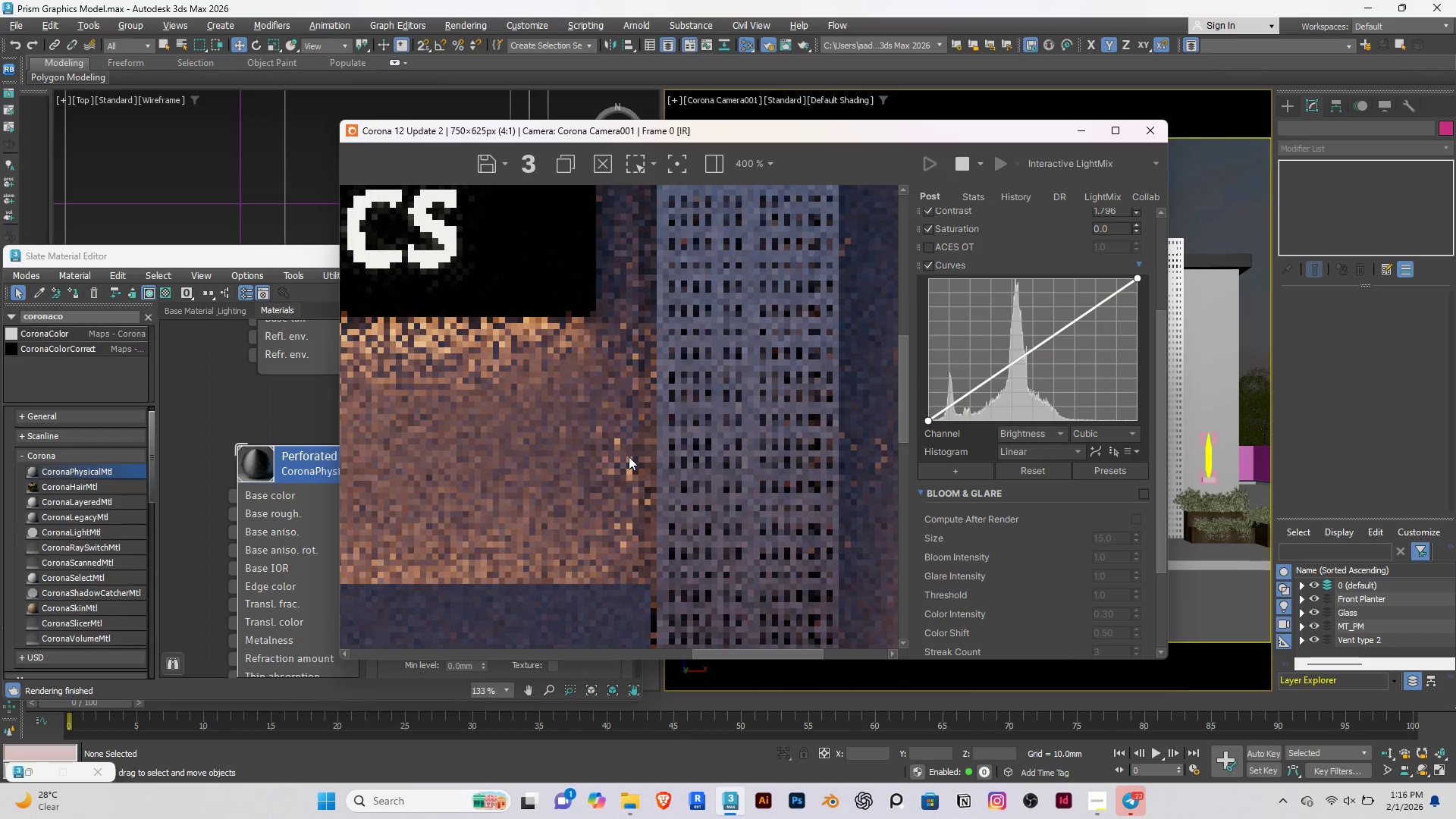 
scroll: coordinate [629, 457], scroll_direction: down, amount: 2.0
 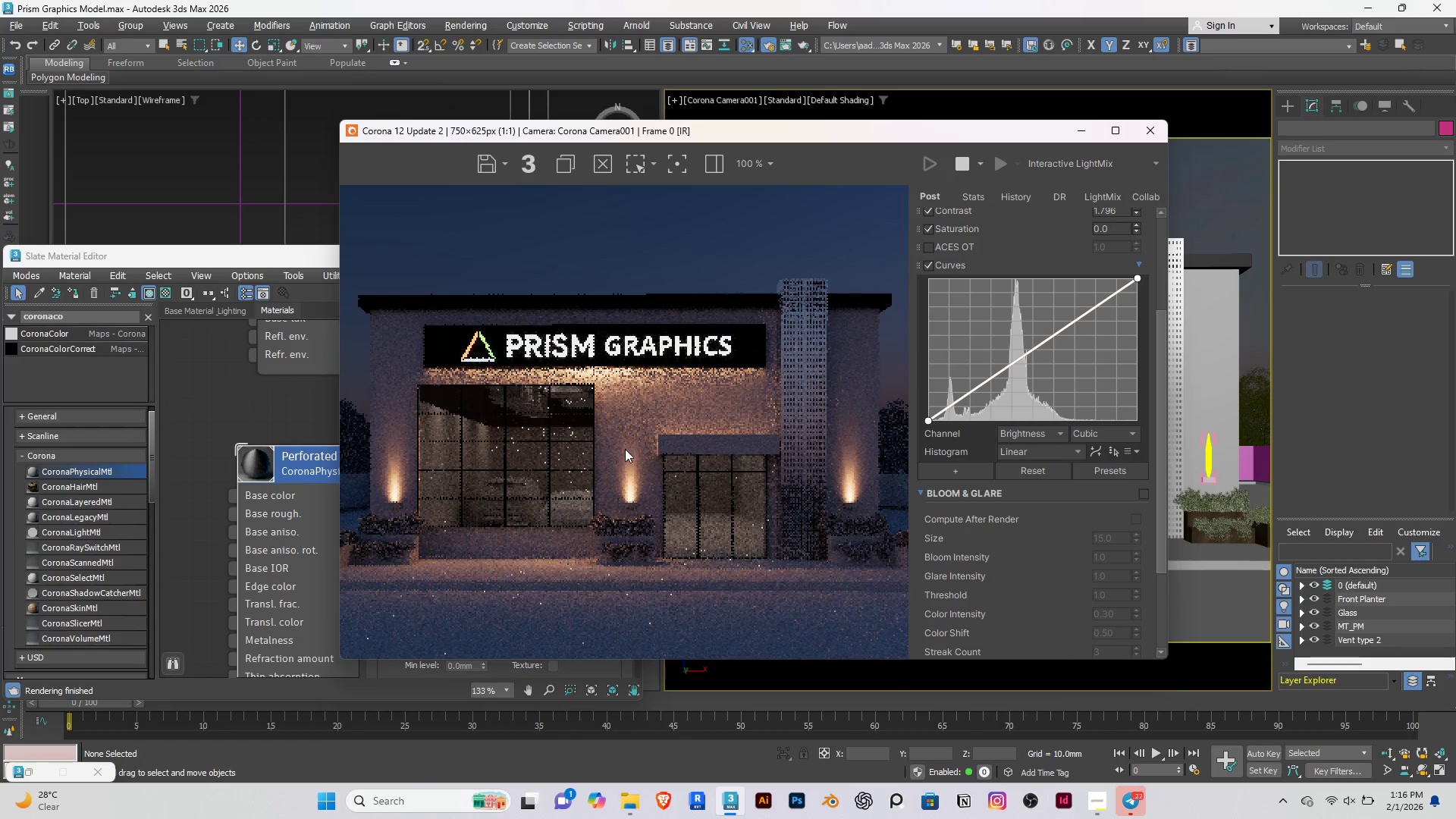 
scroll: coordinate [523, 347], scroll_direction: up, amount: 3.0
 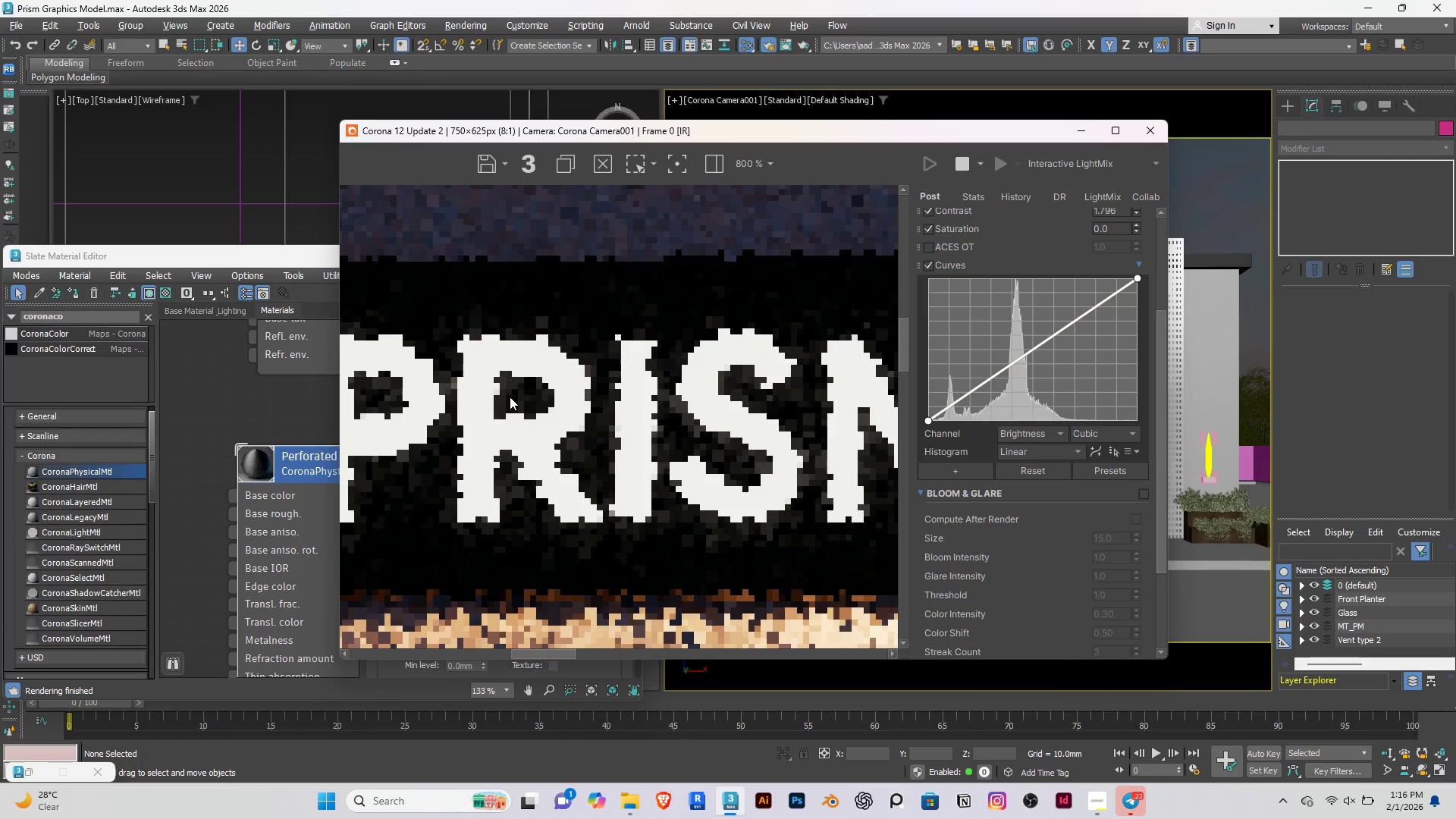 
scroll: coordinate [510, 397], scroll_direction: down, amount: 3.0
 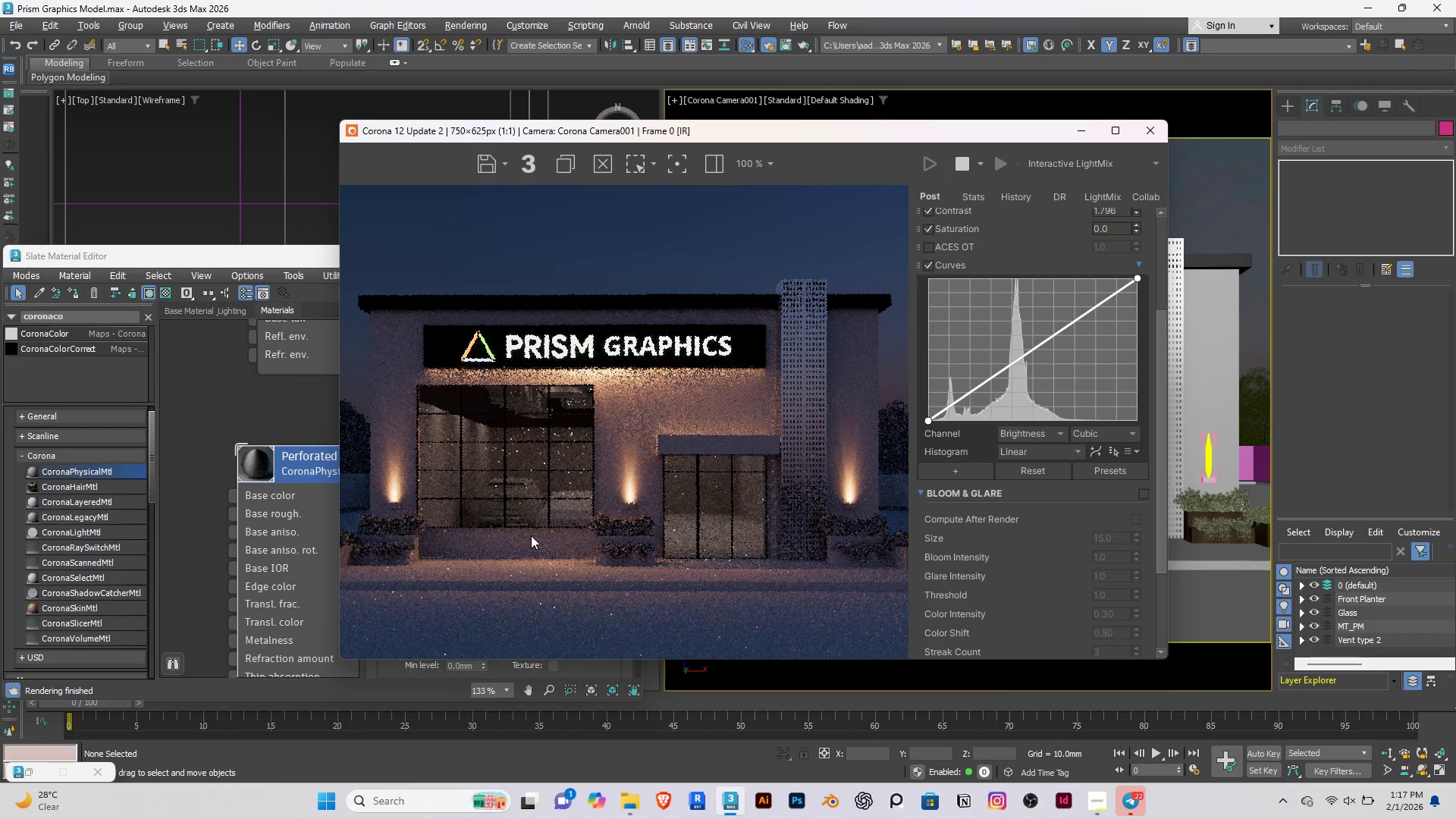 
wait(9.79)
 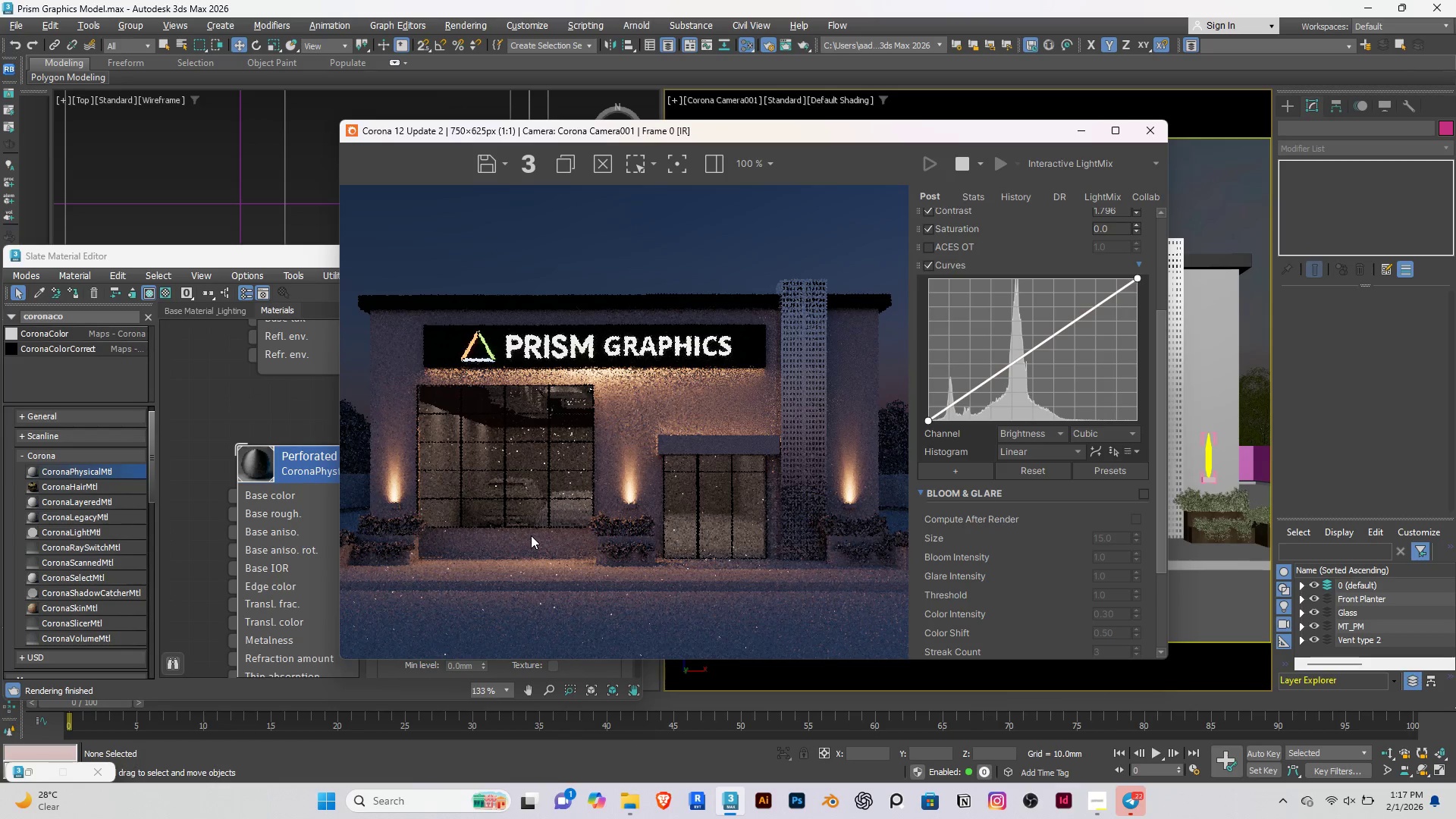 
scroll: coordinate [689, 519], scroll_direction: up, amount: 1.0
 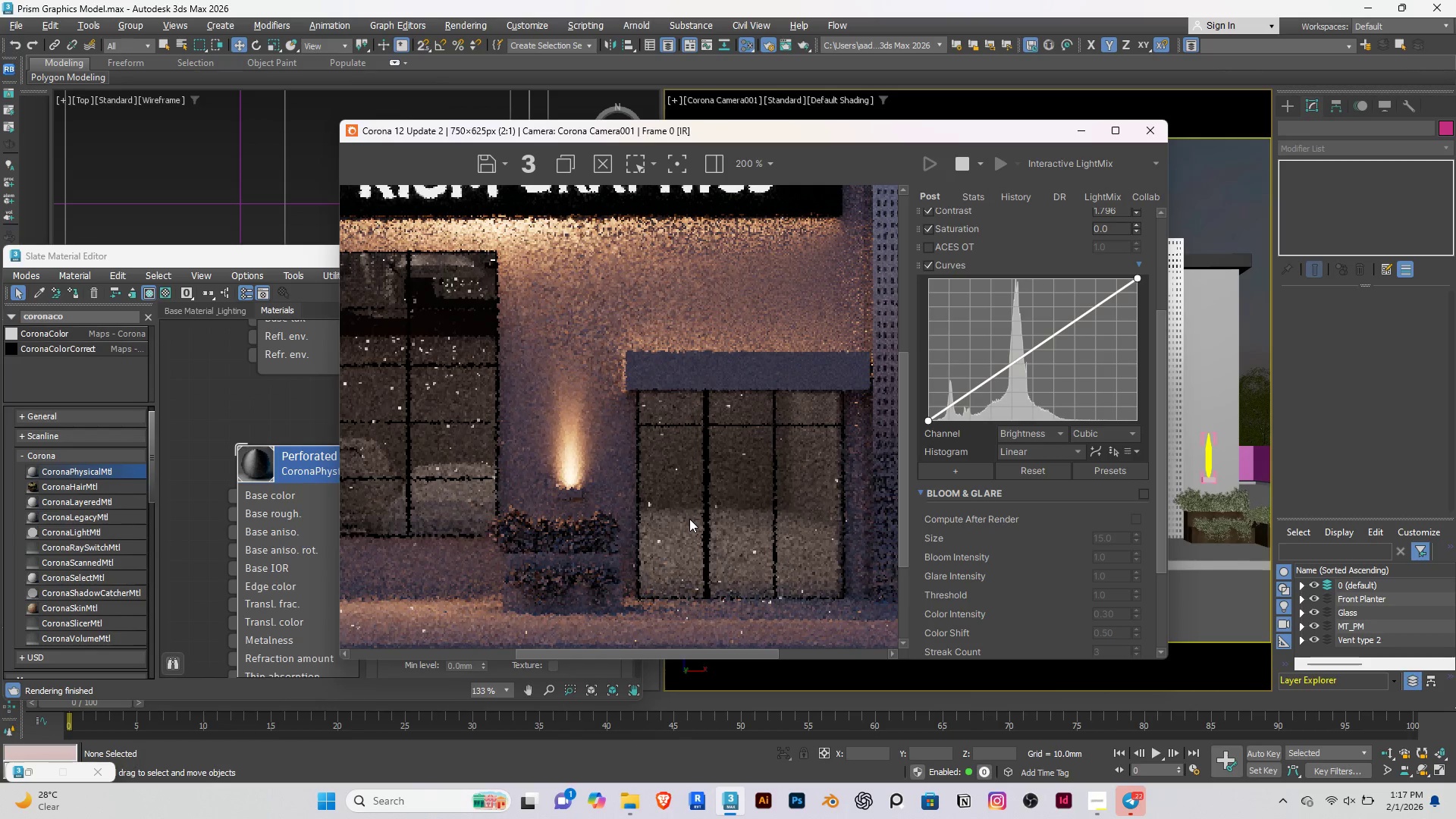 
scroll: coordinate [689, 519], scroll_direction: down, amount: 1.0
 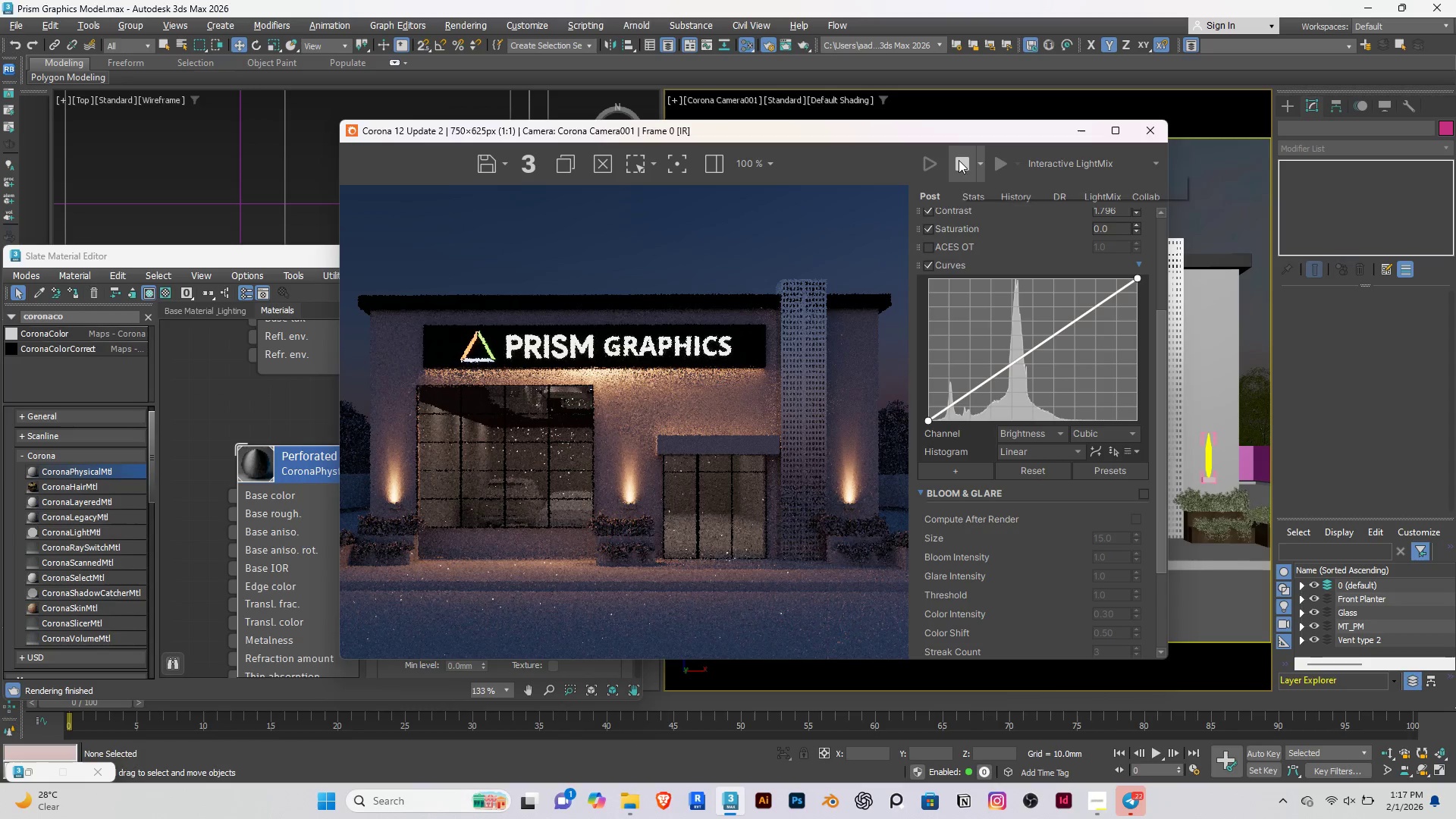 
wait(13.02)
 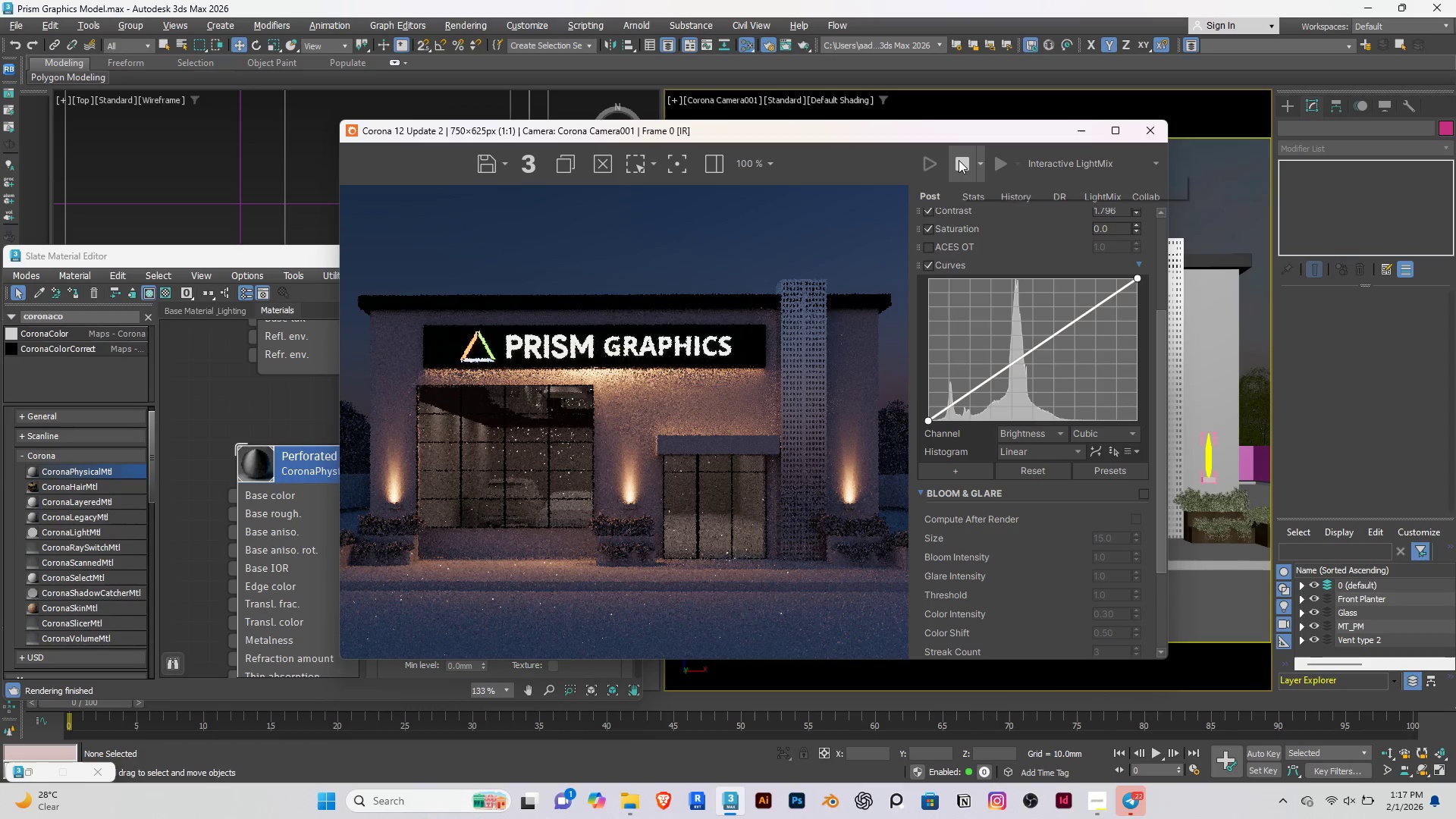 
scroll: coordinate [475, 348], scroll_direction: up, amount: 1.0
 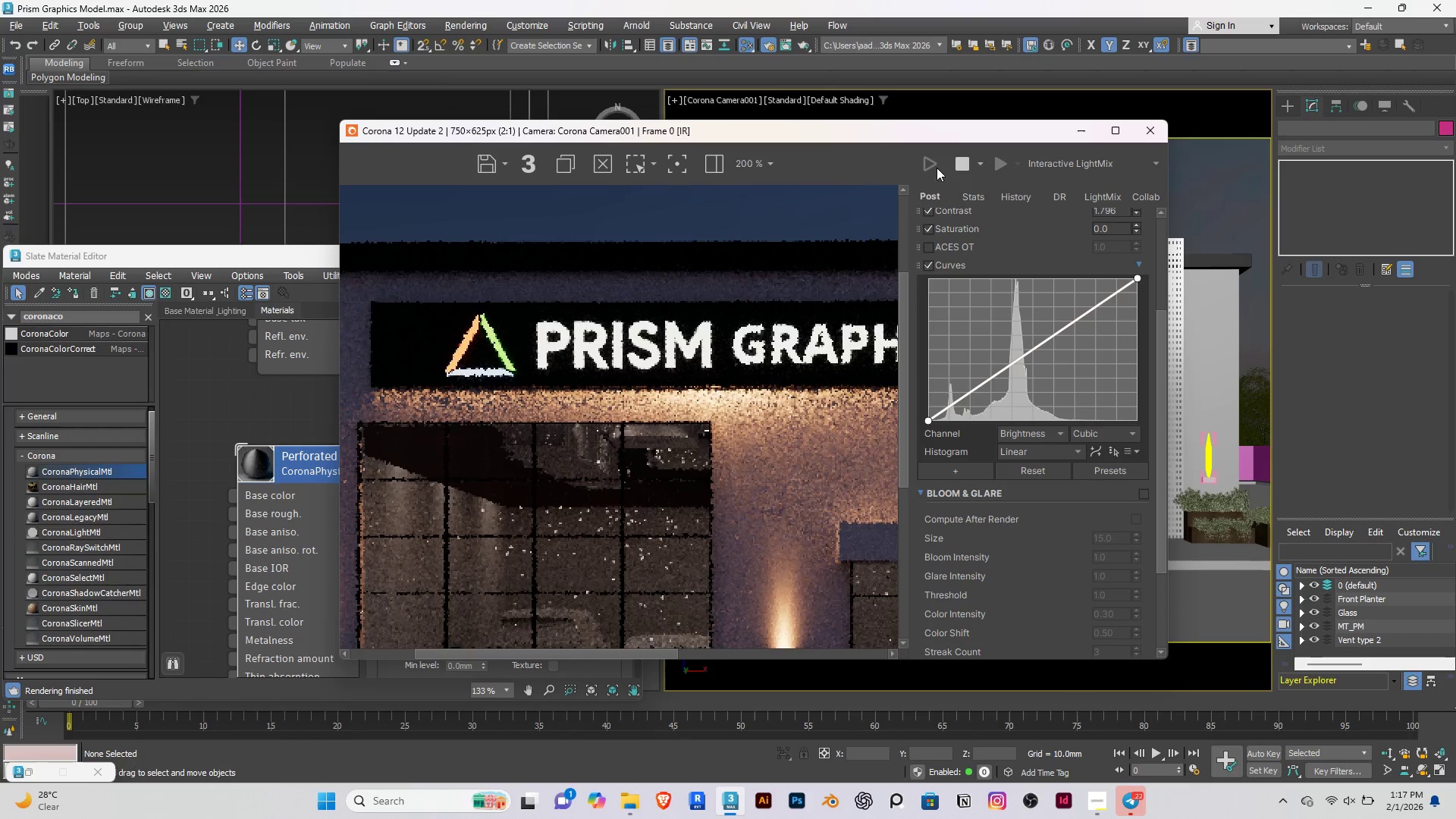 
left_click([961, 165])
 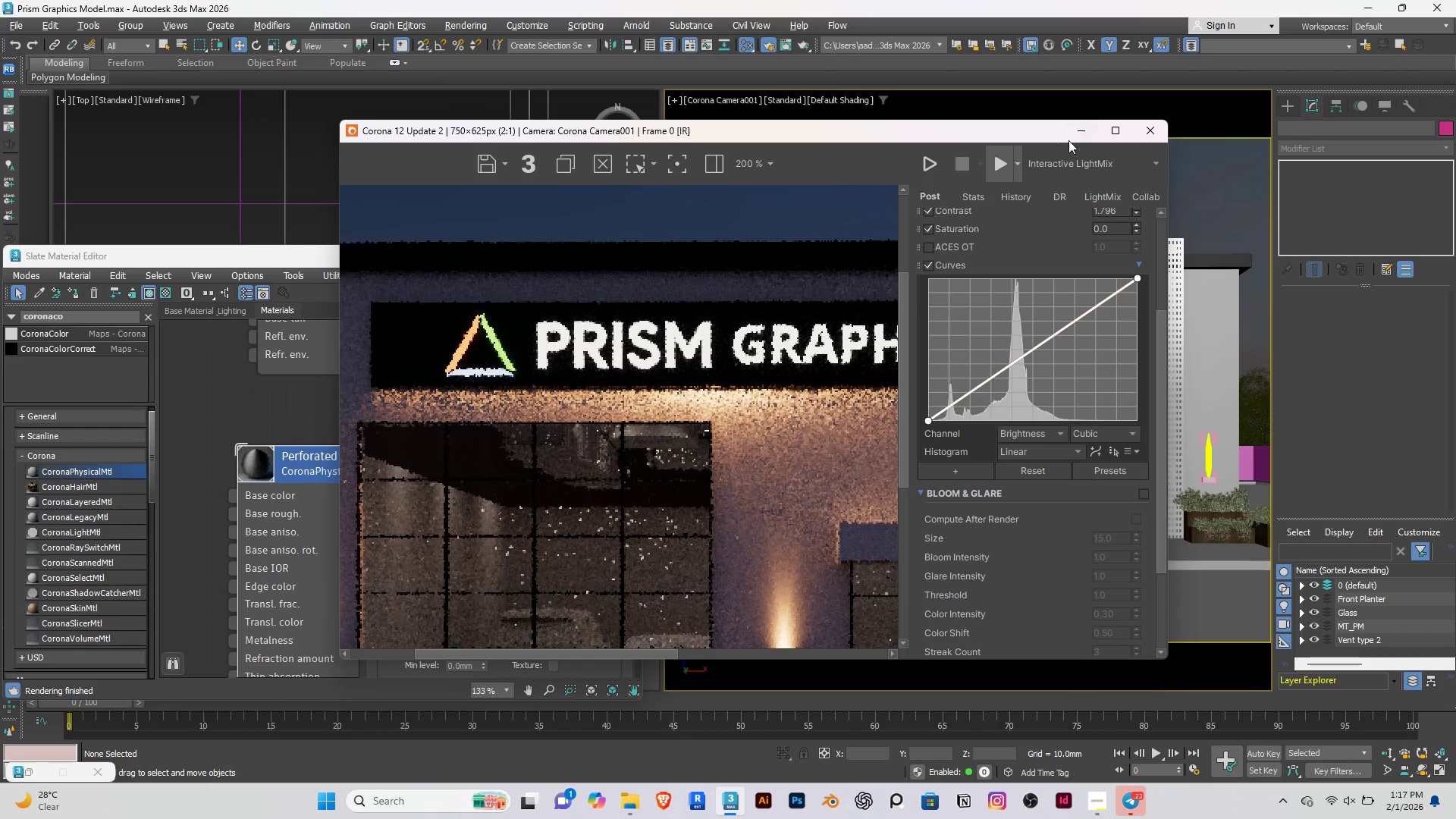 
left_click([1081, 135])
 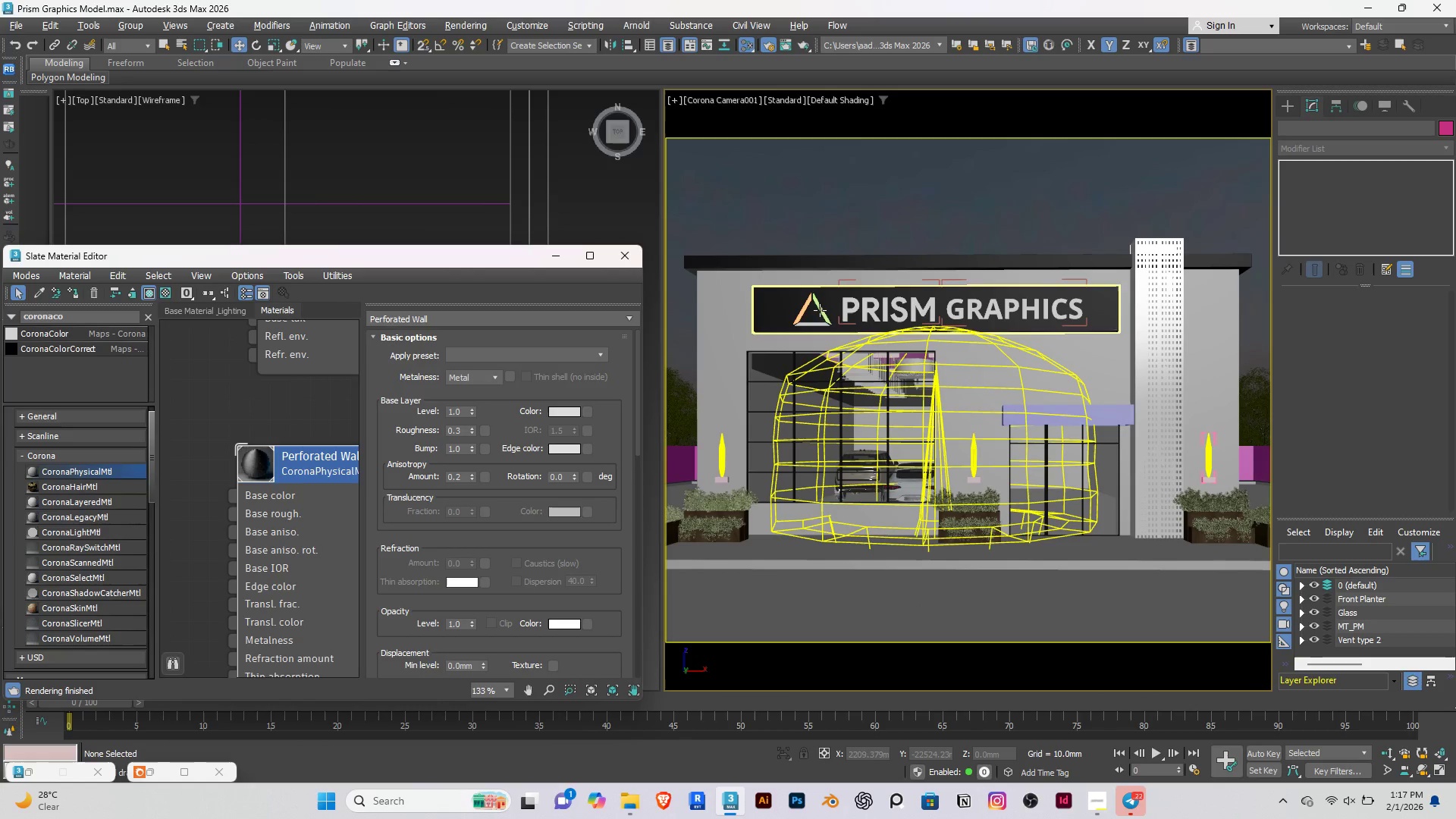 
left_click([821, 311])
 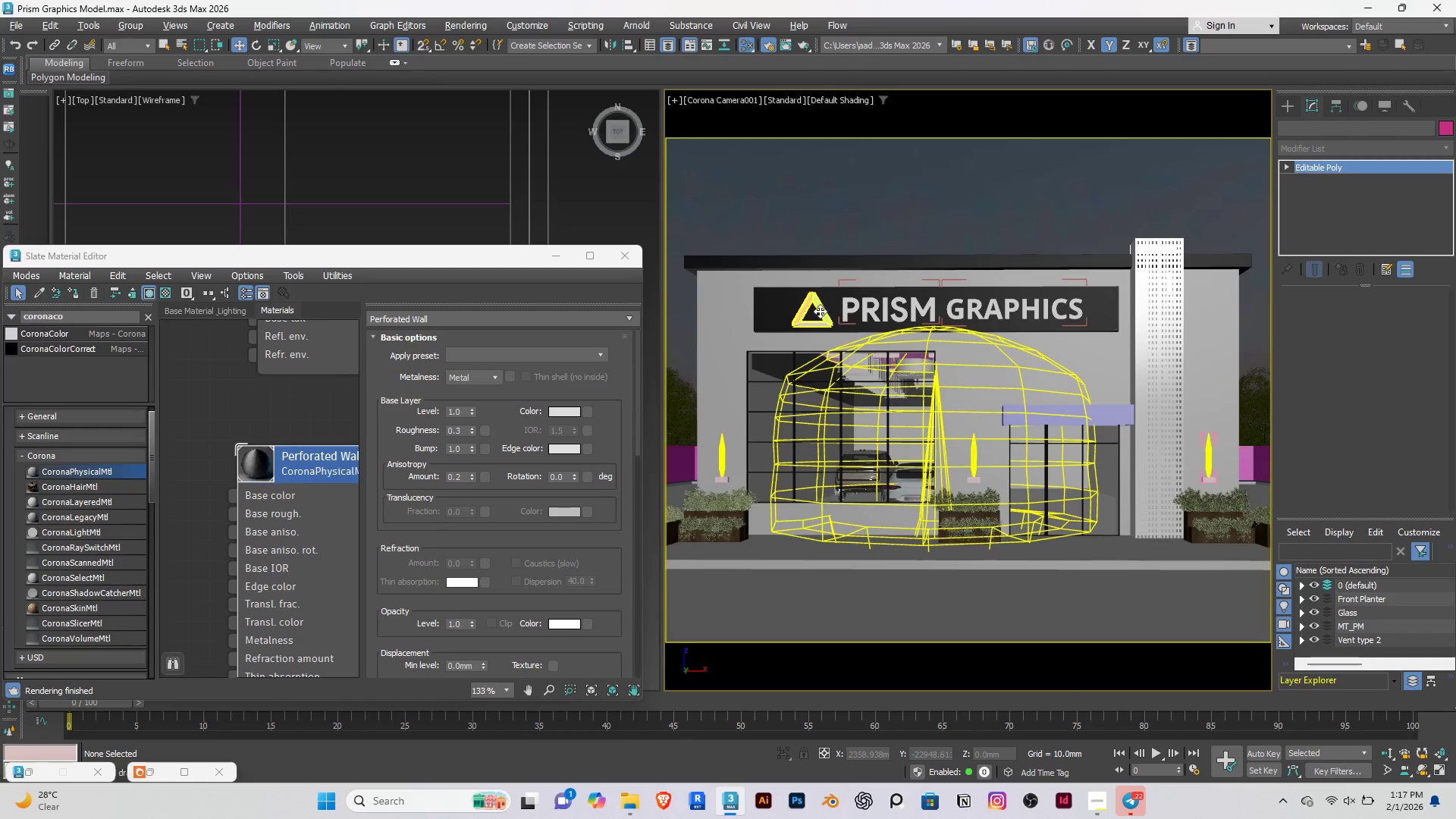 
key(Alt+Meta+MetaLeft)
 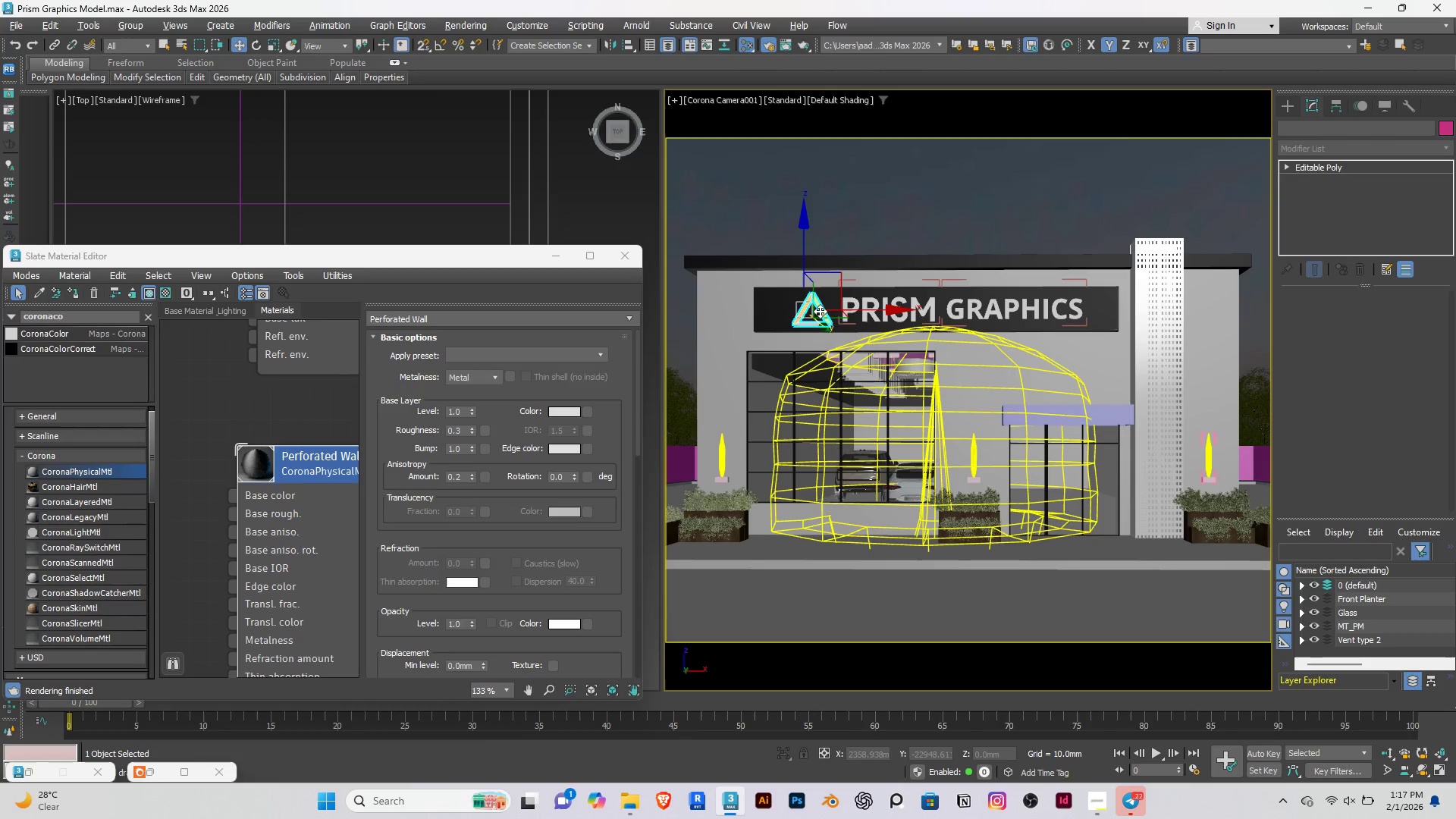 
key(Alt+Q)
 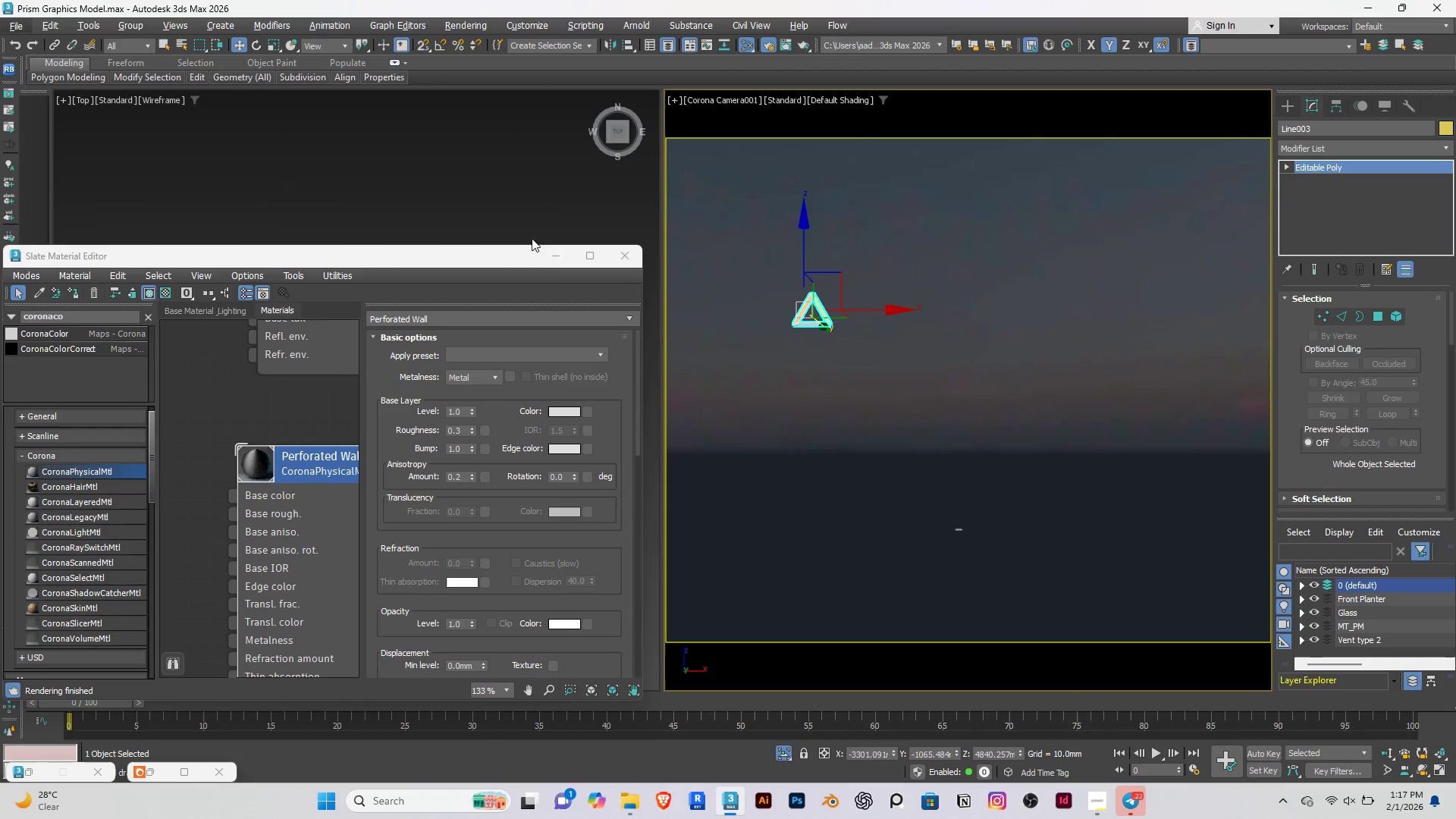 
left_click([549, 258])
 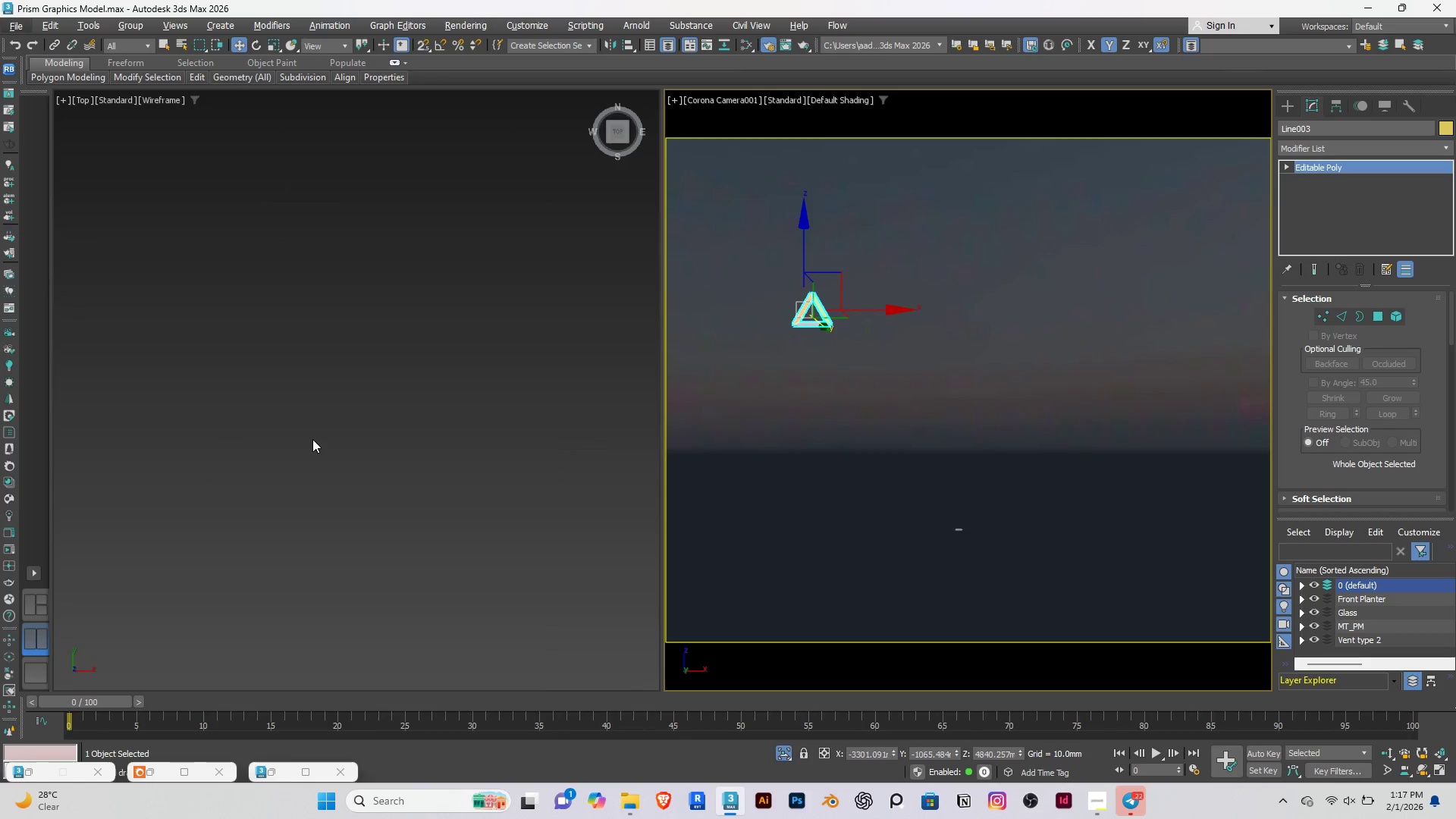 
left_click([312, 439])
 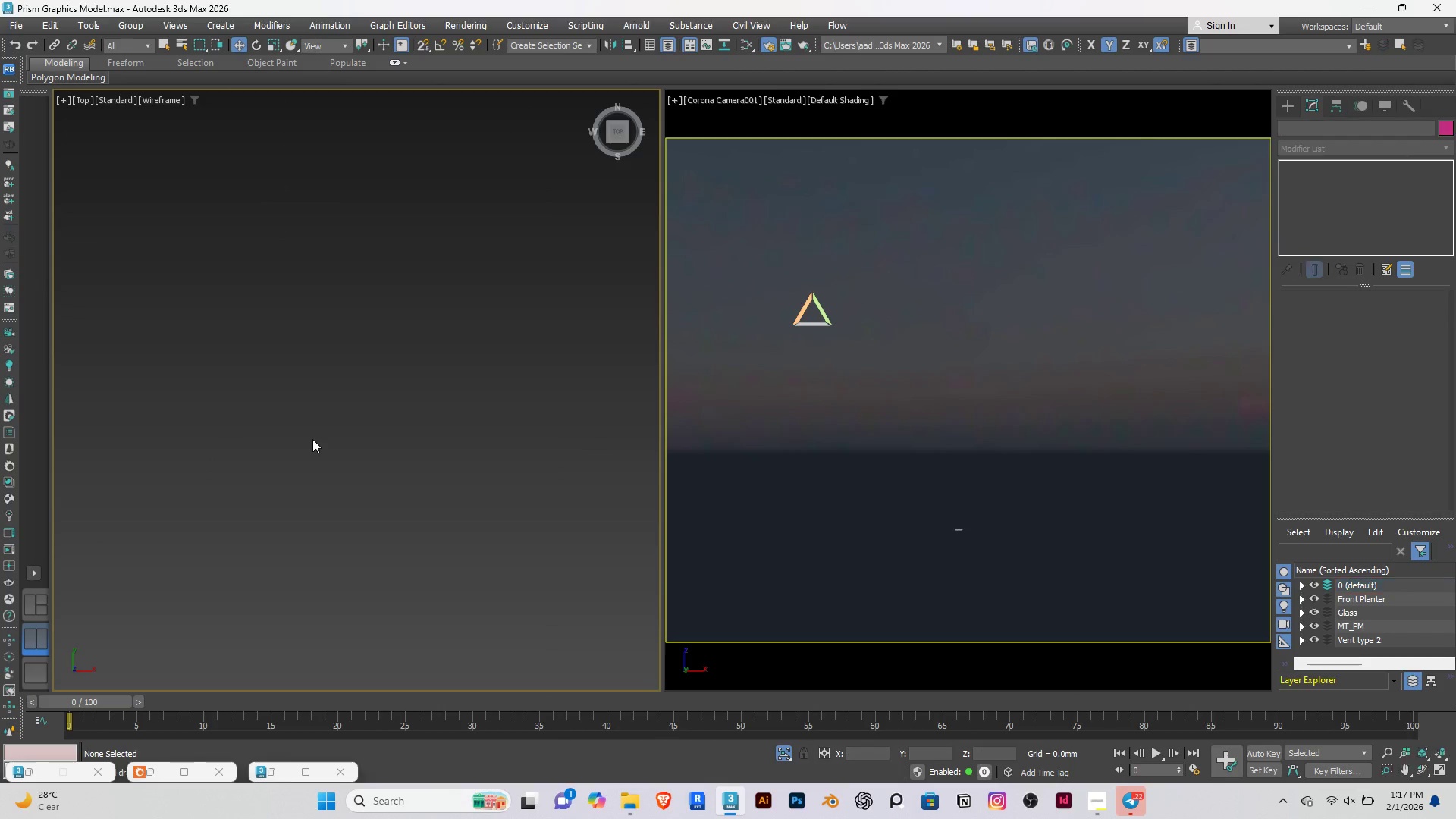 
type(fz)
 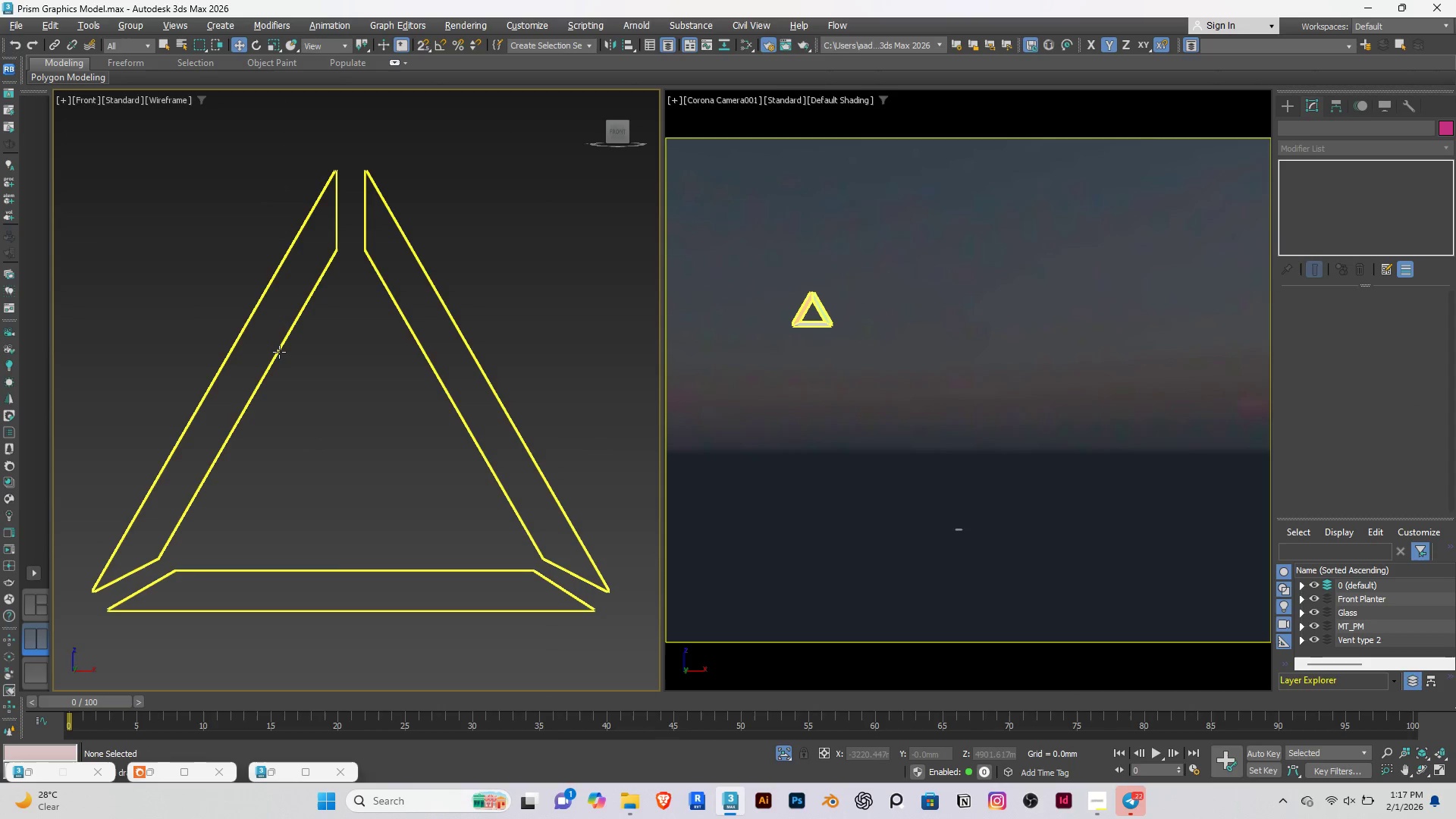 
left_click([278, 351])
 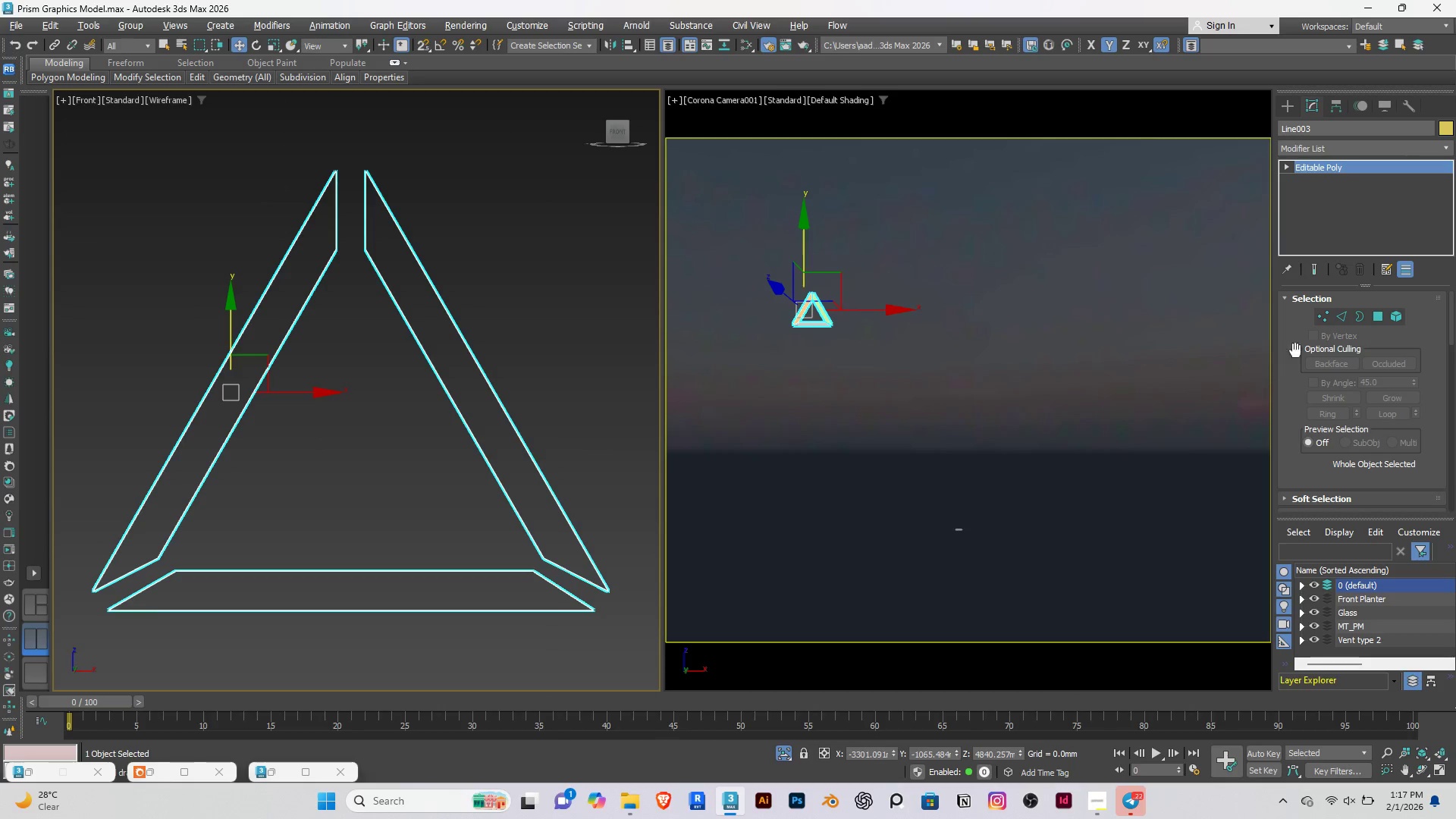 
left_click([1322, 315])
 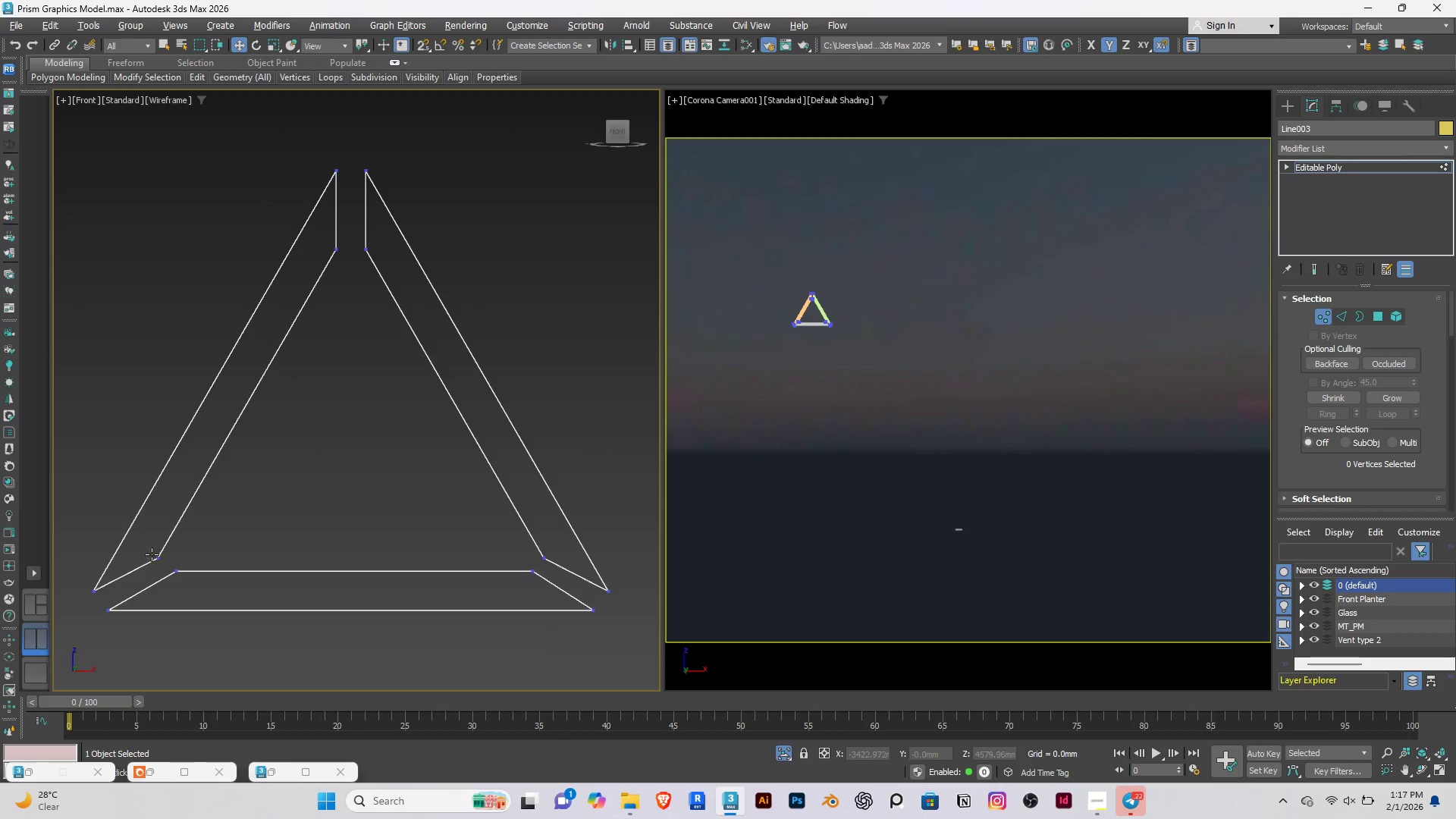 
left_click_drag(start_coordinate=[144, 544], to_coordinate=[211, 584])
 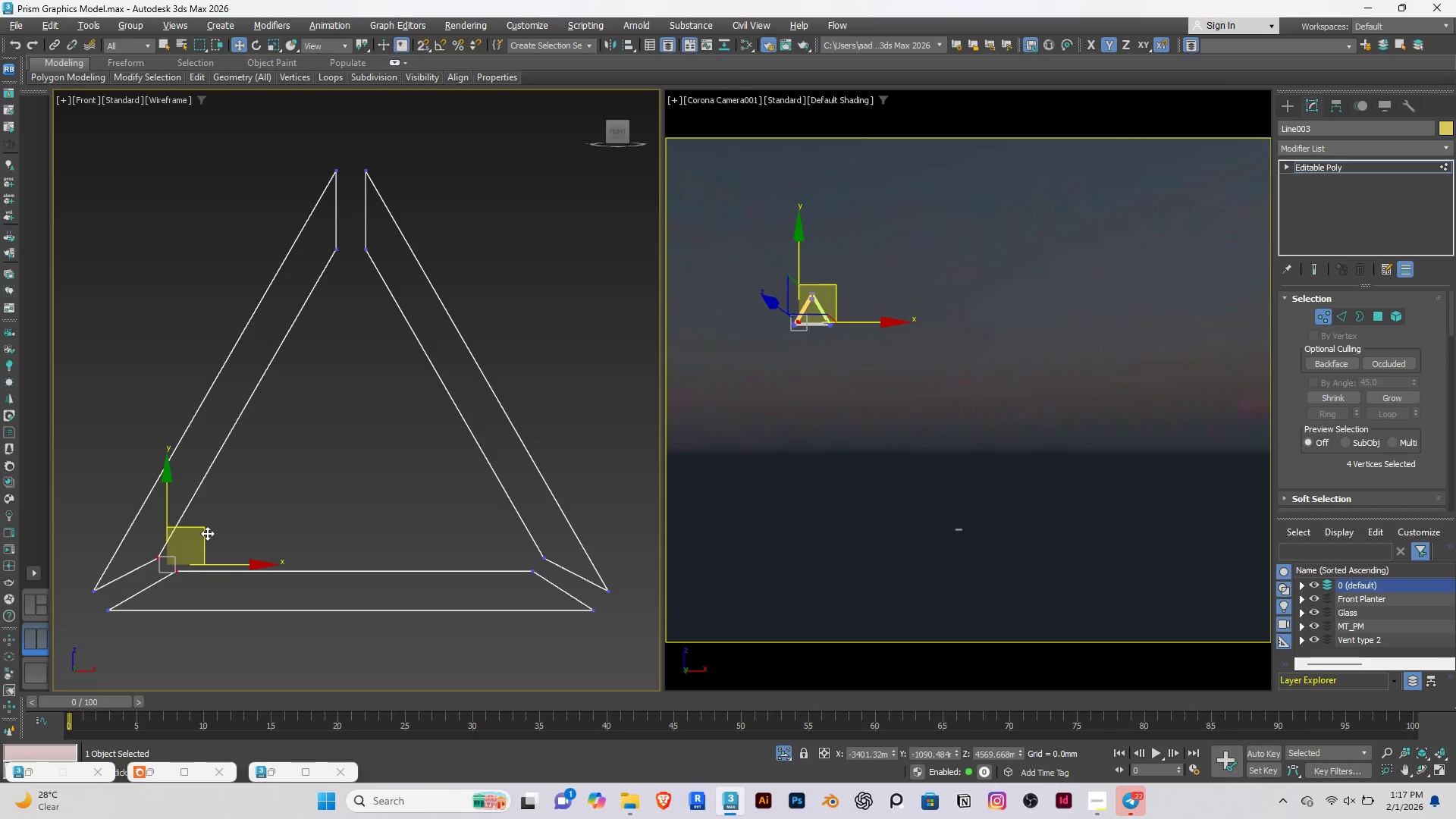 
left_click_drag(start_coordinate=[206, 529], to_coordinate=[259, 486])
 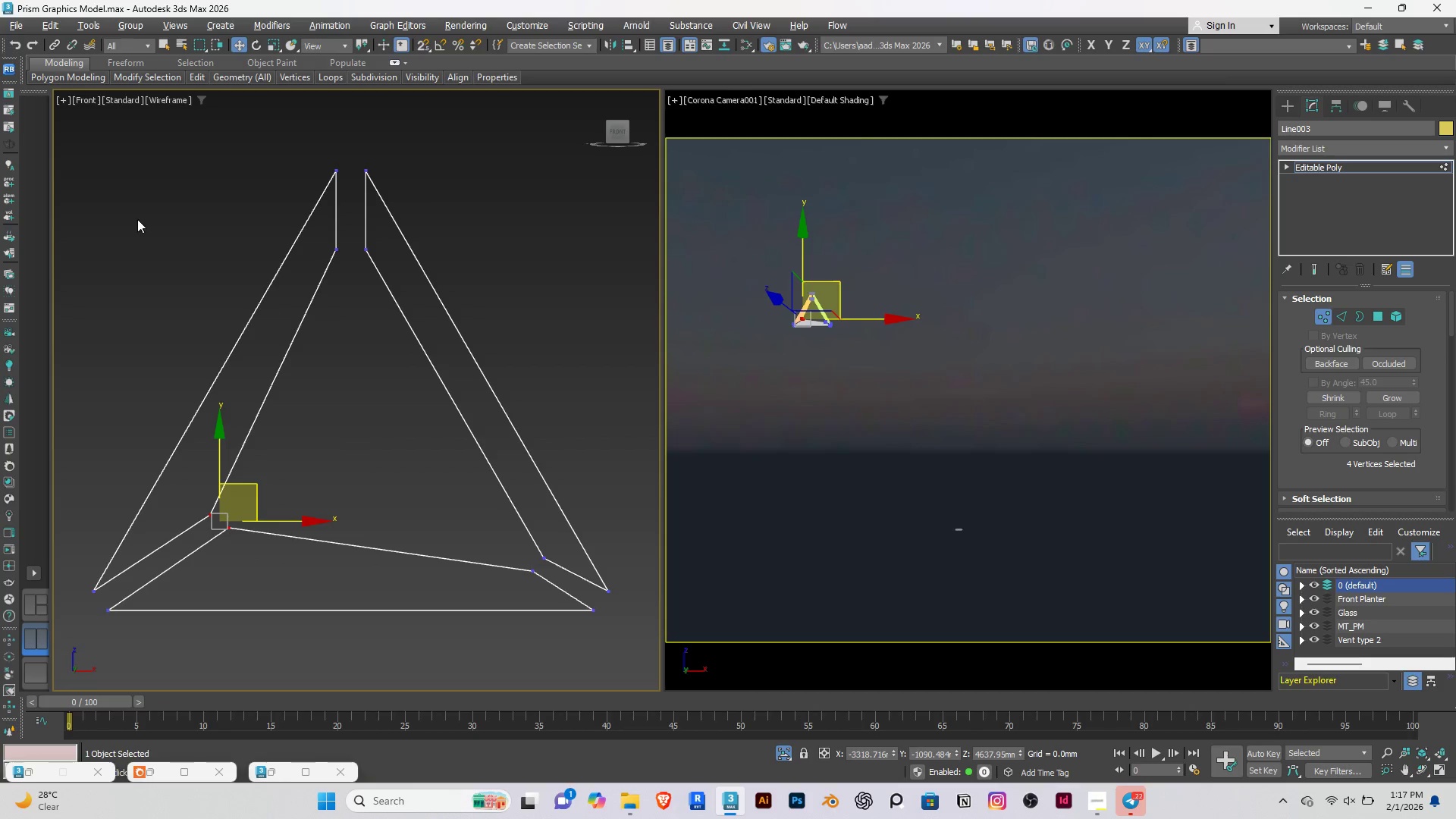 
left_click([106, 199])
 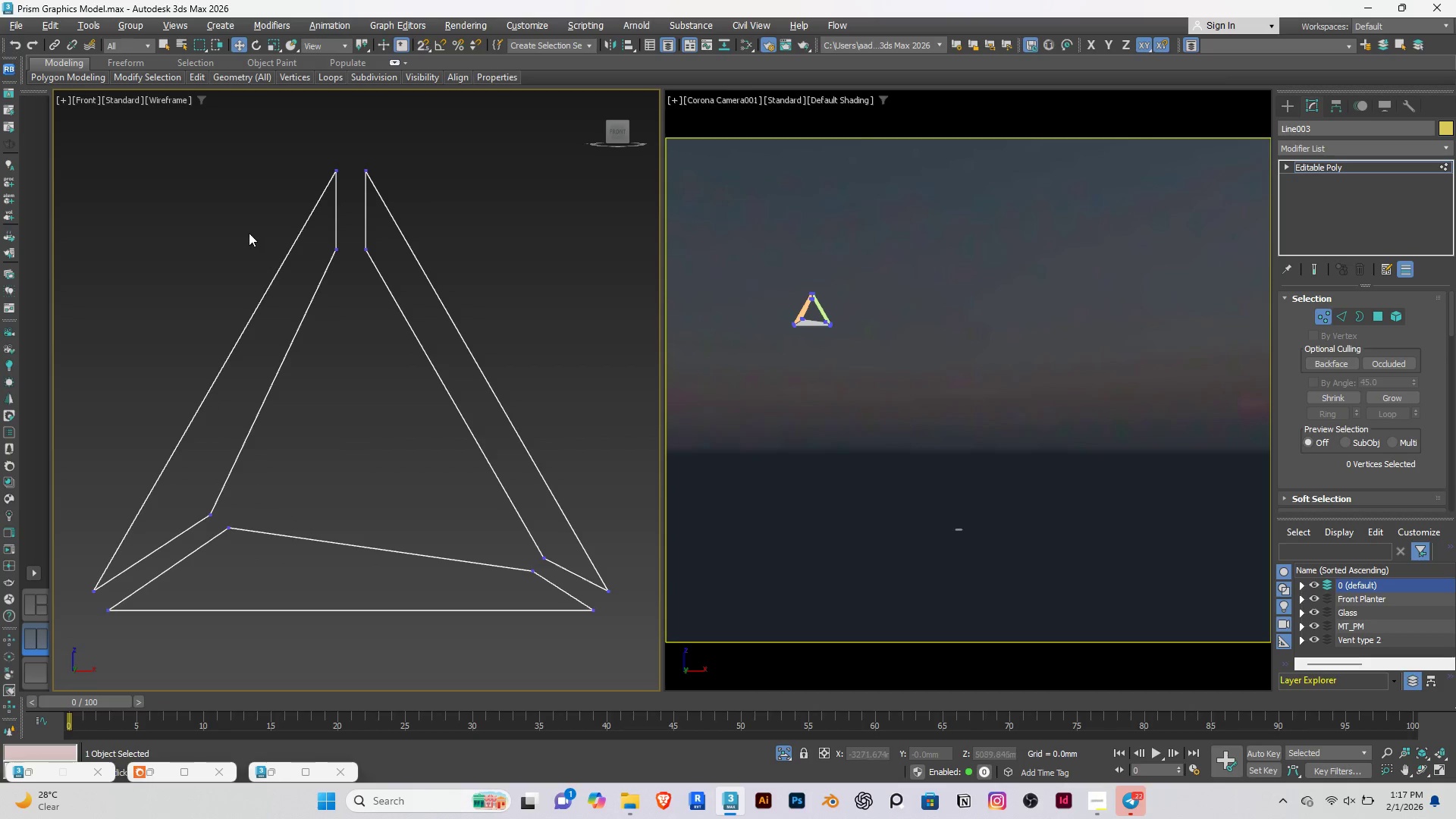 
left_click_drag(start_coordinate=[248, 232], to_coordinate=[441, 303])
 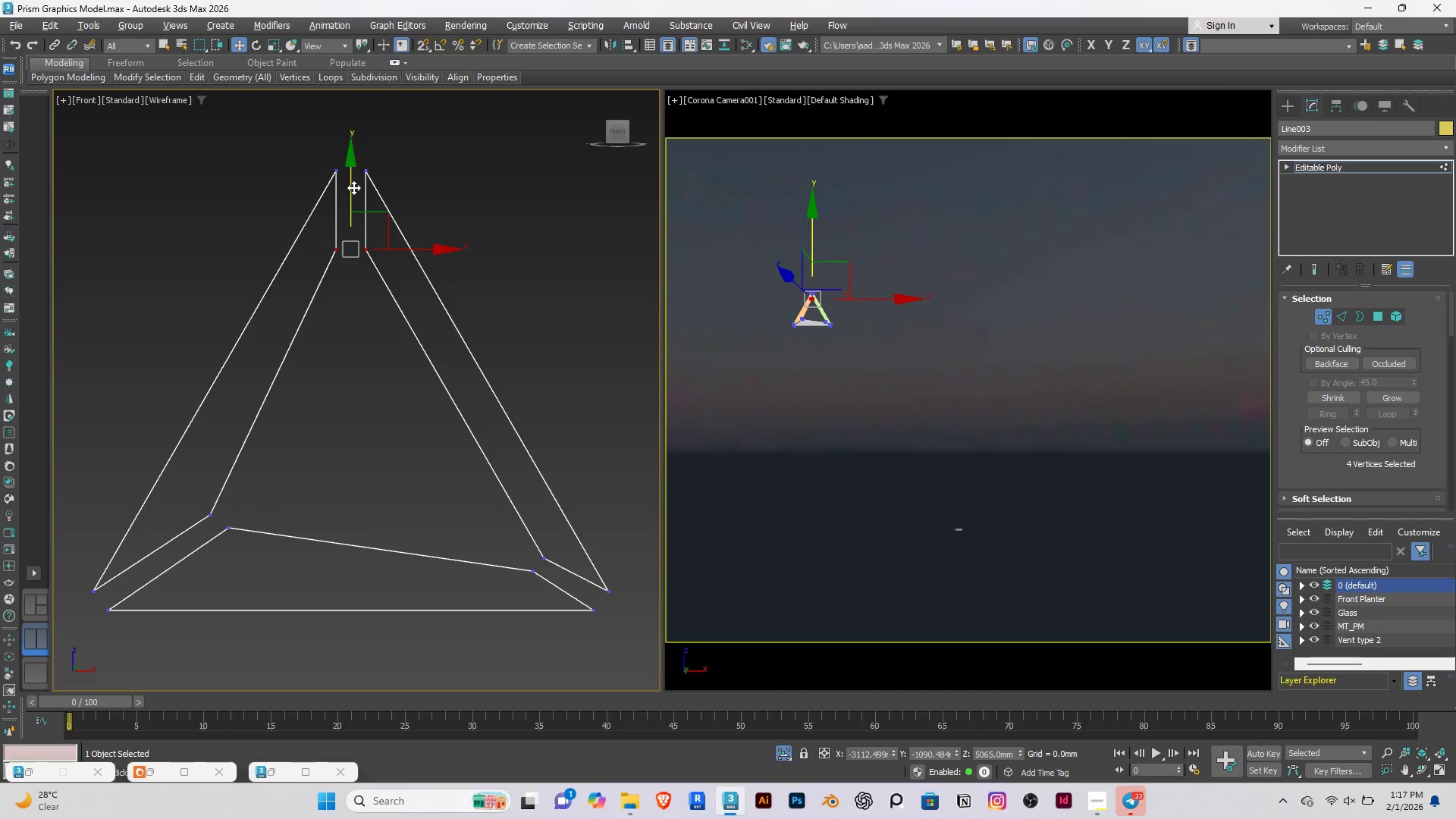 
left_click_drag(start_coordinate=[353, 187], to_coordinate=[347, 234])
 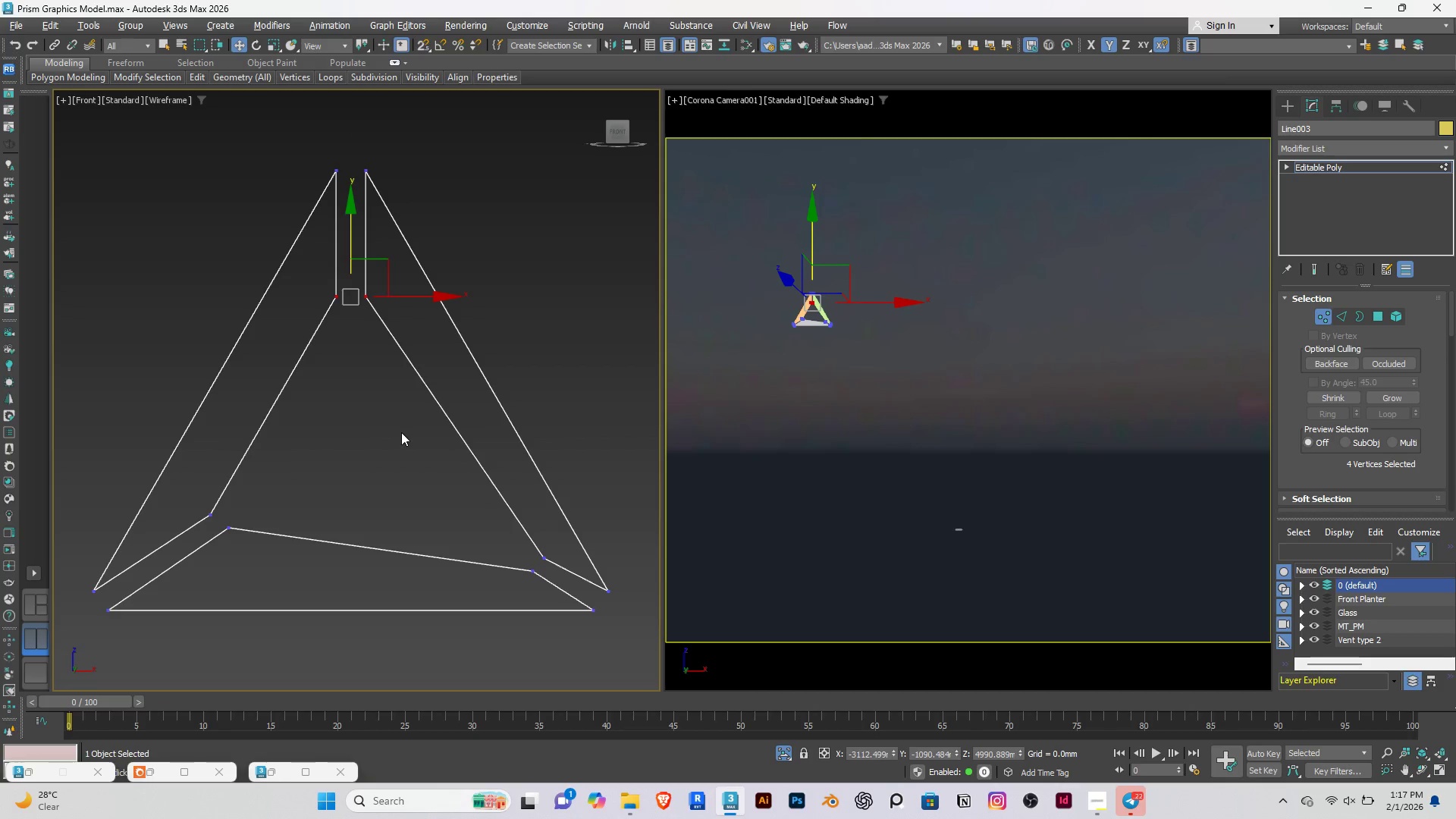 
left_click([401, 432])
 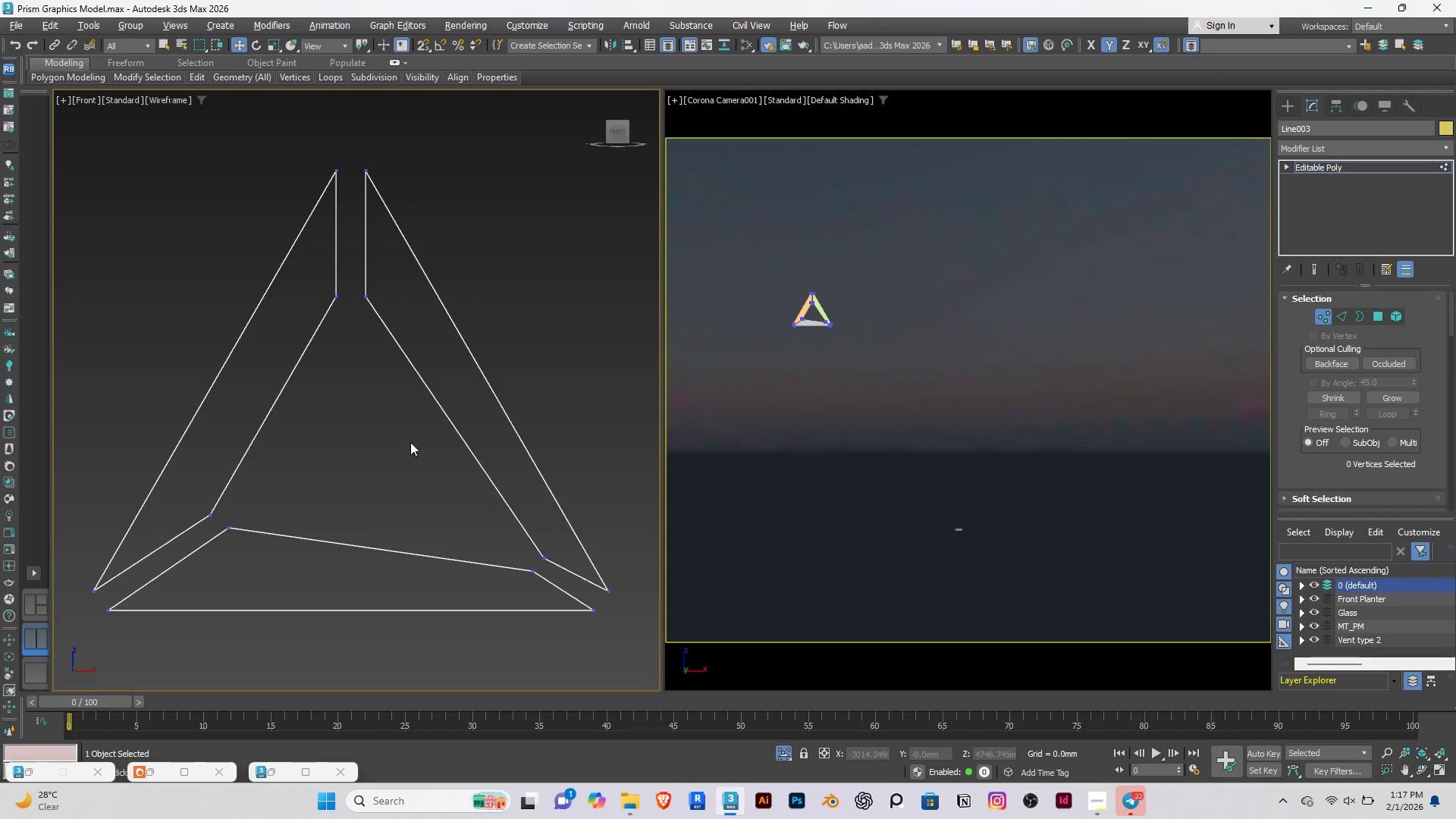 
left_click_drag(start_coordinate=[410, 442], to_coordinate=[556, 587])
 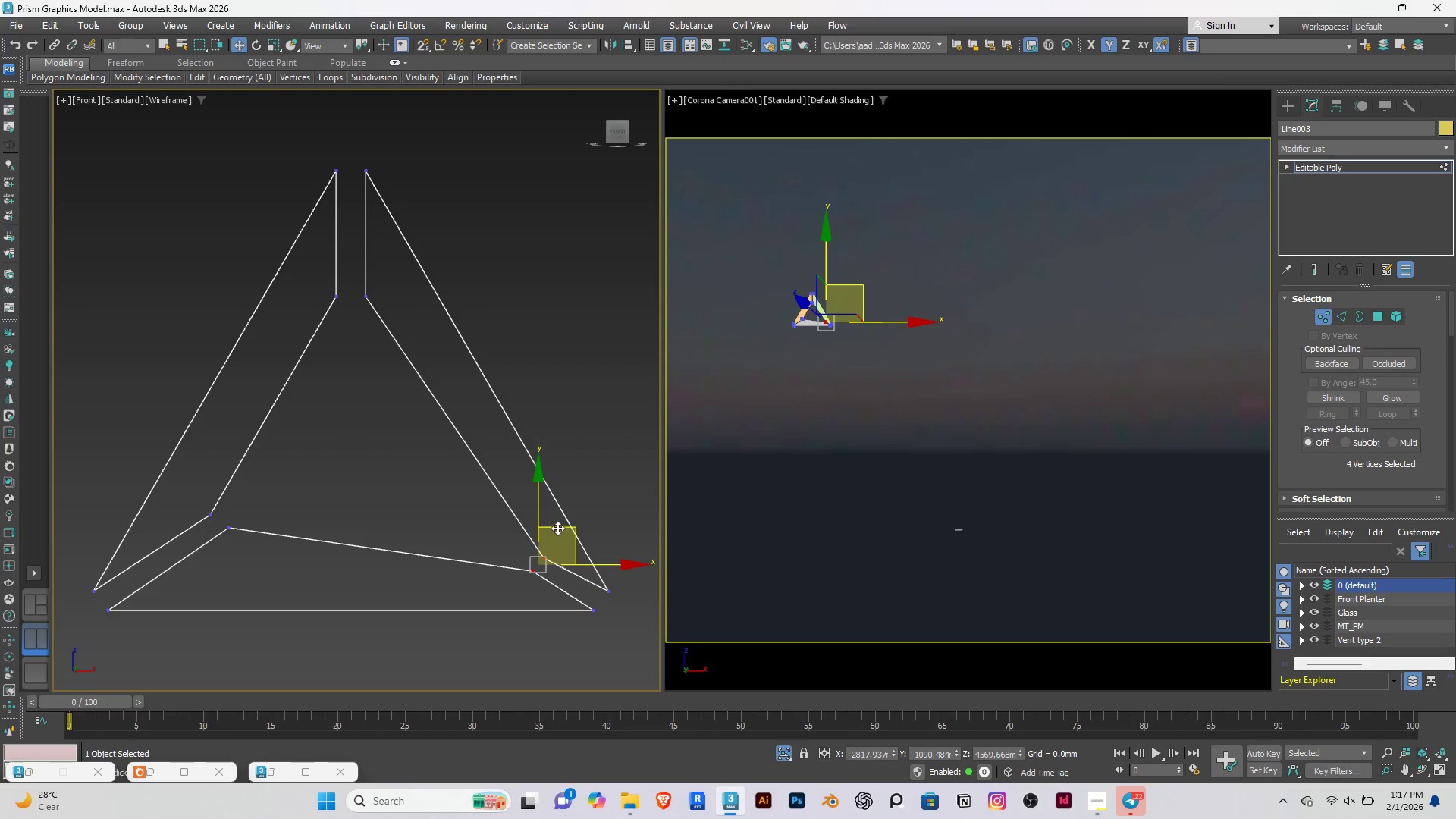 
left_click_drag(start_coordinate=[560, 526], to_coordinate=[491, 483])
 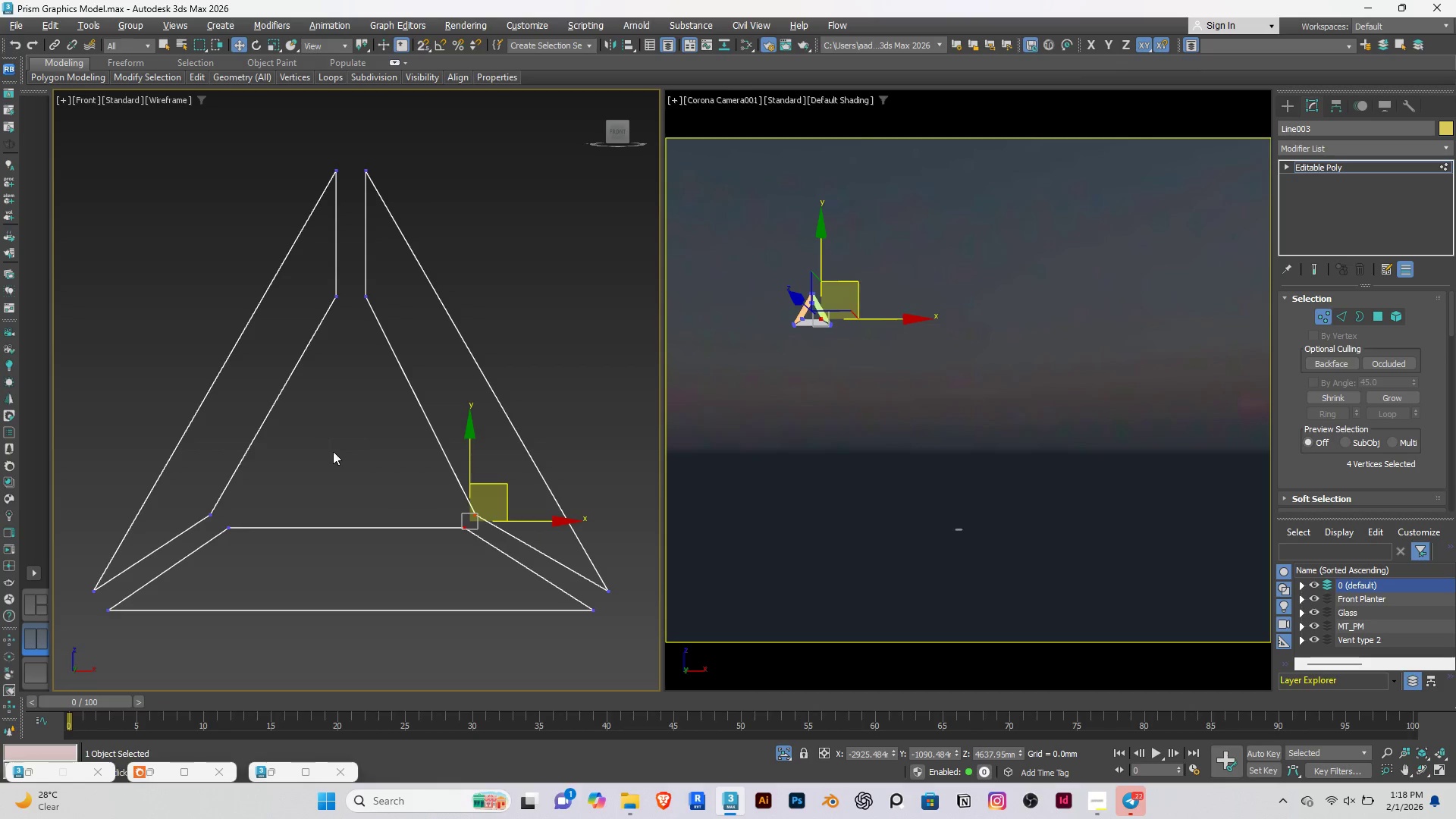 
left_click([333, 445])
 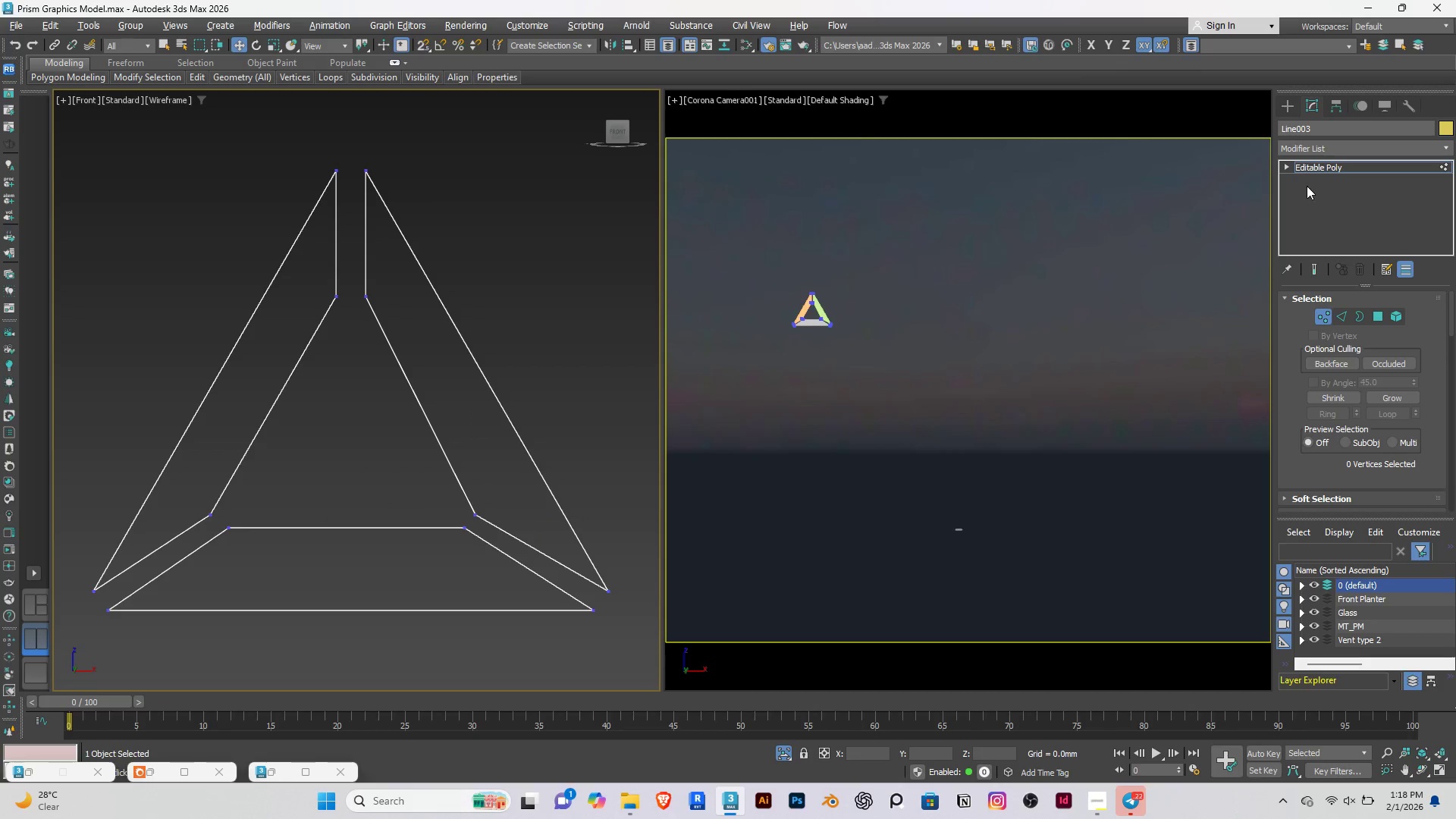 
left_click([1317, 168])
 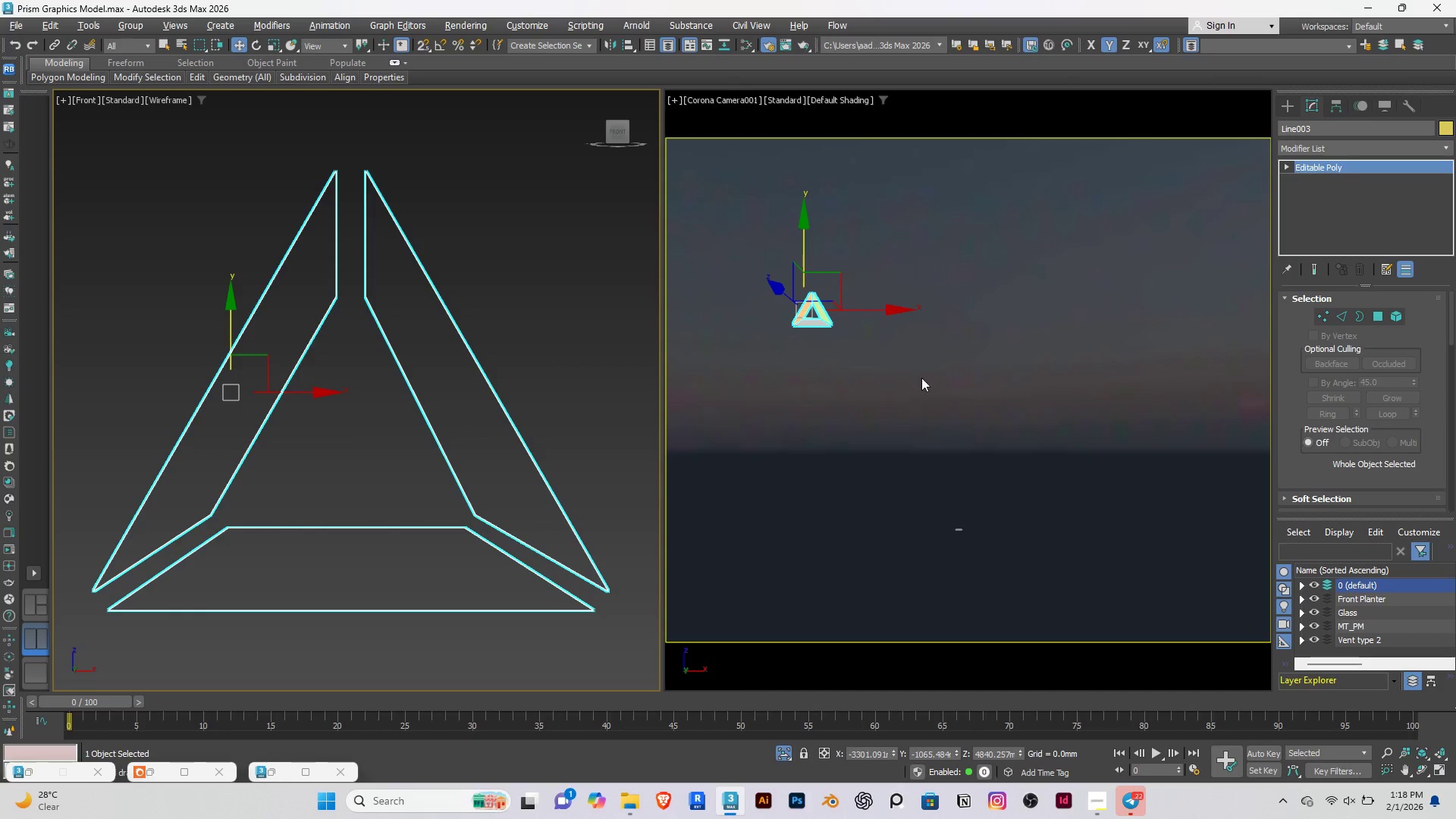 
left_click([1015, 243])
 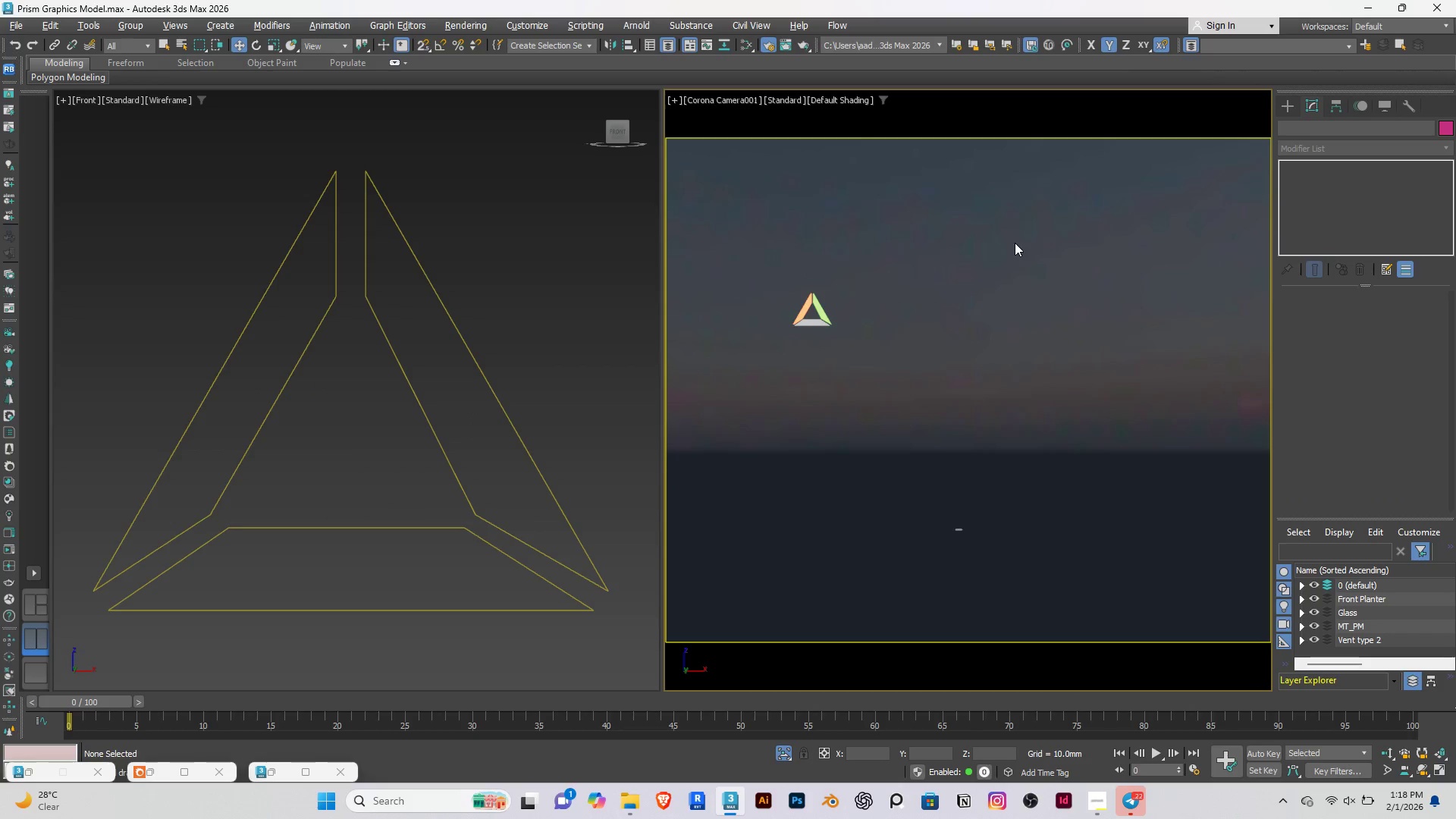 
key(Alt+Q)
 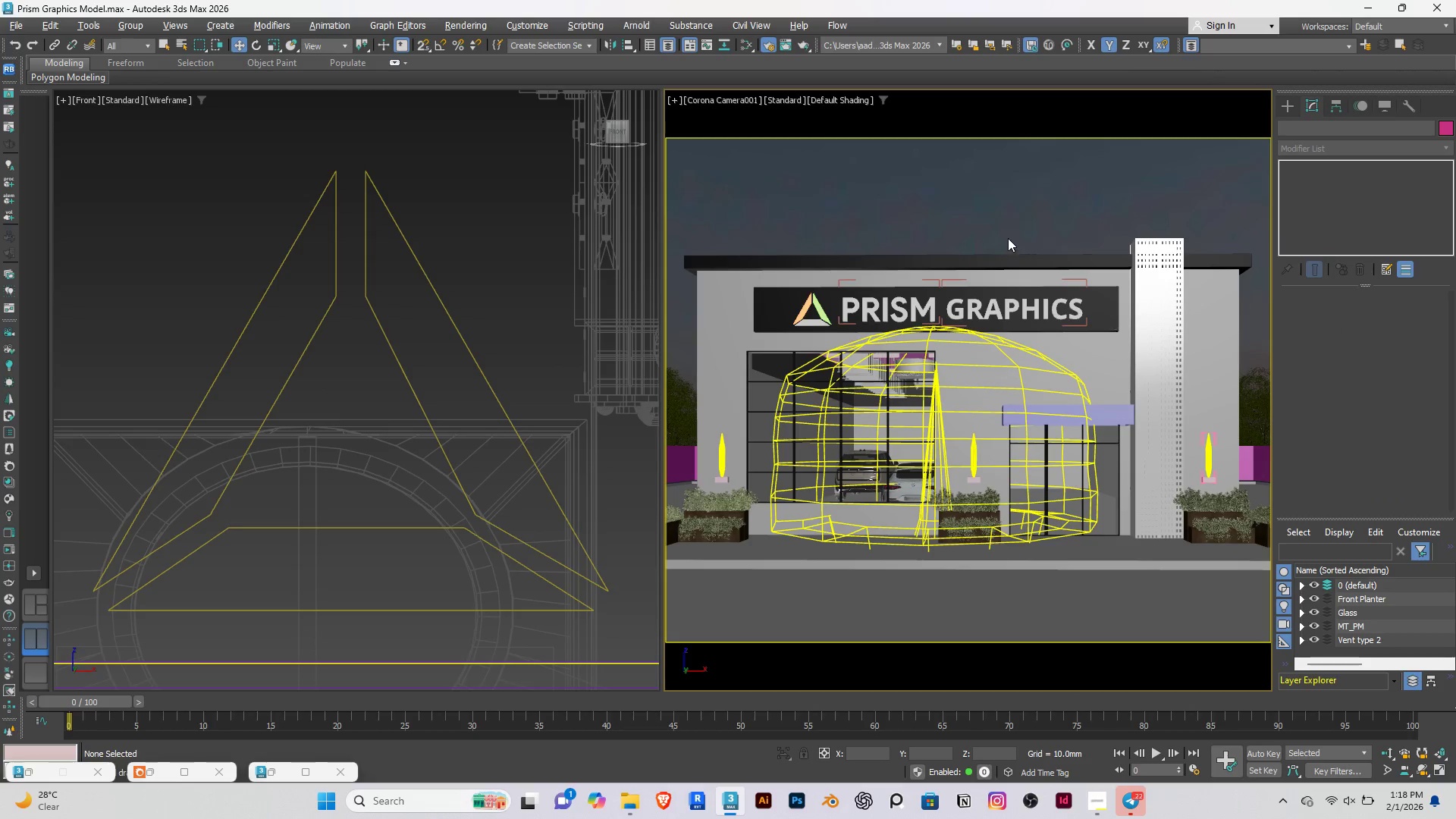 
left_click([876, 202])
 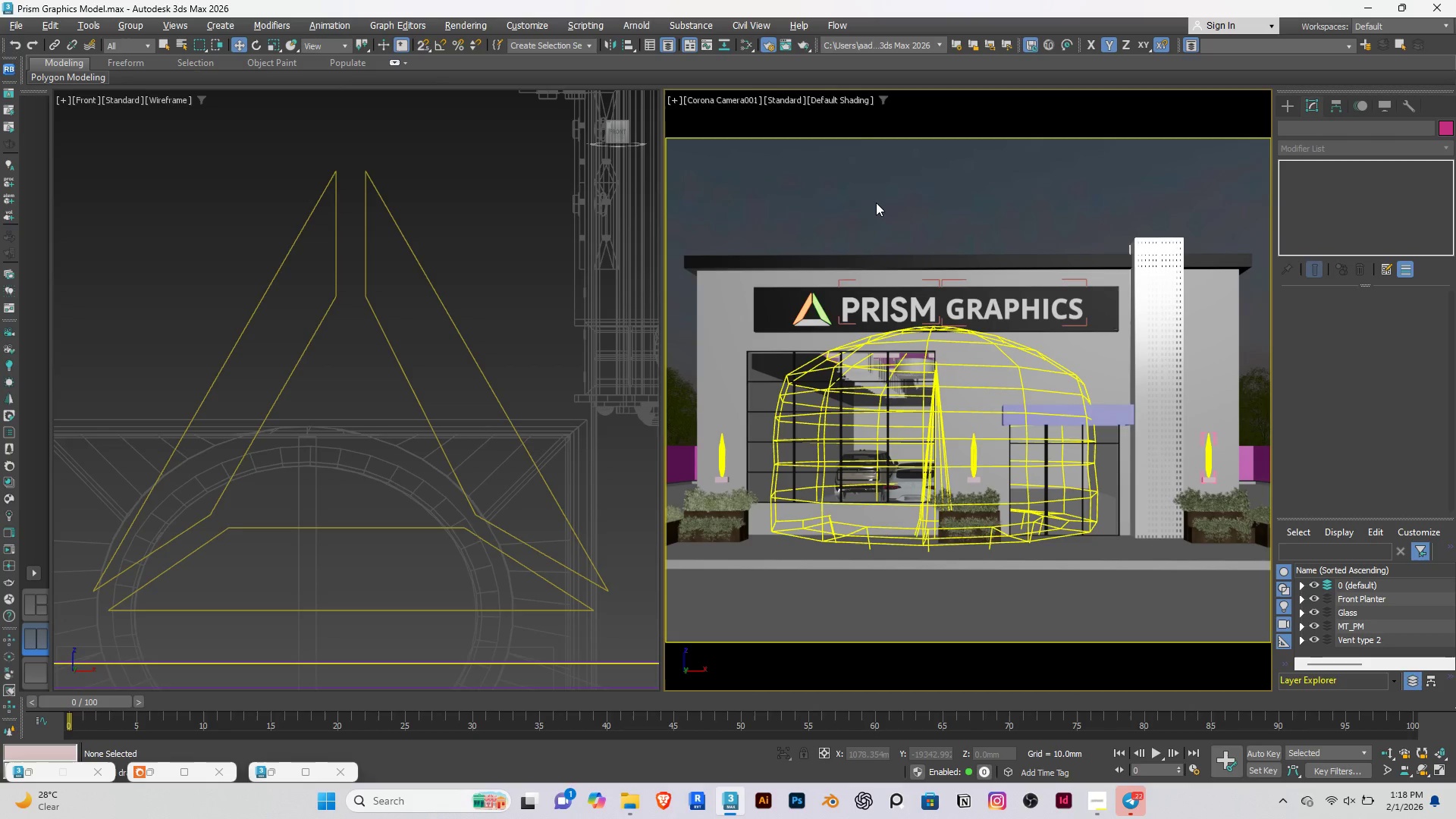 
wait(5.52)
 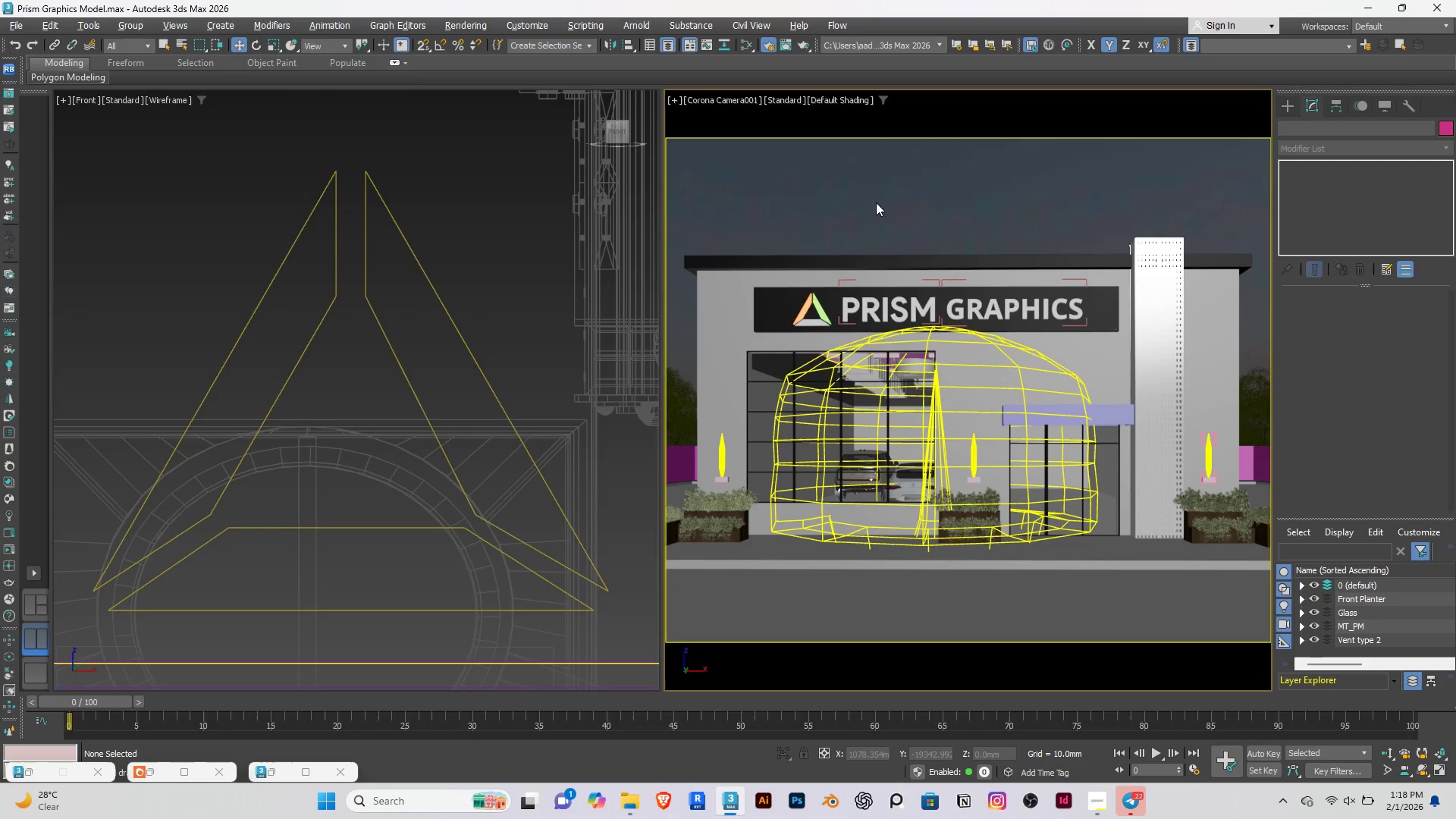 
left_click([874, 201])
 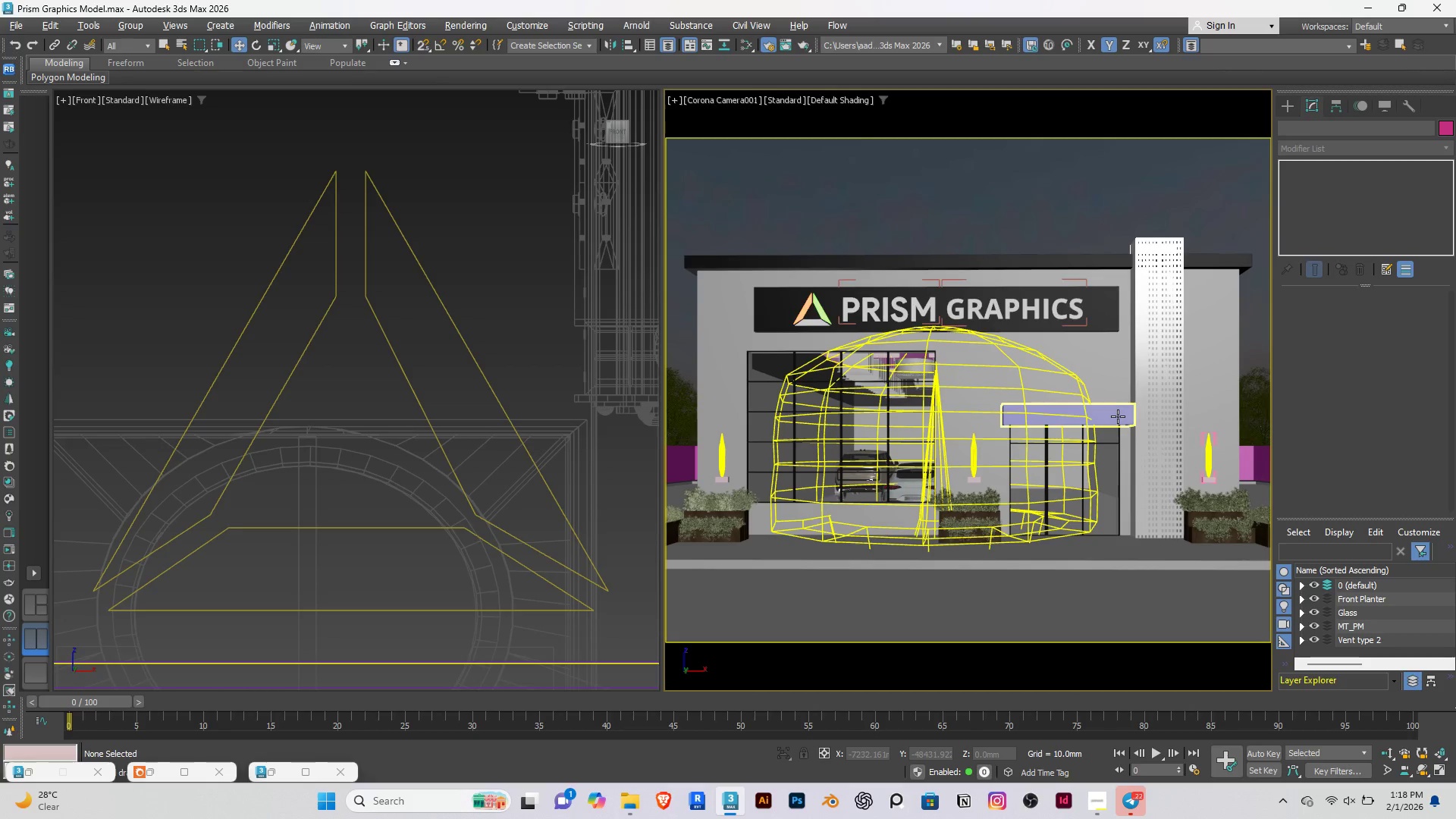 
left_click([1118, 416])
 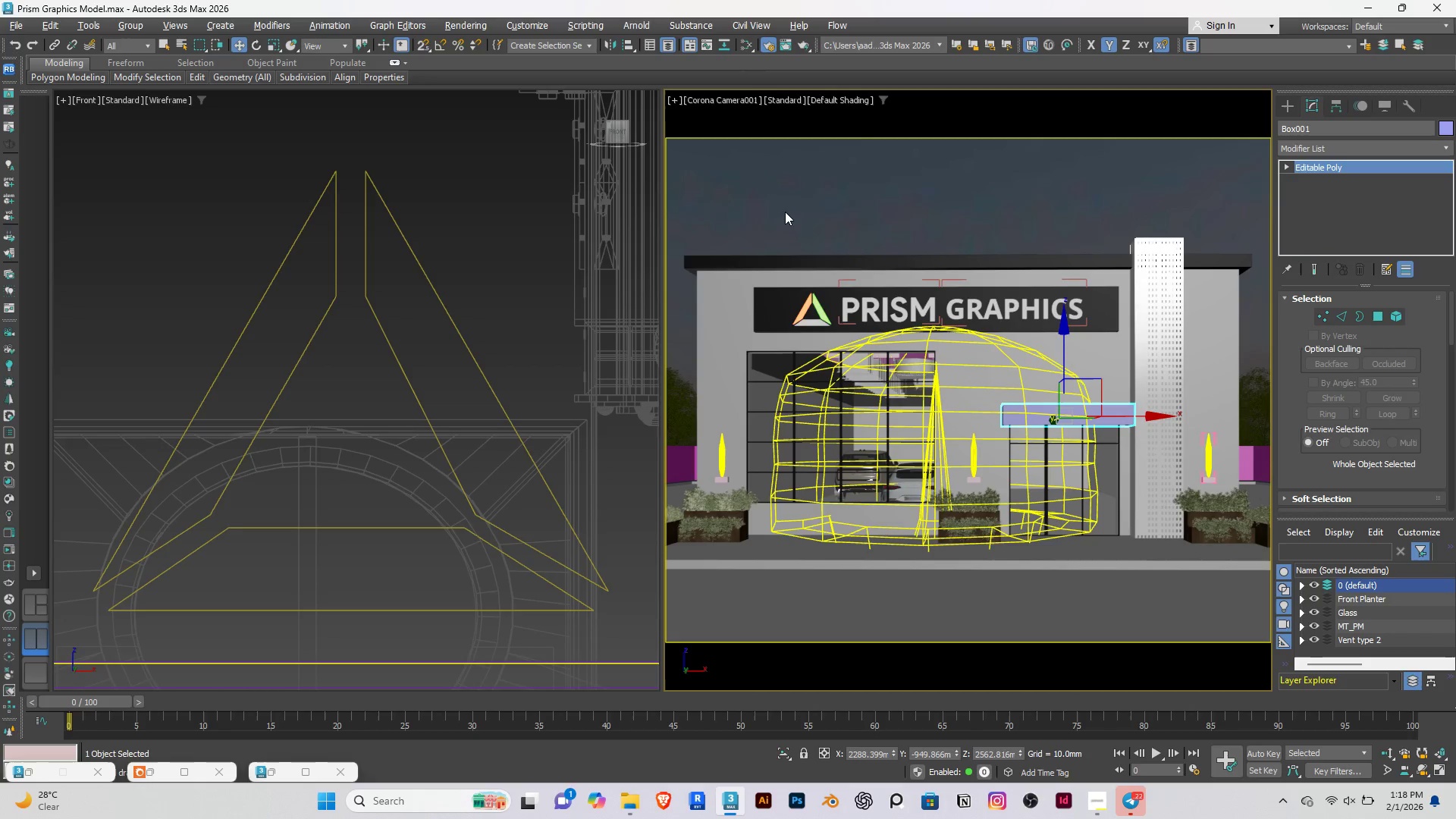 
key(M)
 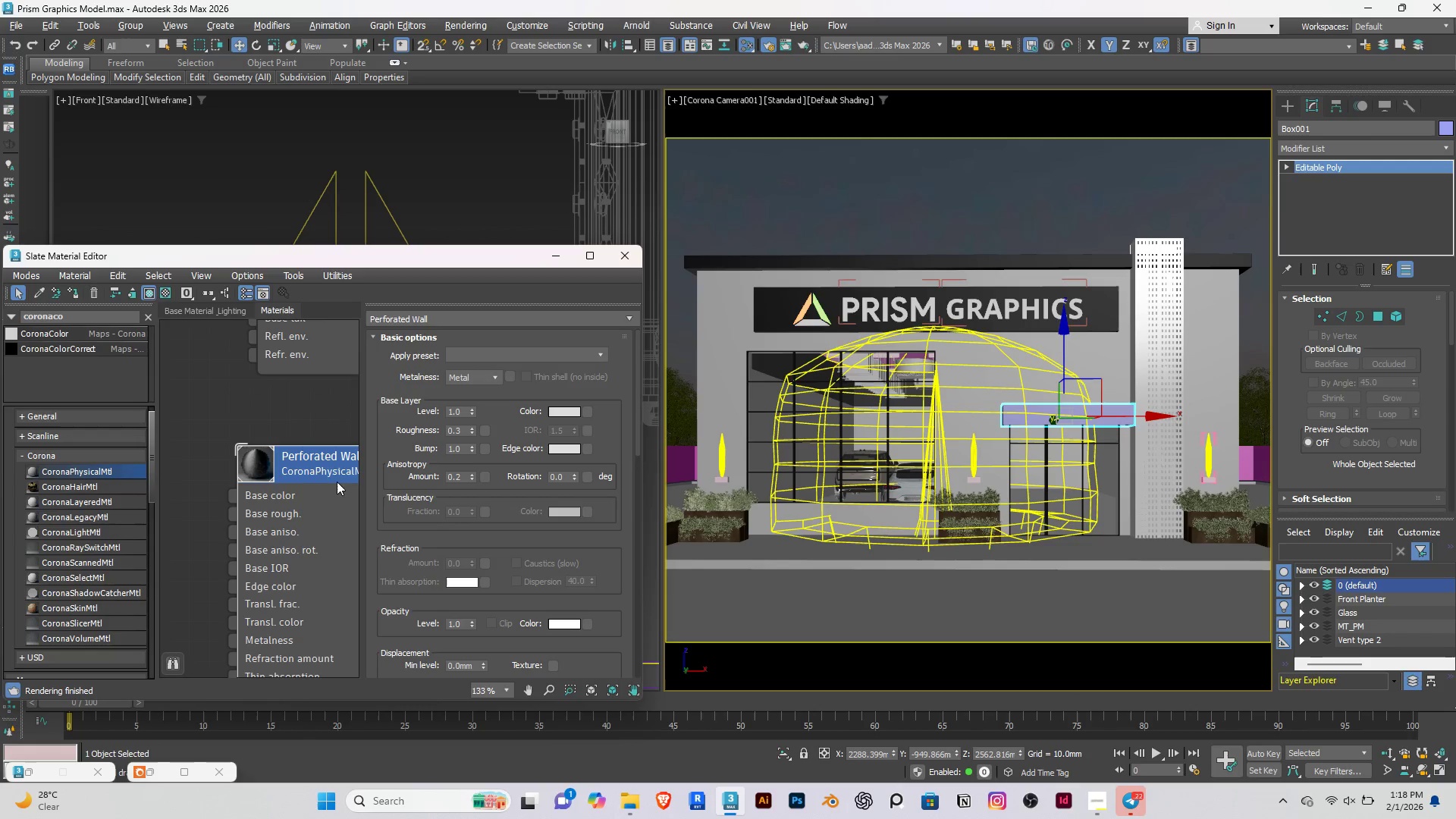 
scroll: coordinate [322, 402], scroll_direction: down, amount: 9.0
 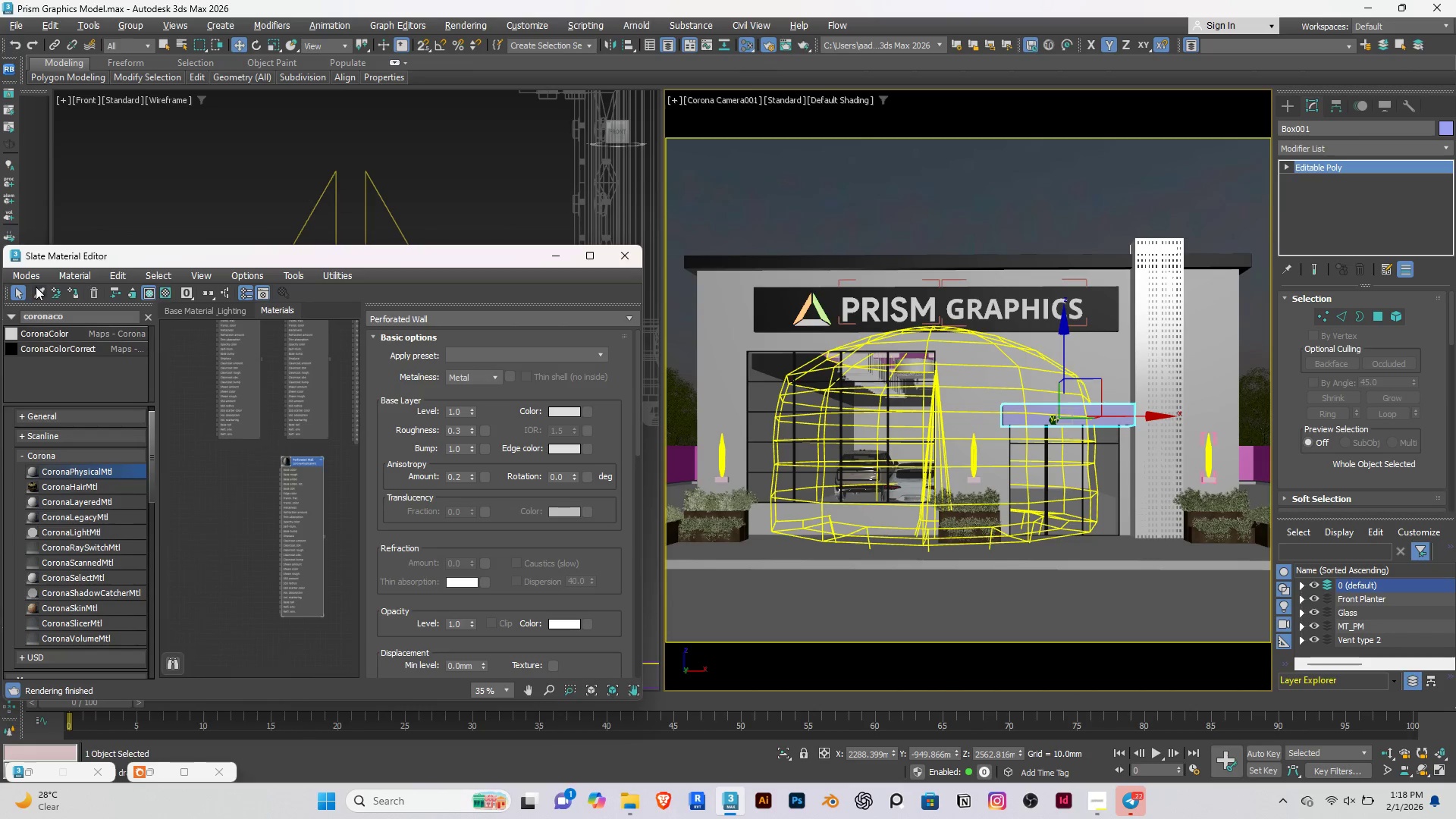 
left_click([36, 287])
 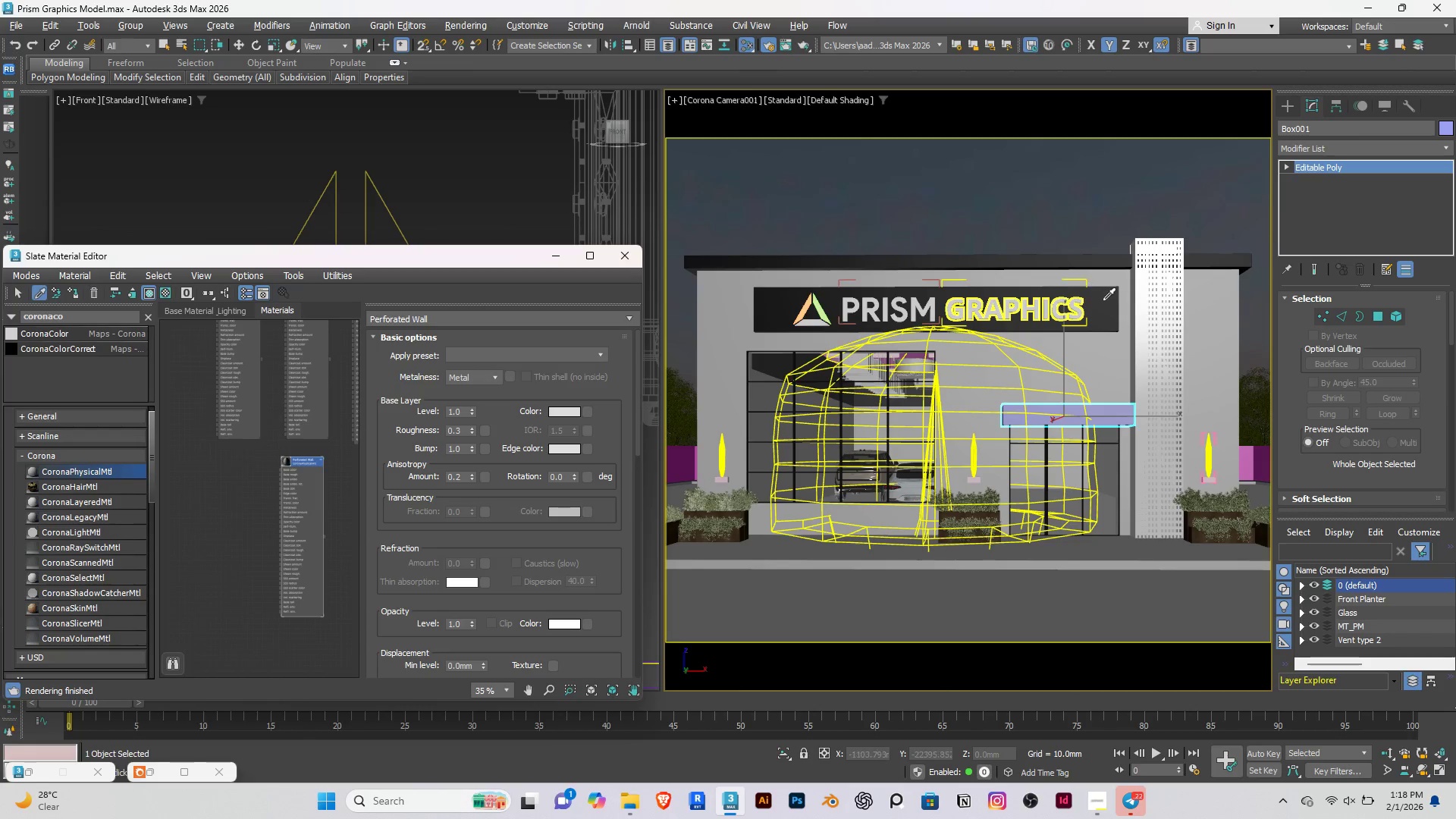 
left_click([1103, 300])
 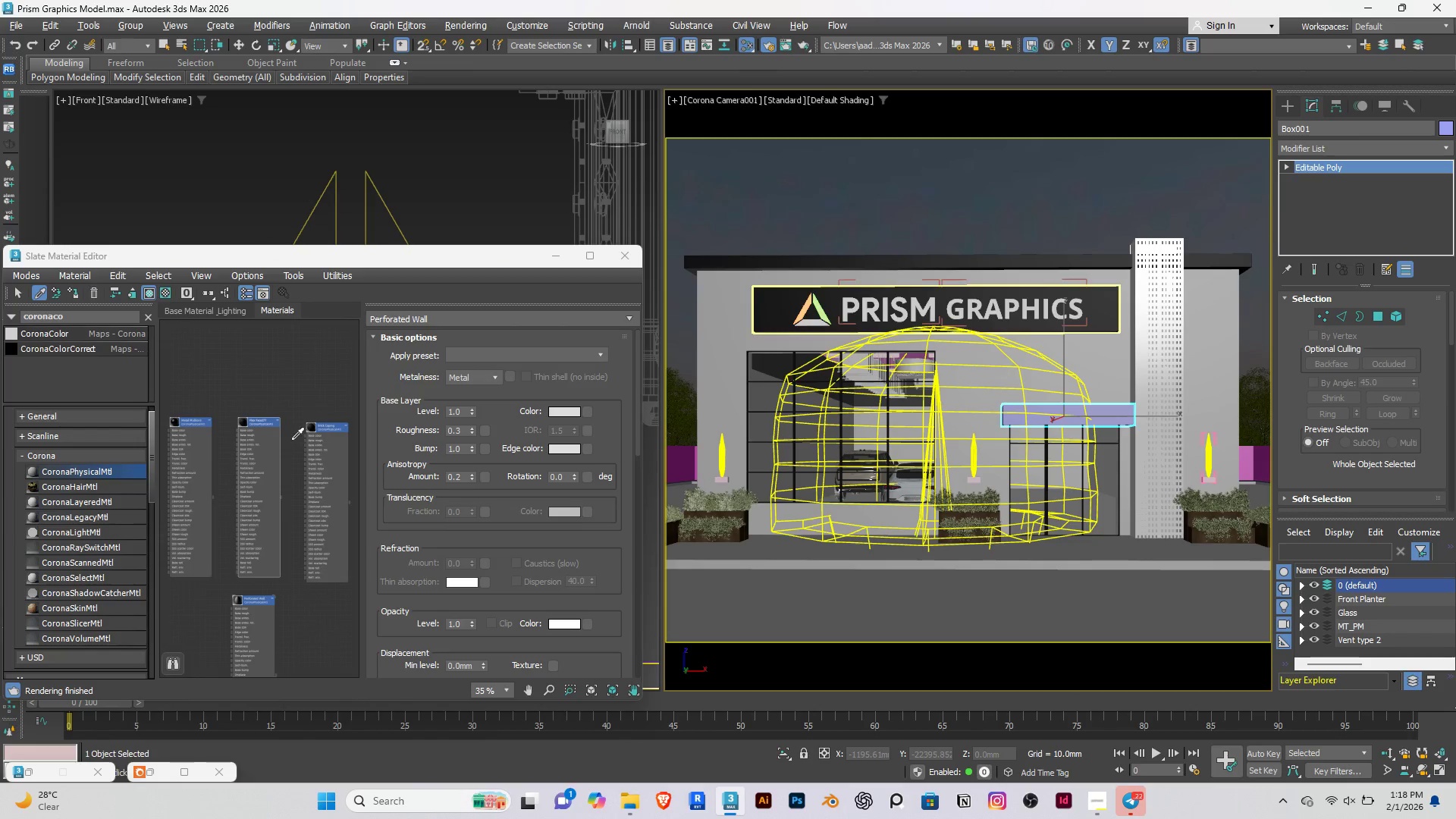 
scroll: coordinate [300, 441], scroll_direction: up, amount: 3.0
 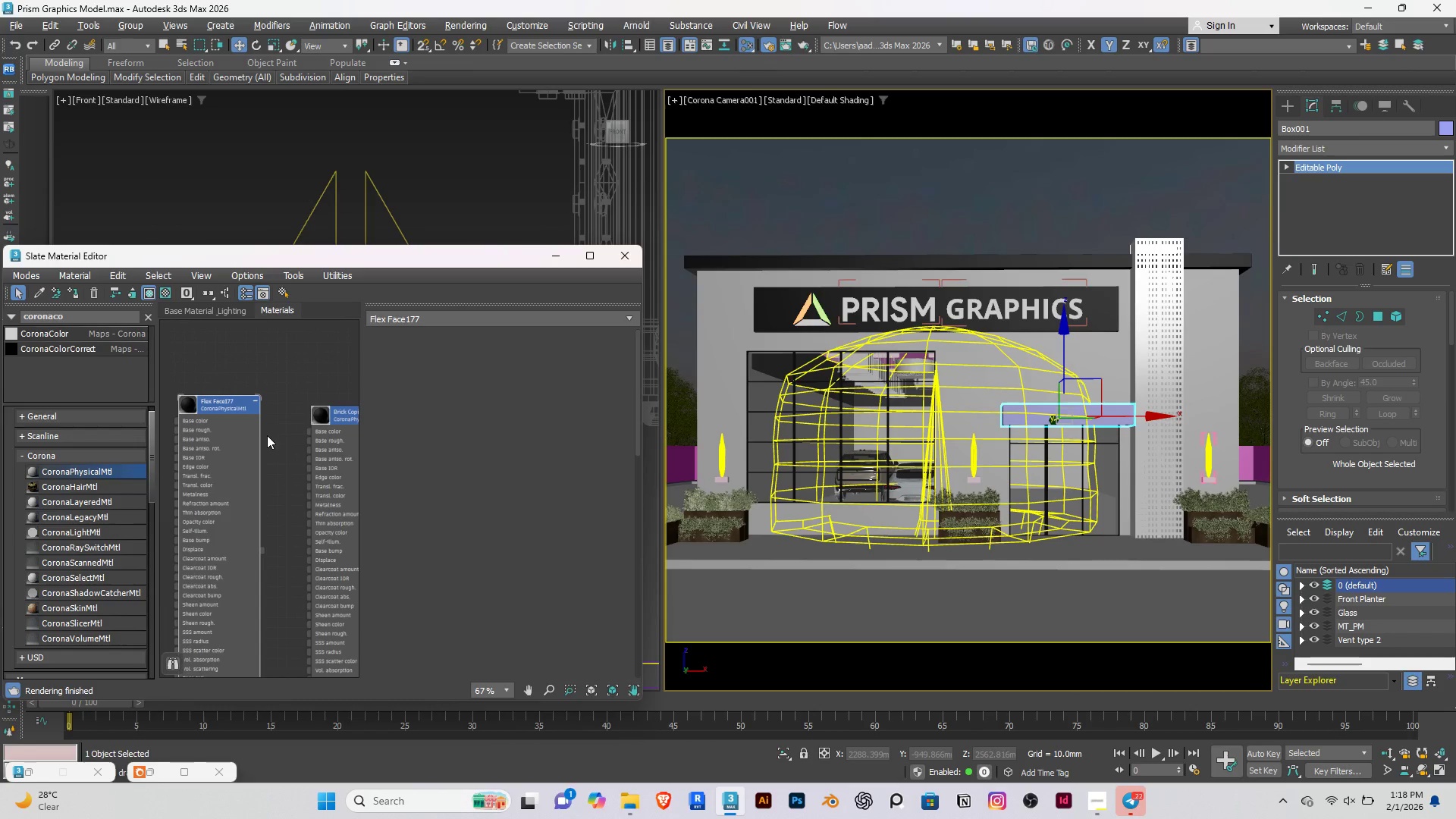 
scroll: coordinate [265, 438], scroll_direction: down, amount: 2.0
 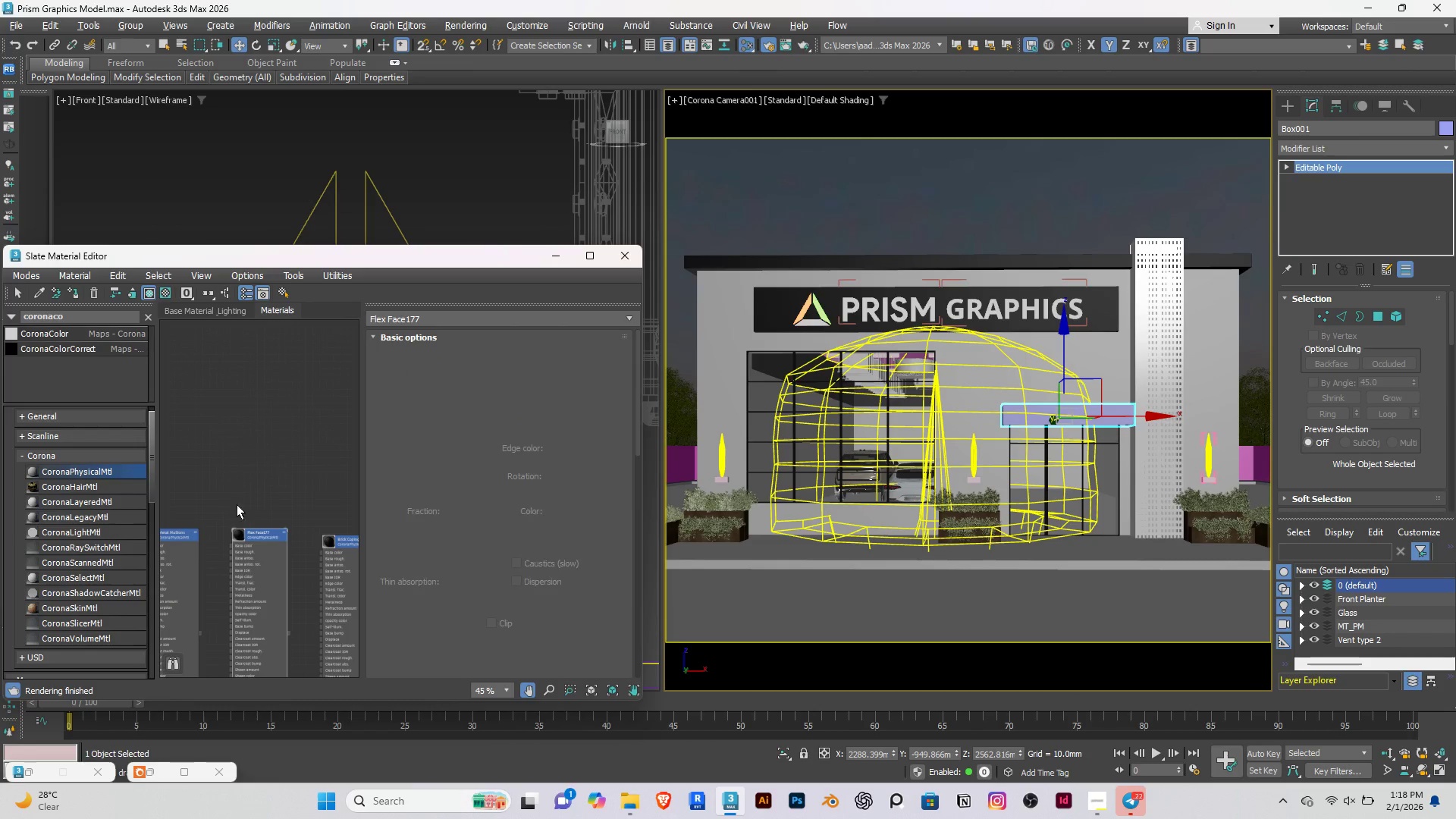 
hold_key(key=ShiftRight, duration=1.53)
left_click_drag(start_coordinate=[262, 533], to_coordinate=[256, 370])
 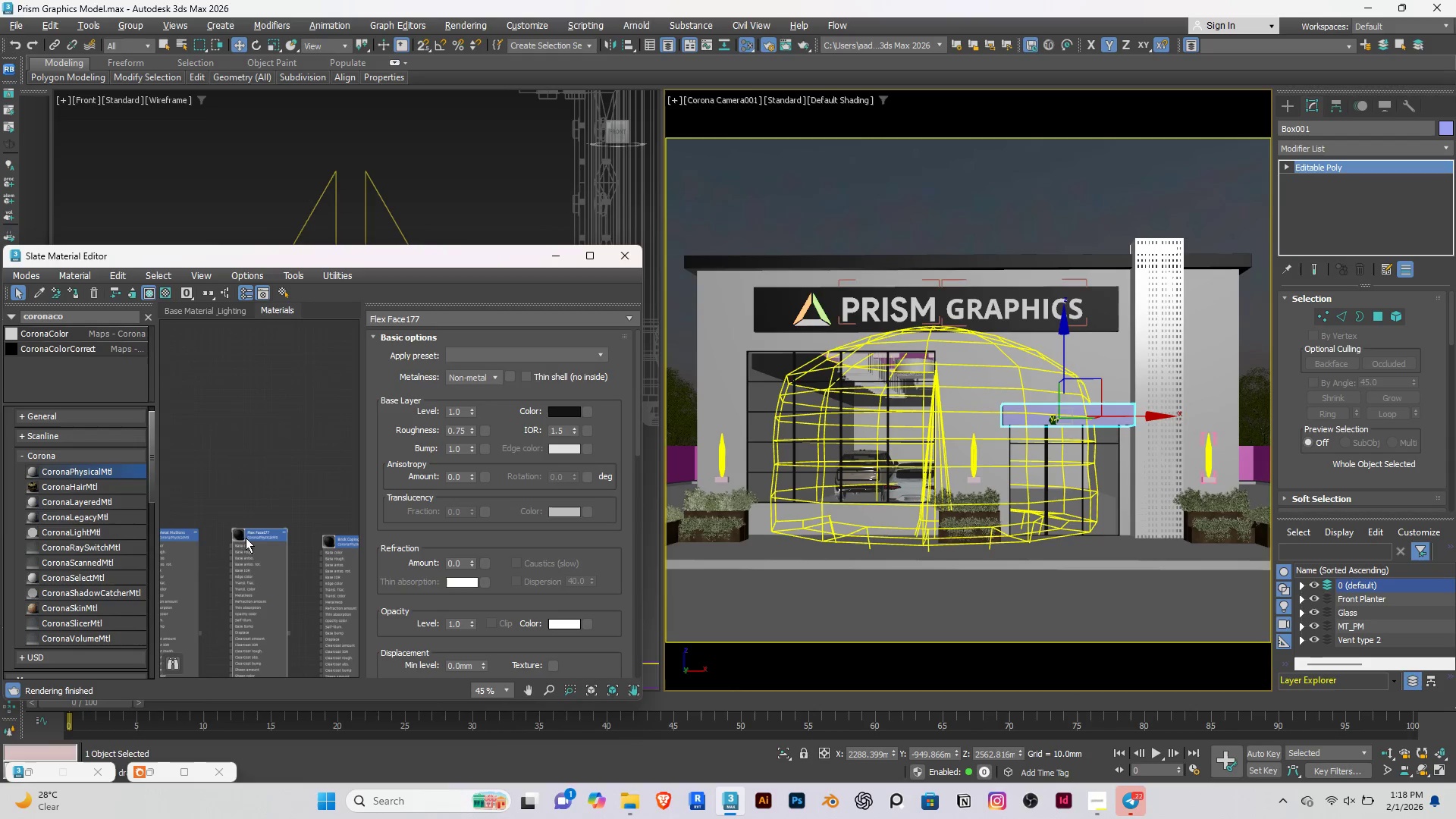 
hold_key(key=ShiftRight, duration=1.52)
left_click_drag(start_coordinate=[246, 538], to_coordinate=[243, 324])
 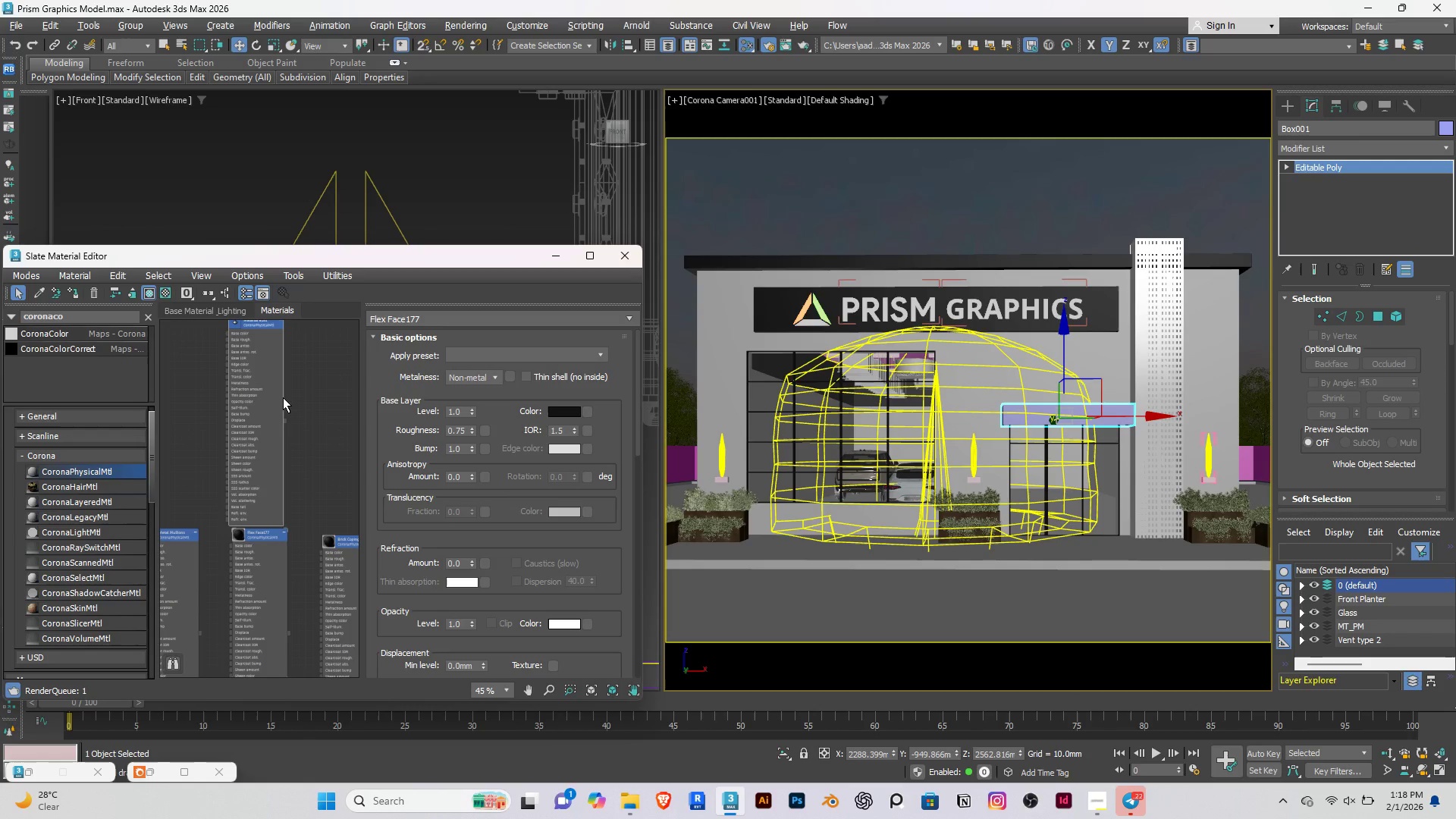 
hold_key(key=ShiftRight, duration=1.51)
 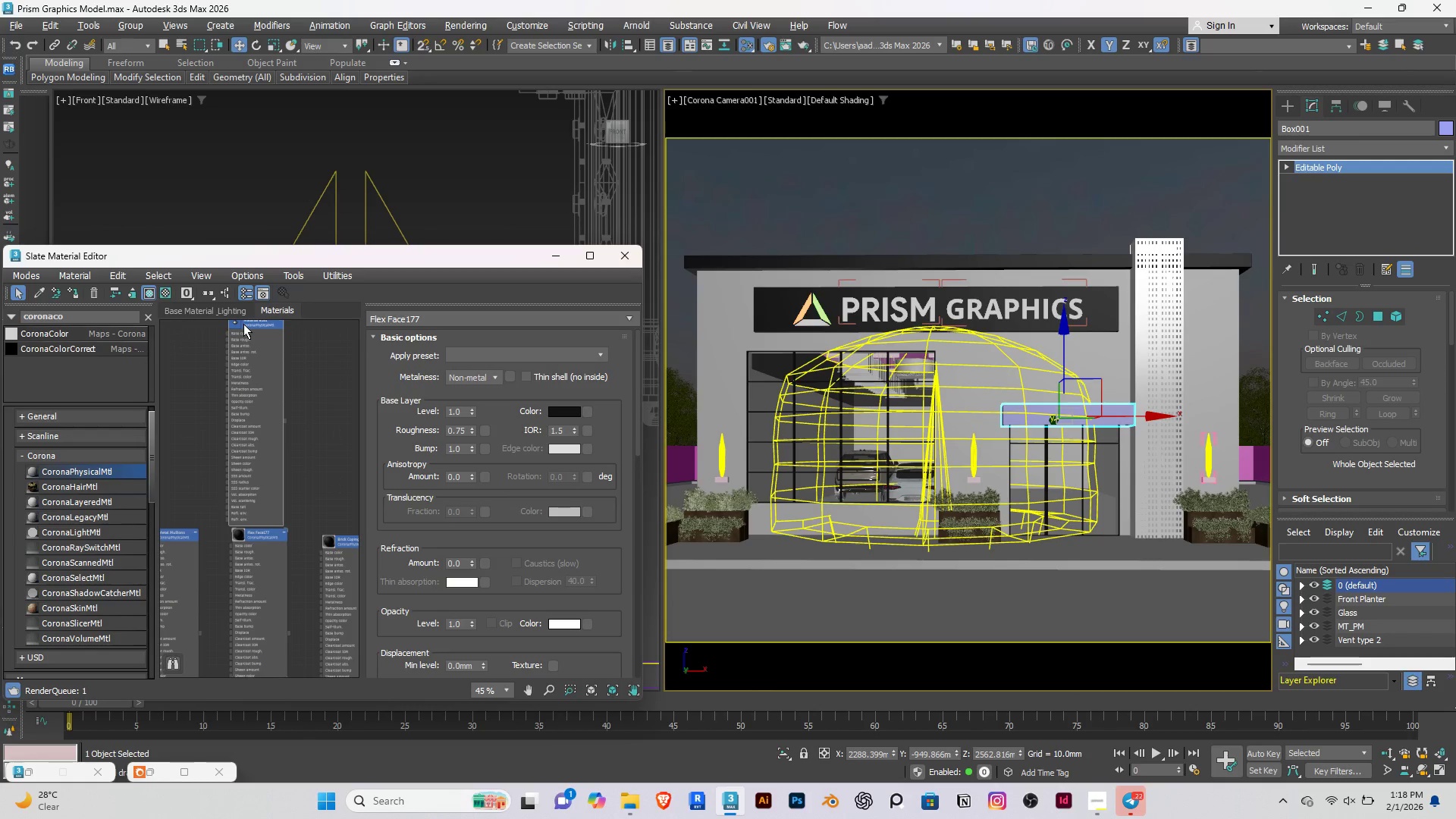 
key(Shift+ShiftRight)
 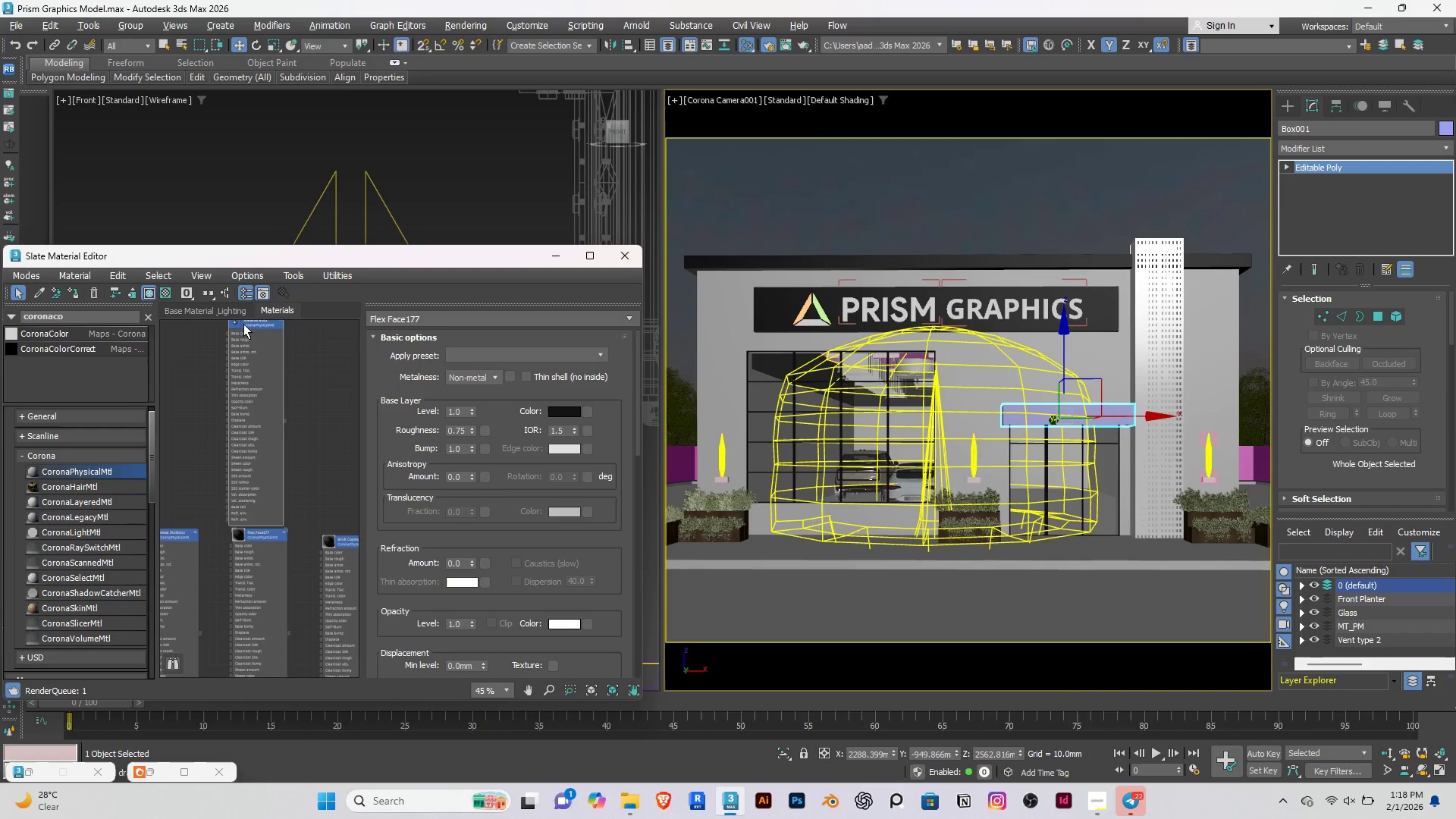 
key(Shift+ShiftRight)
 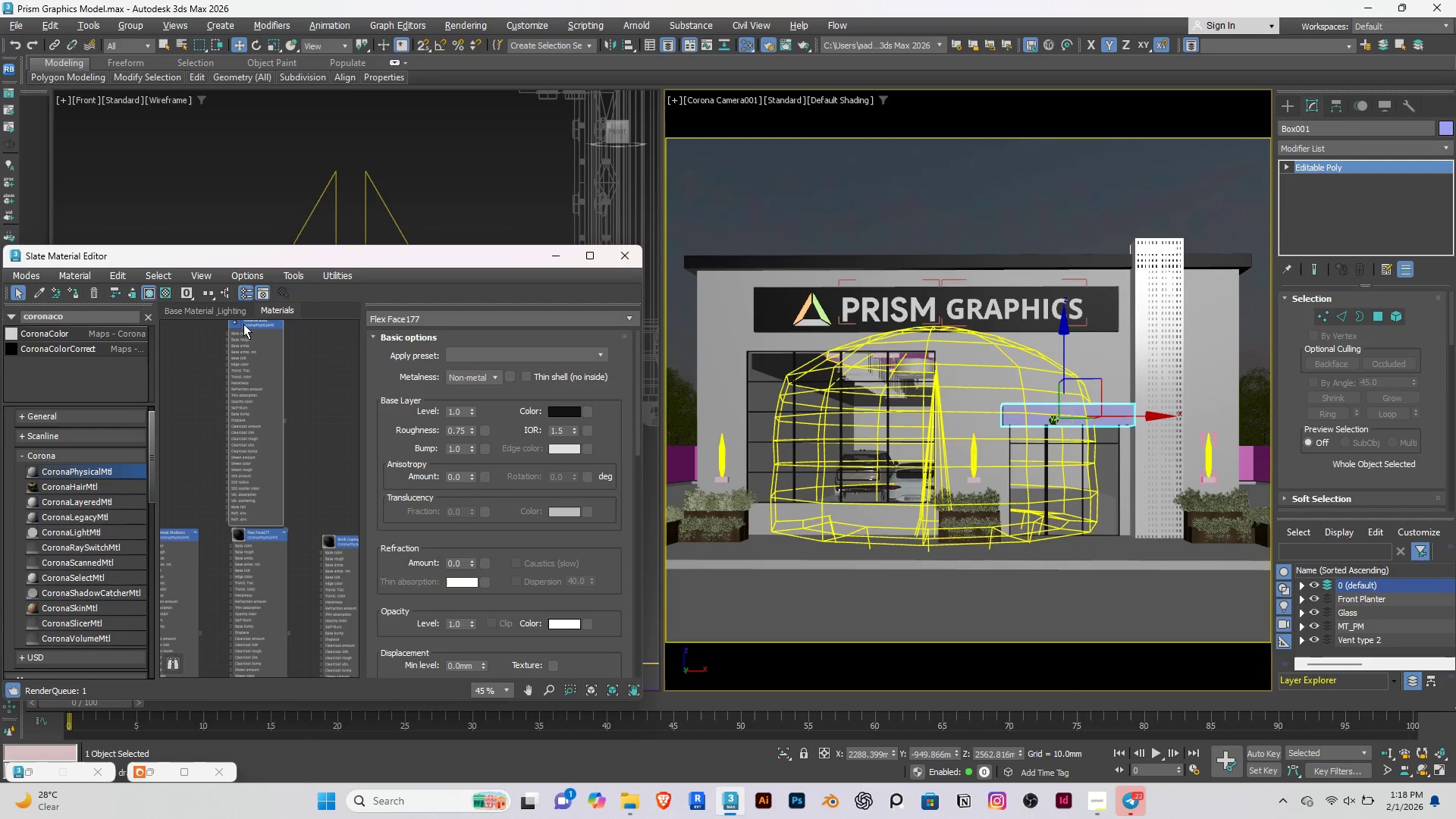 
key(Shift+ShiftRight)
 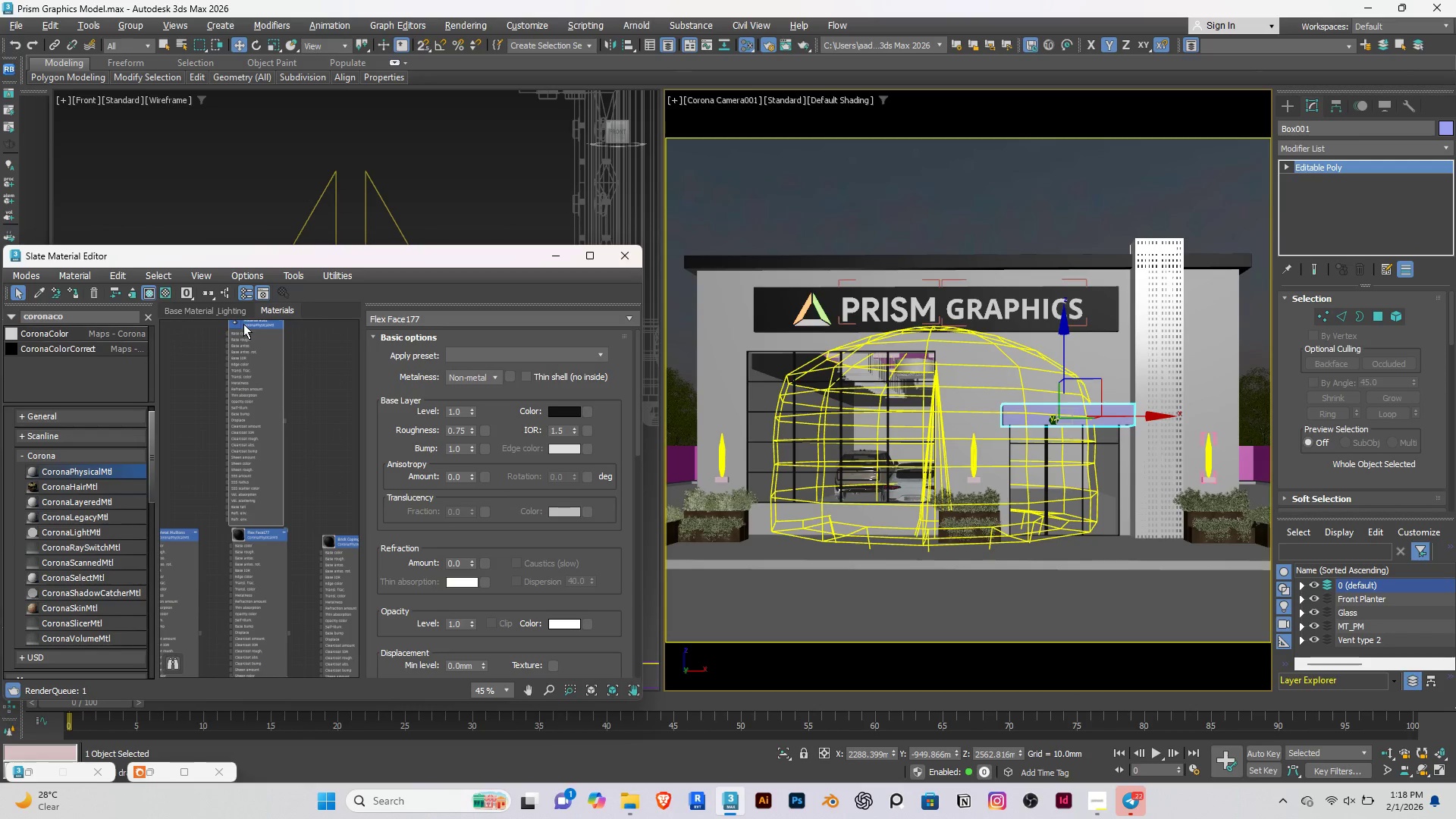 
key(Shift+ShiftRight)
 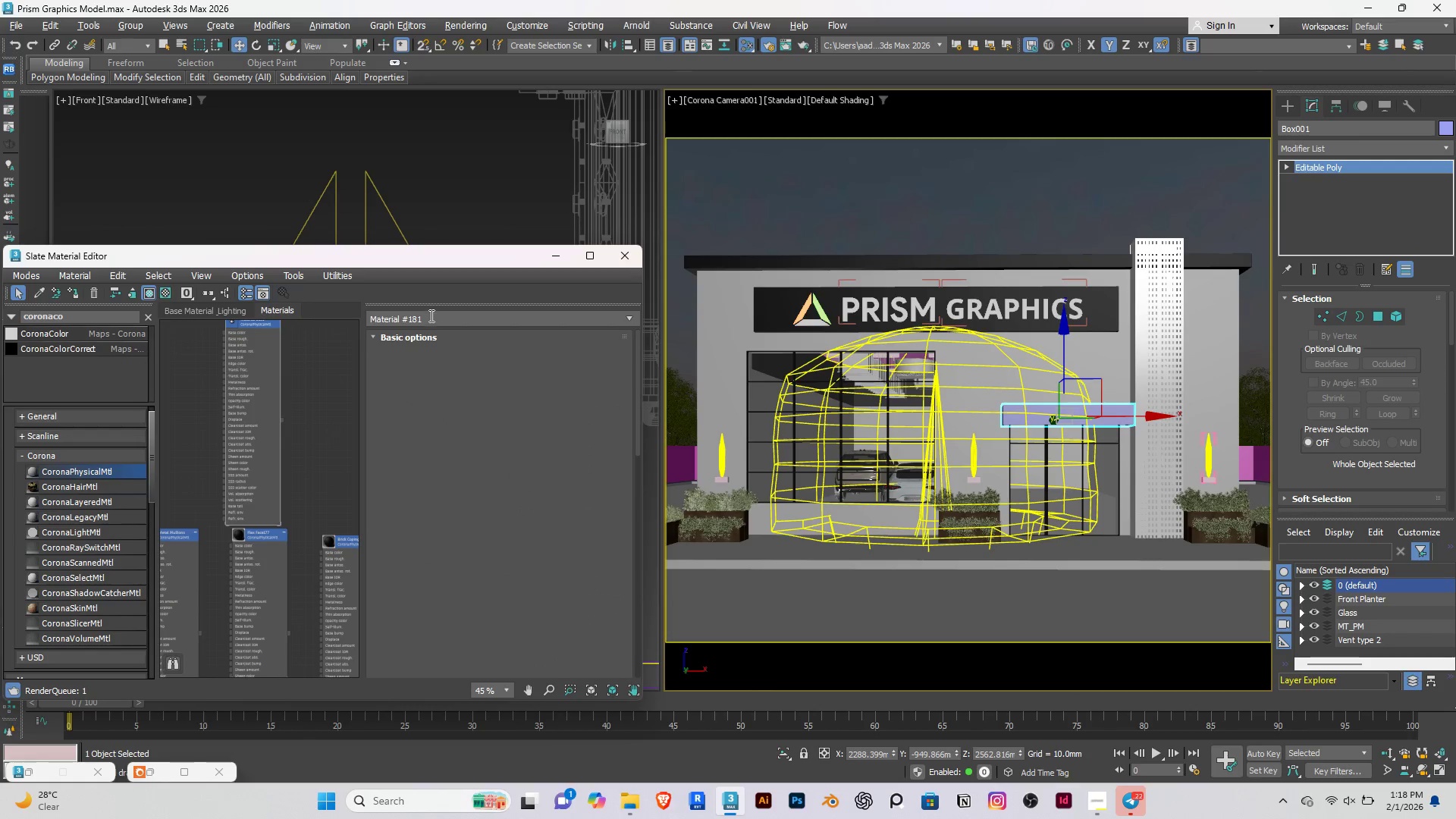 
left_click_drag(start_coordinate=[431, 315], to_coordinate=[347, 317])
 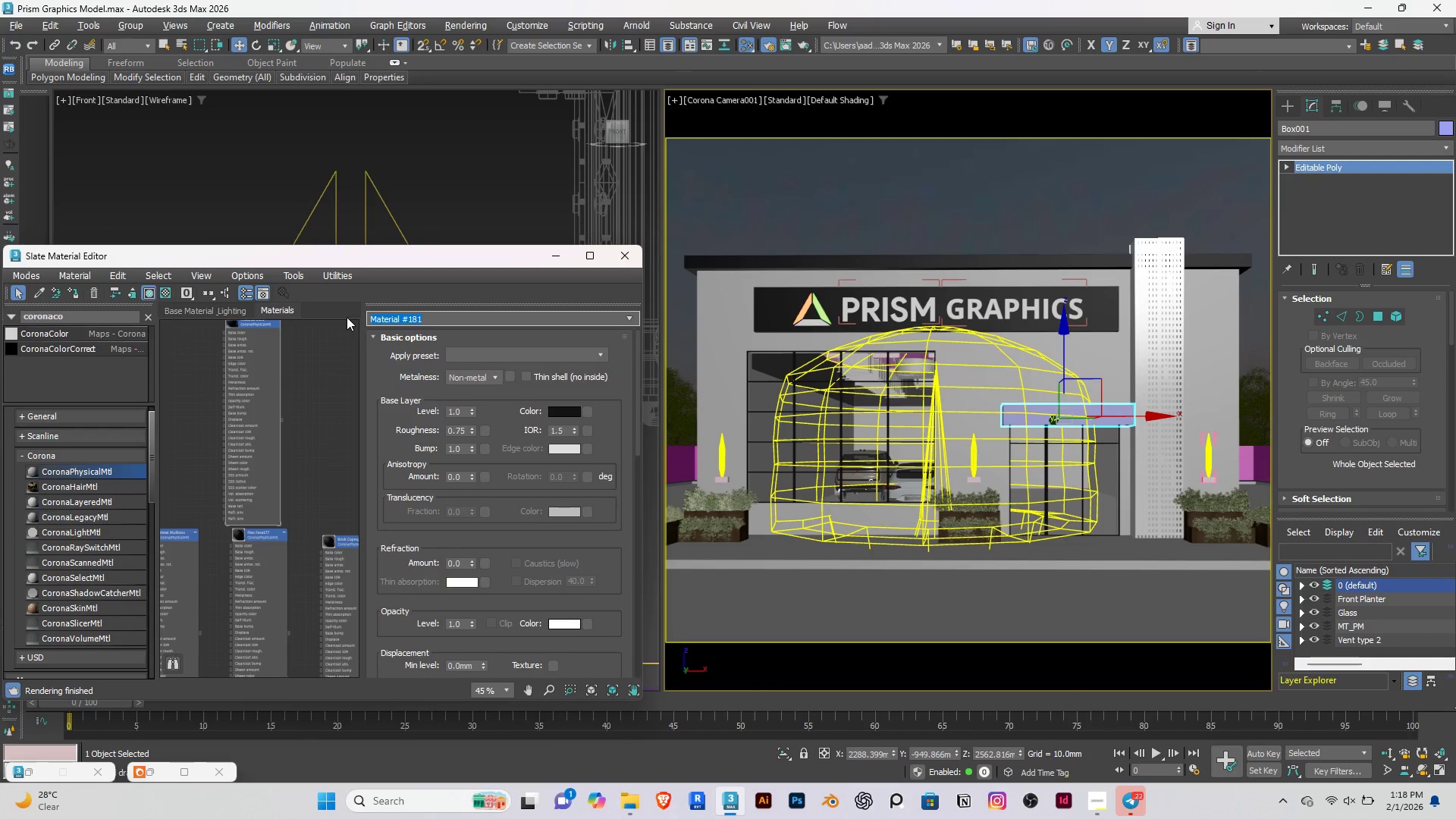 
type(Canope)
key(Backspace)
type(y)
 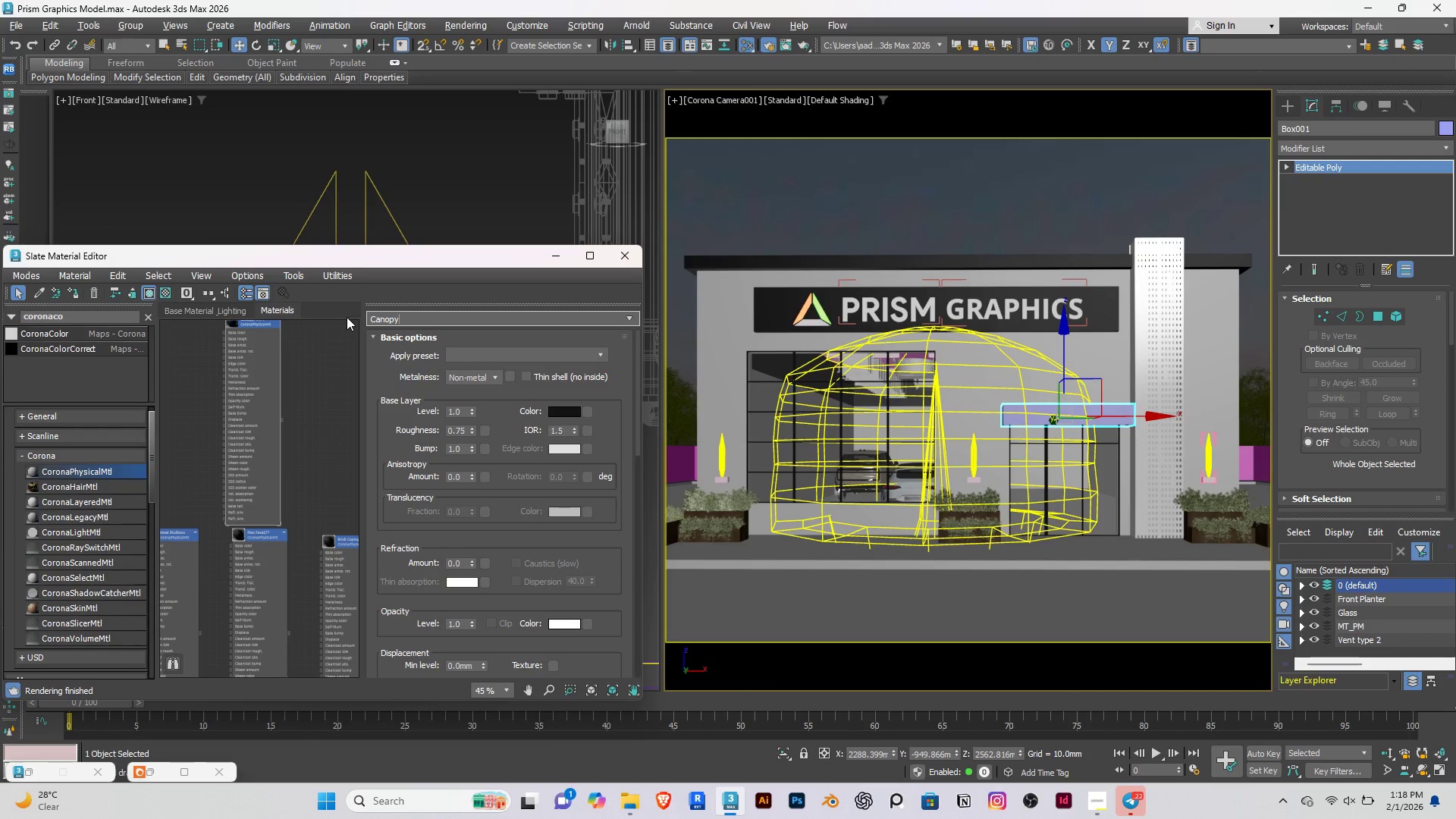 
key(Enter)
 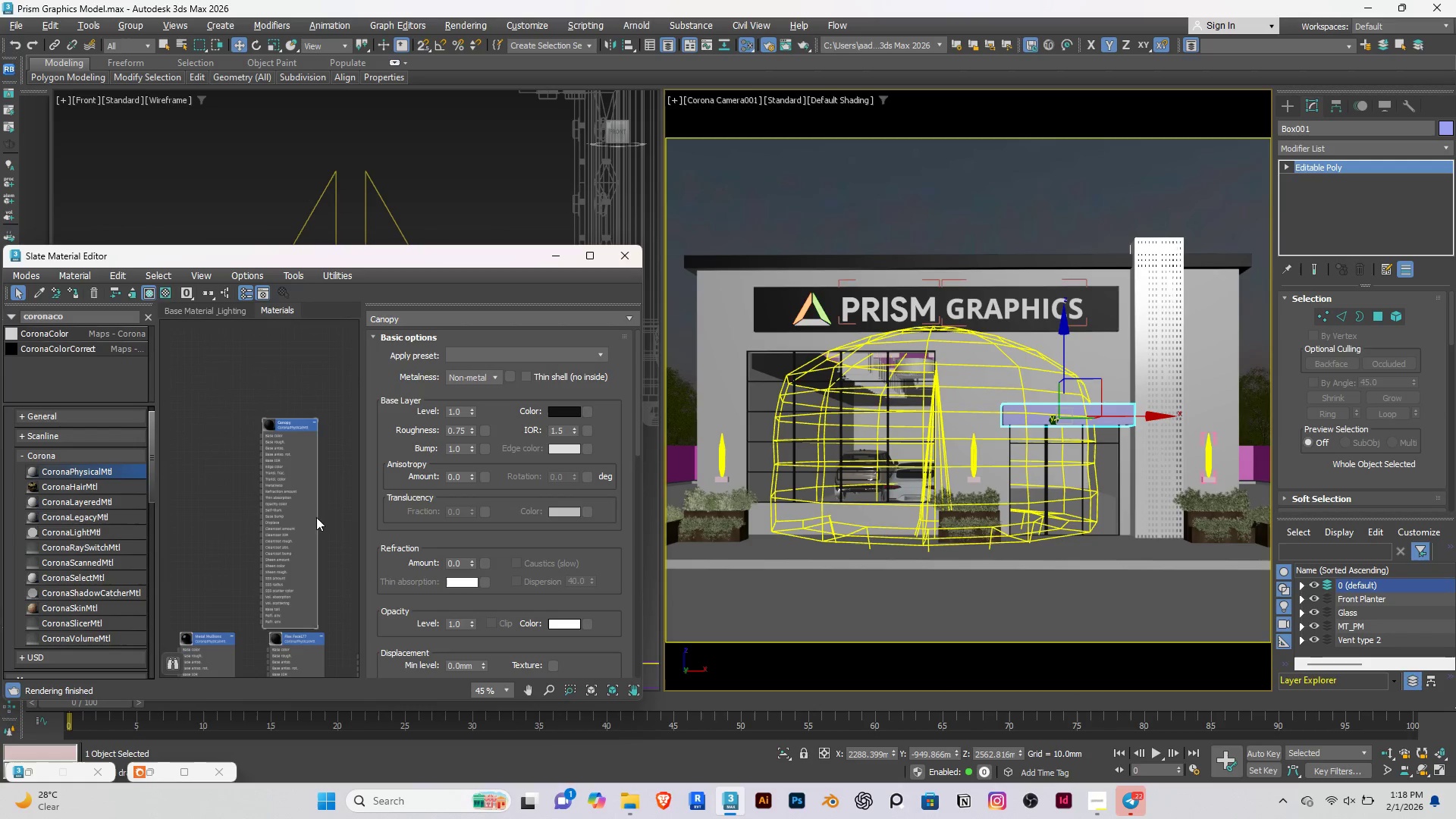 
wait(6.09)
 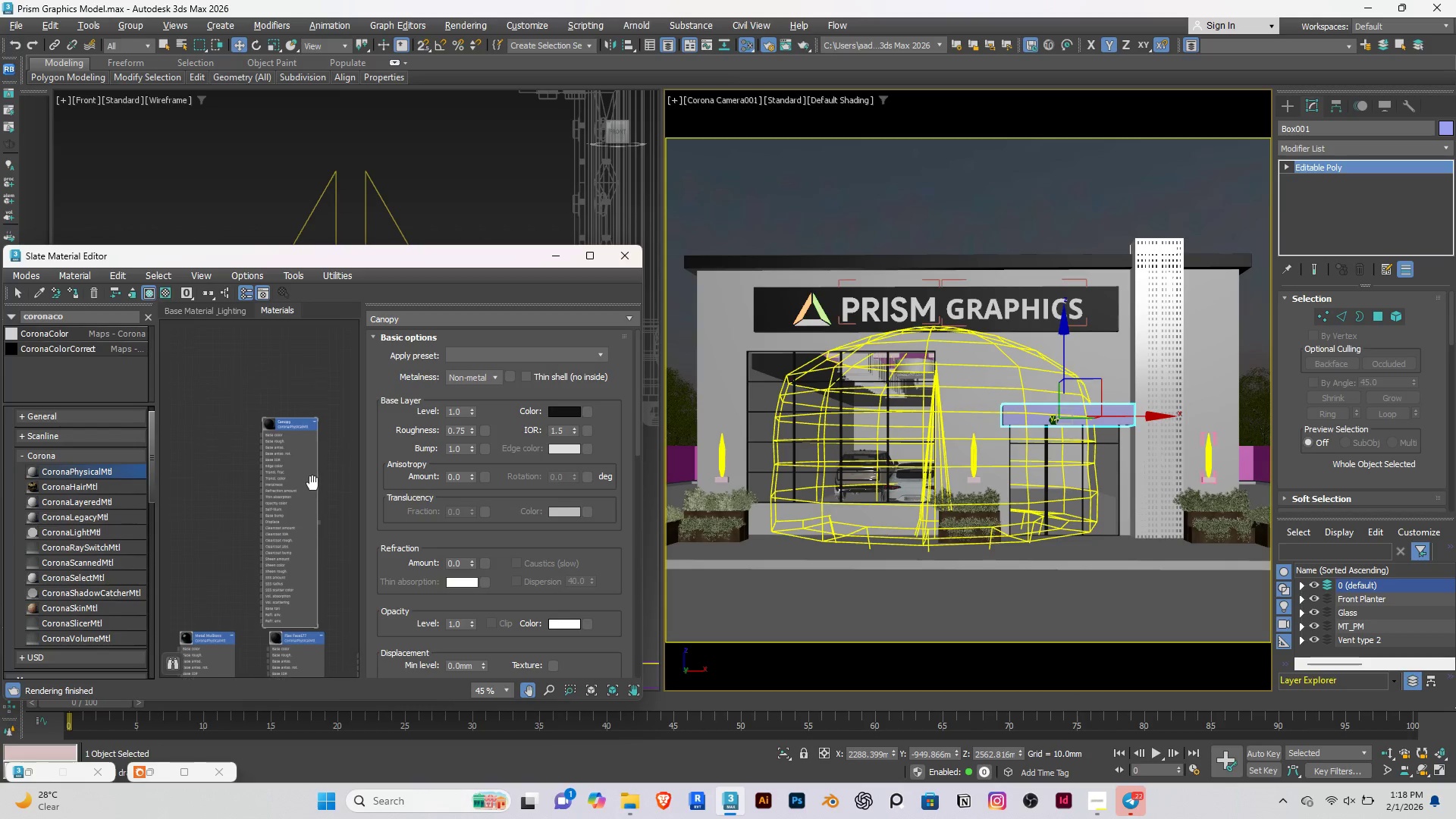 
left_click_drag(start_coordinate=[318, 522], to_coordinate=[334, 514])
 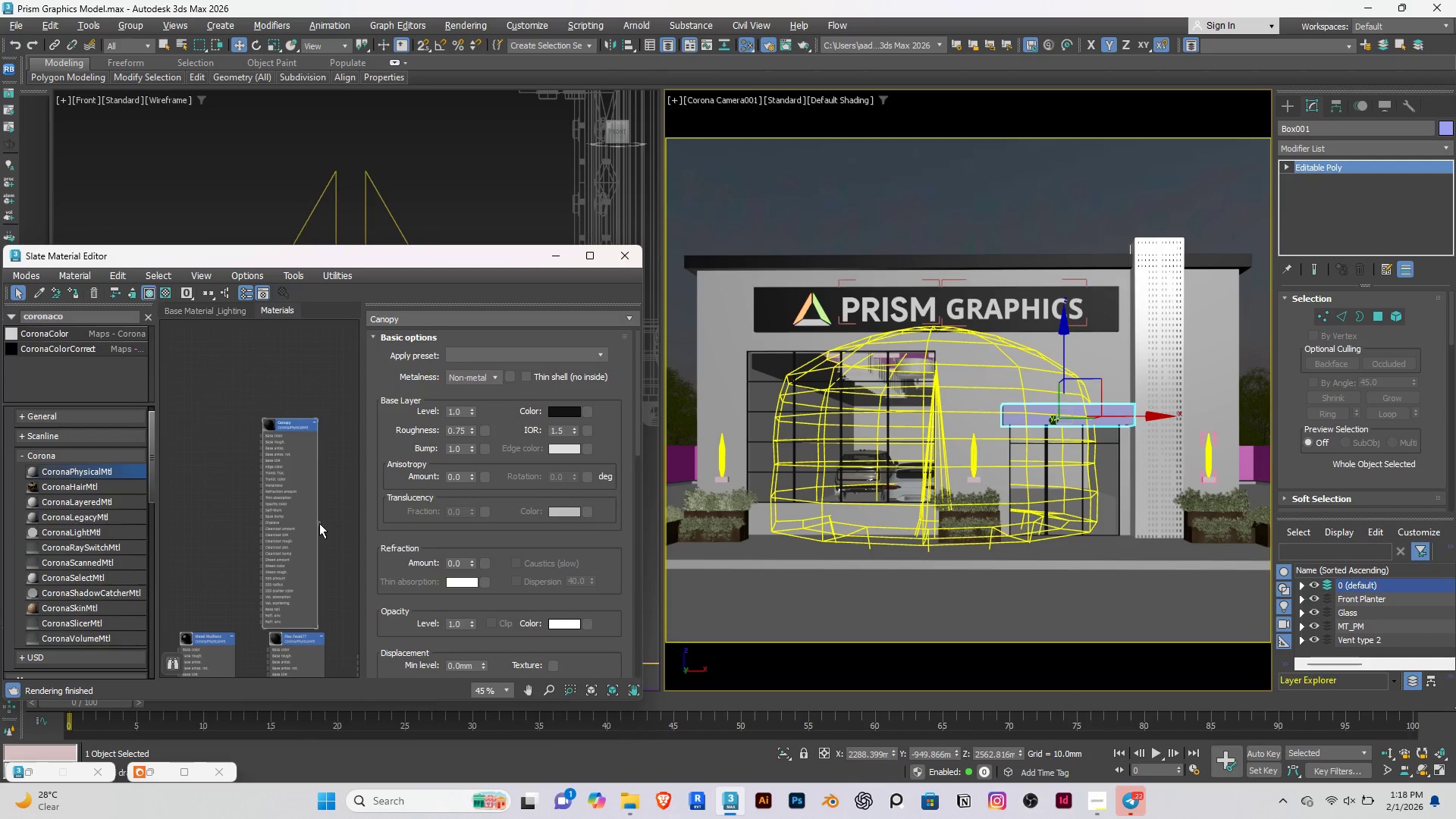 
left_click_drag(start_coordinate=[319, 523], to_coordinate=[1117, 411])
 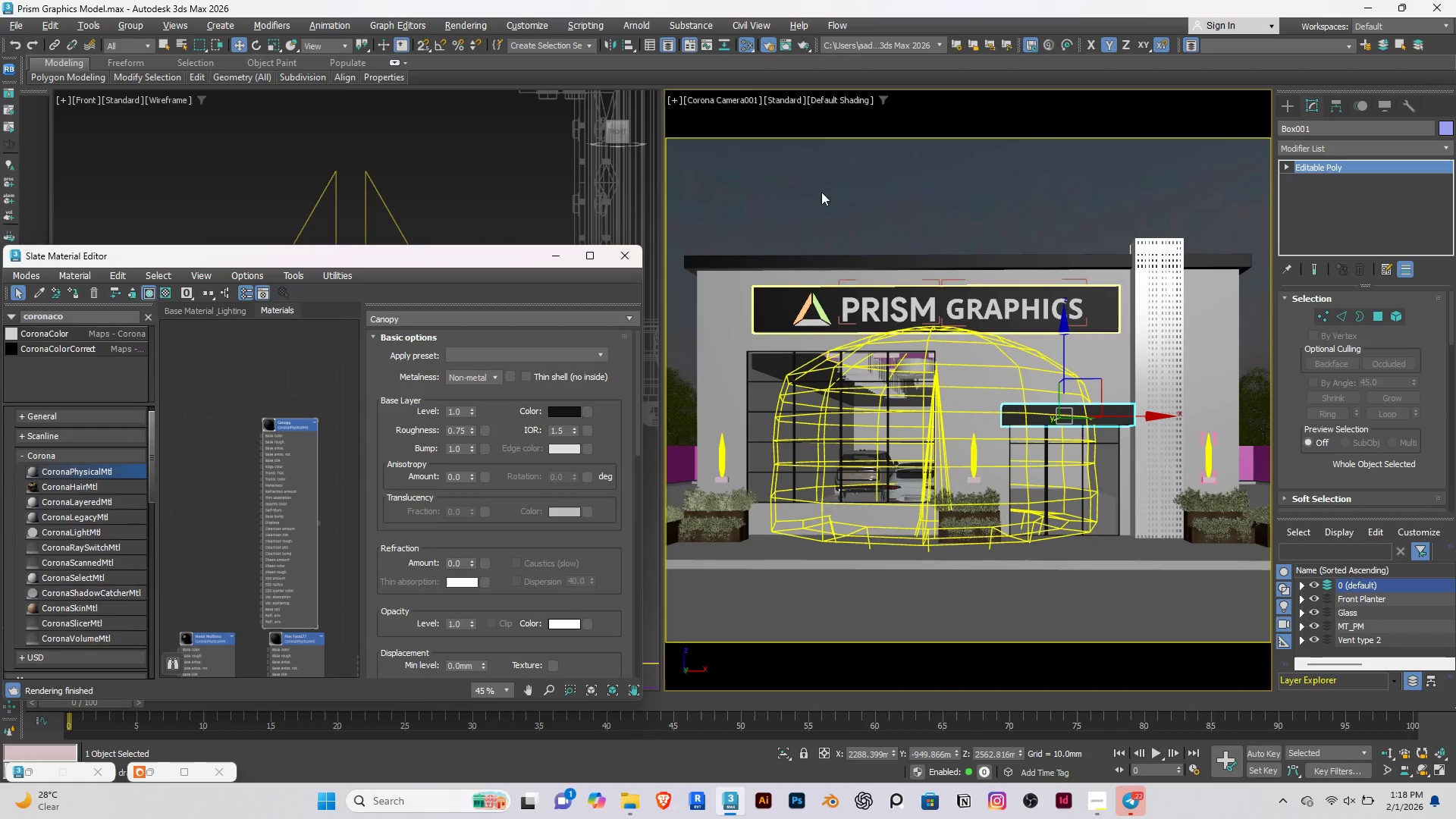 
left_click([836, 187])
 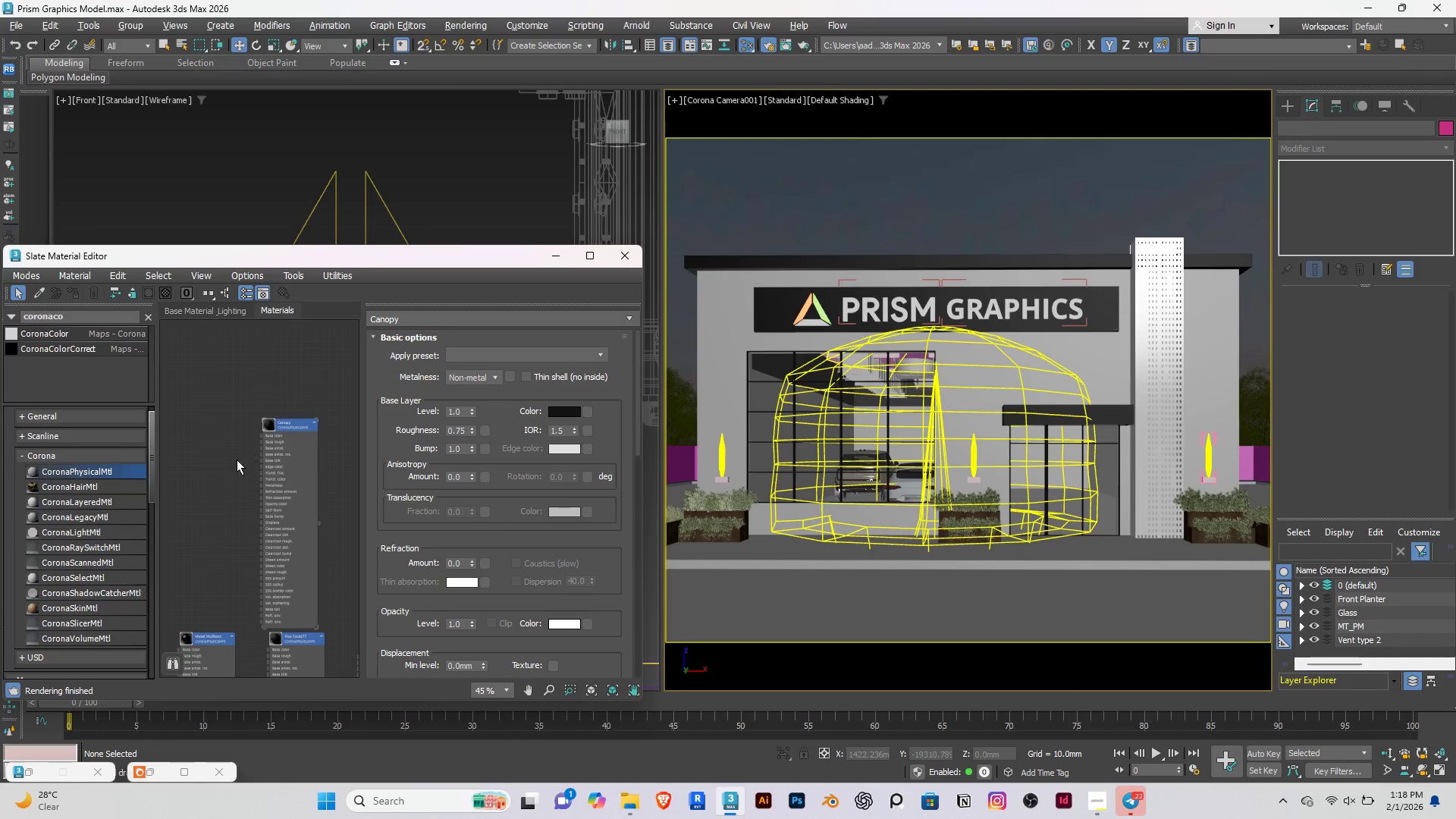 
wait(6.88)
 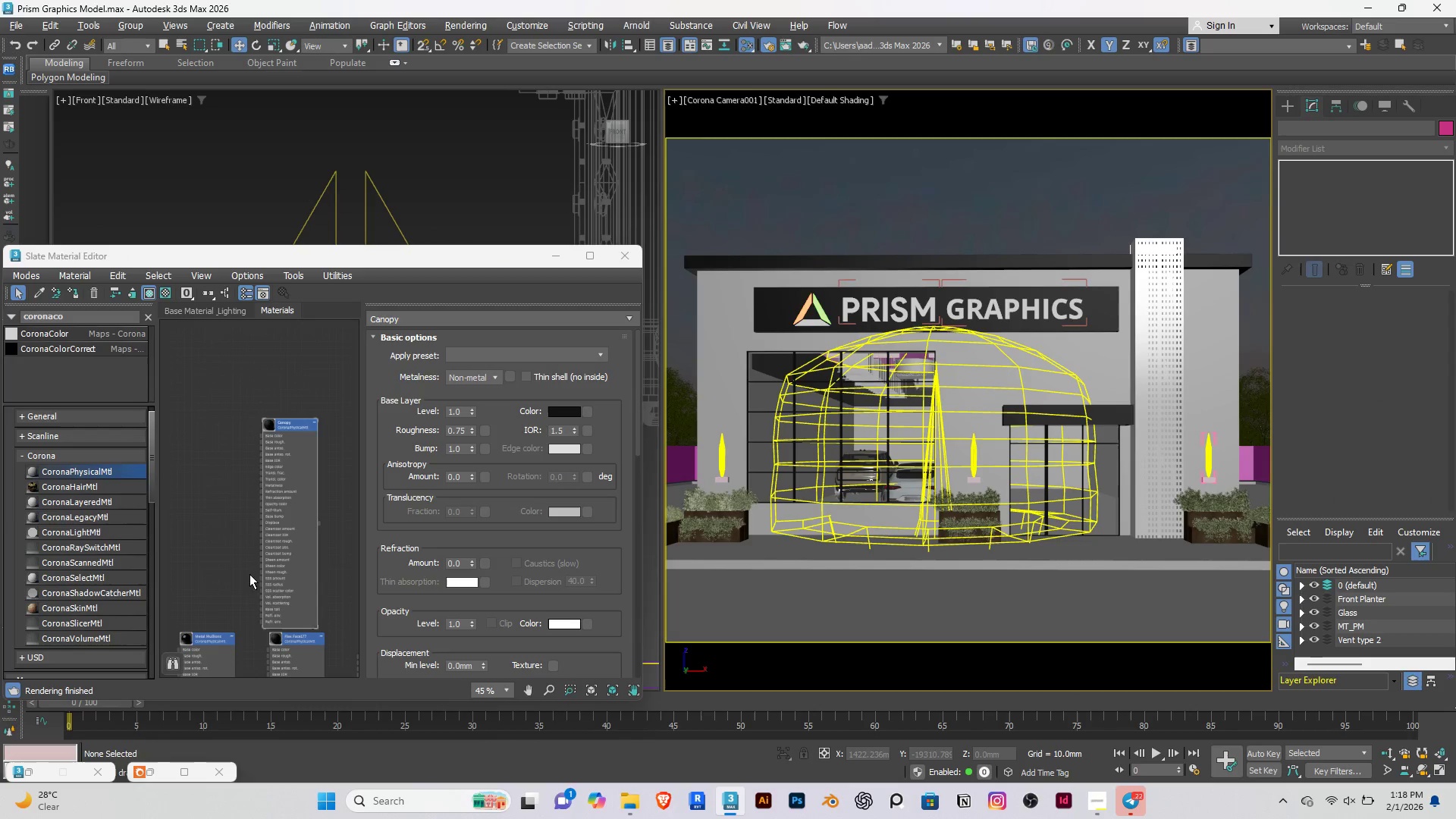 
left_click([284, 426])
 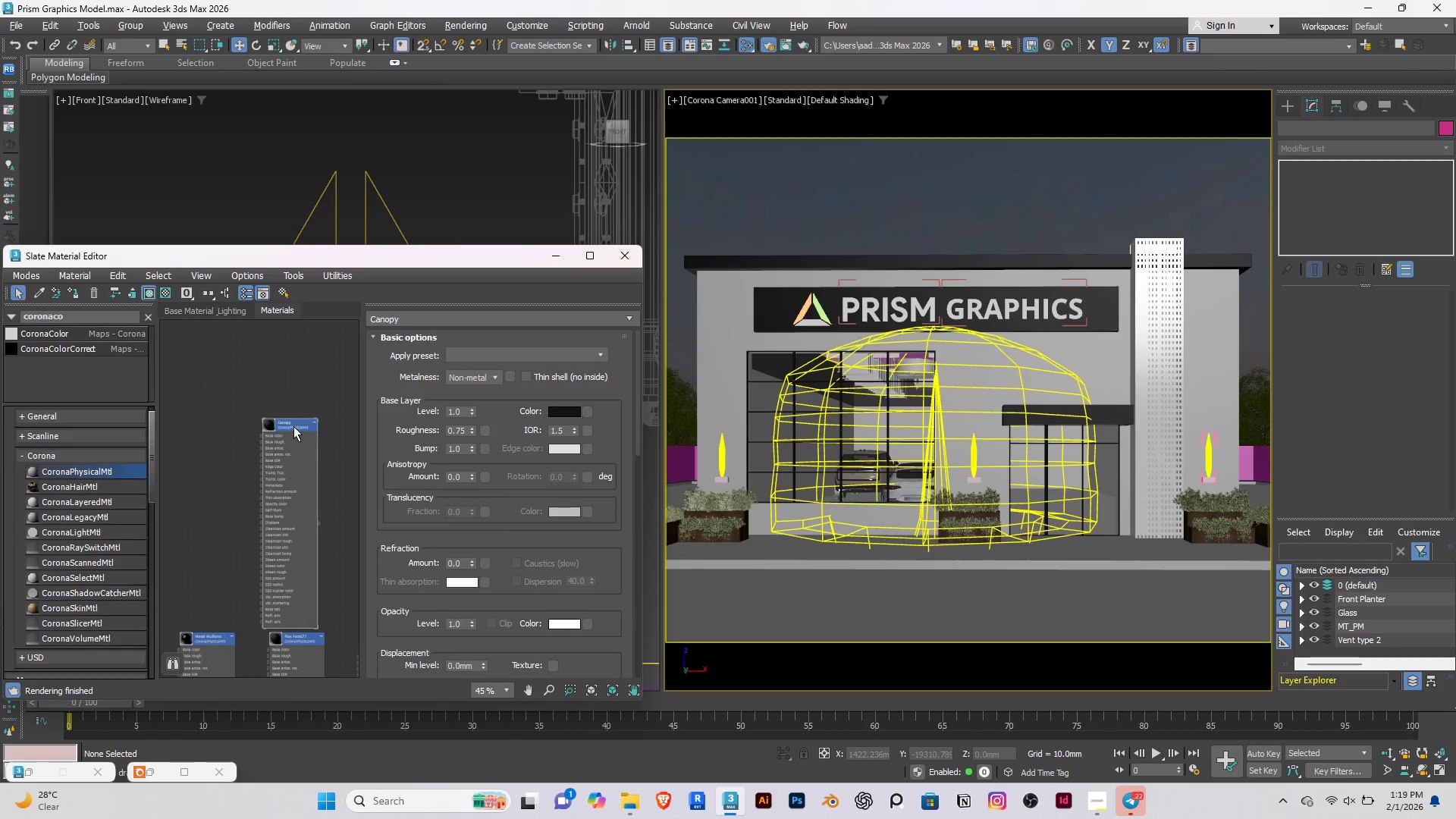 
hold_key(key=ShiftRight, duration=1.52)
left_click_drag(start_coordinate=[294, 426], to_coordinate=[205, 426])
 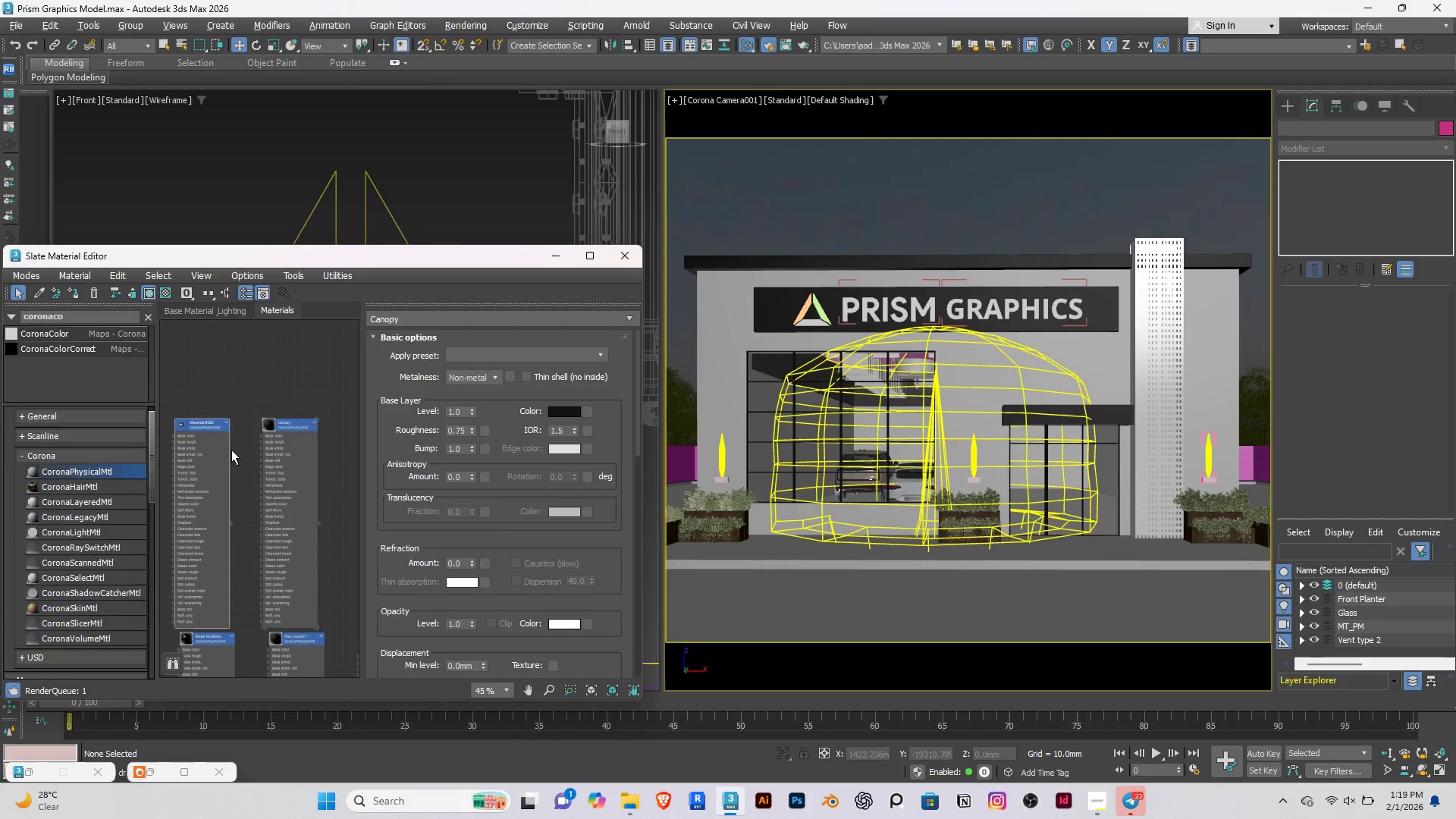 
key(Shift+ShiftRight)
 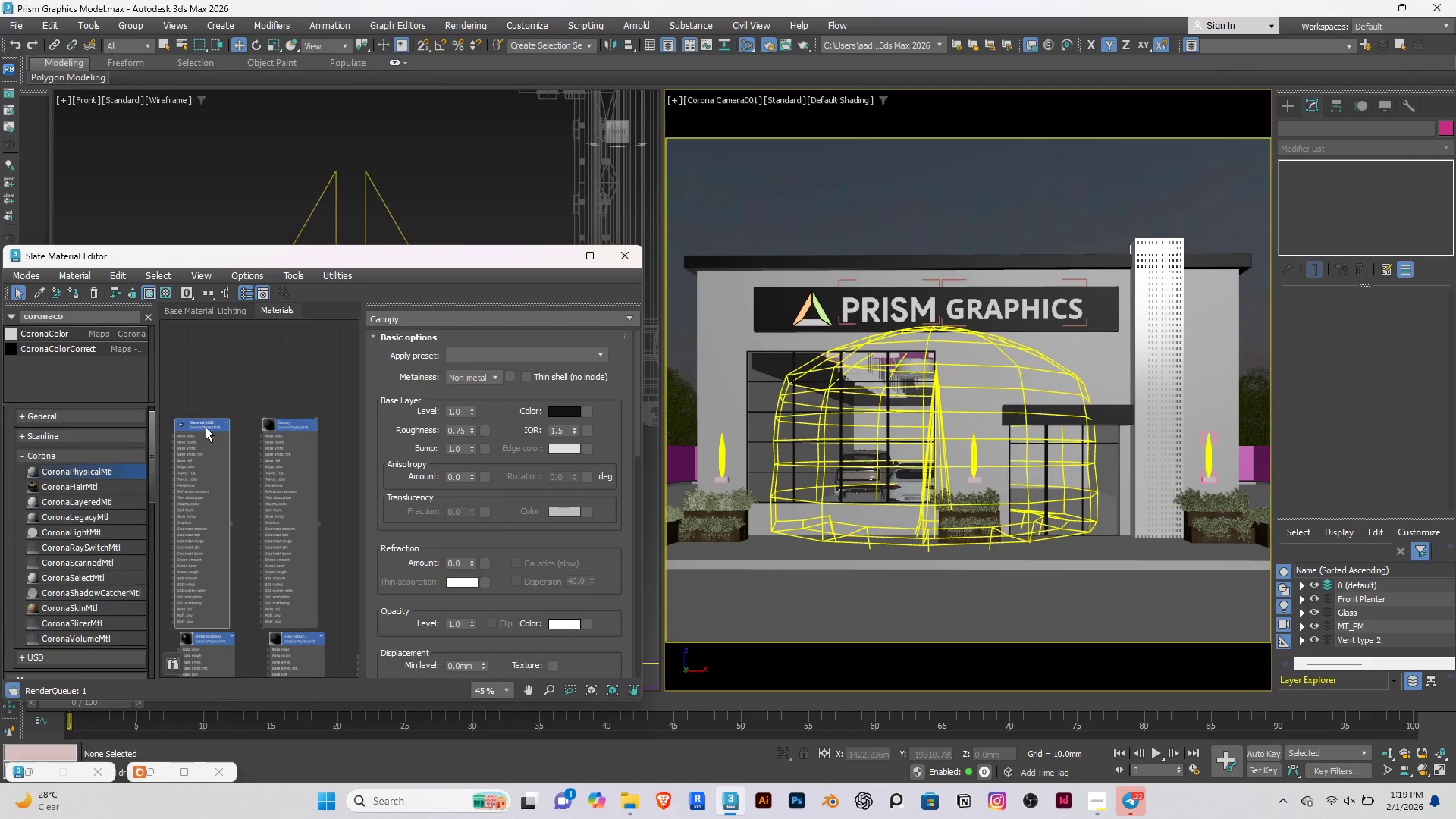 
key(Shift+ShiftRight)
 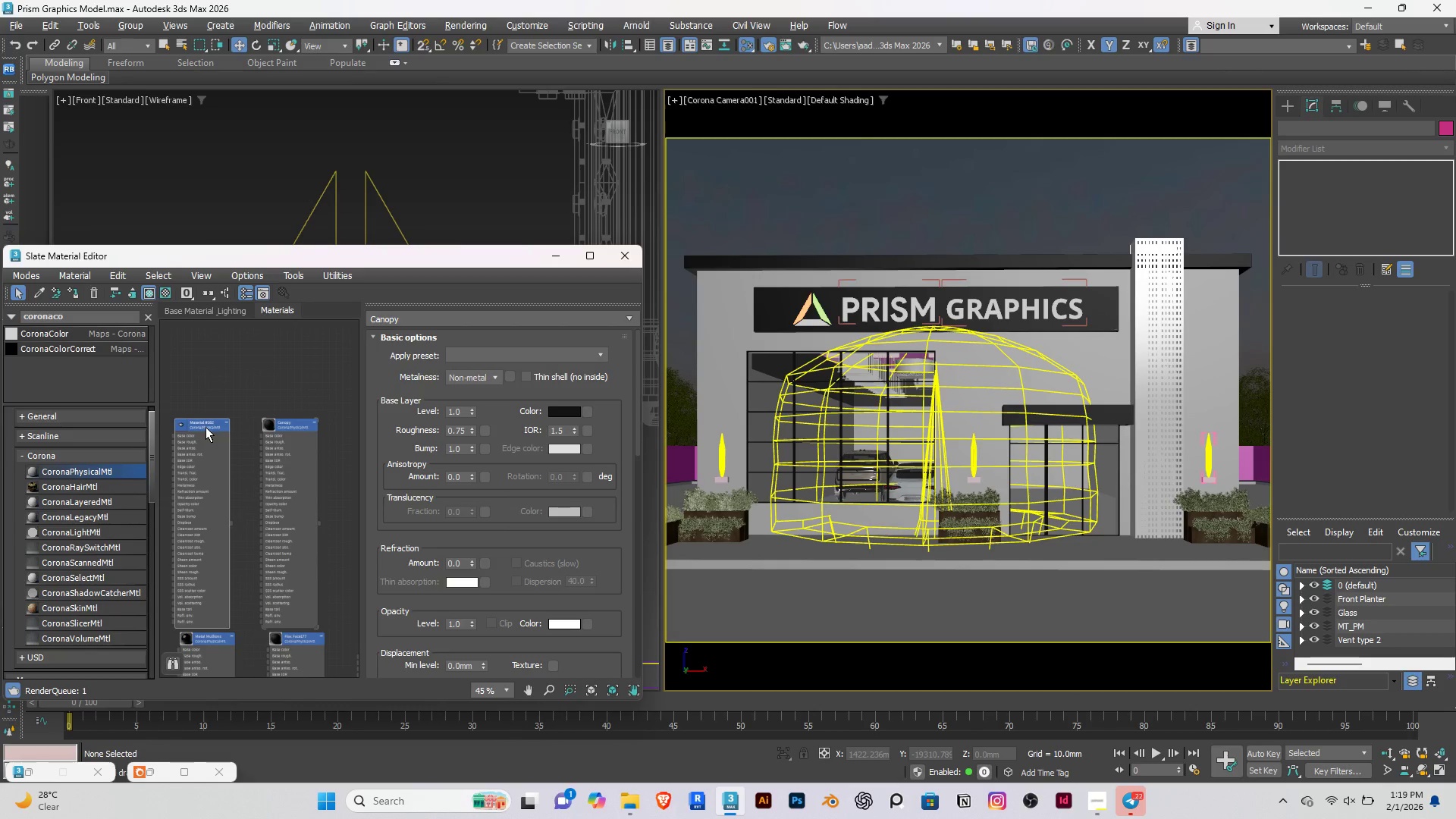 
key(Shift+ShiftRight)
 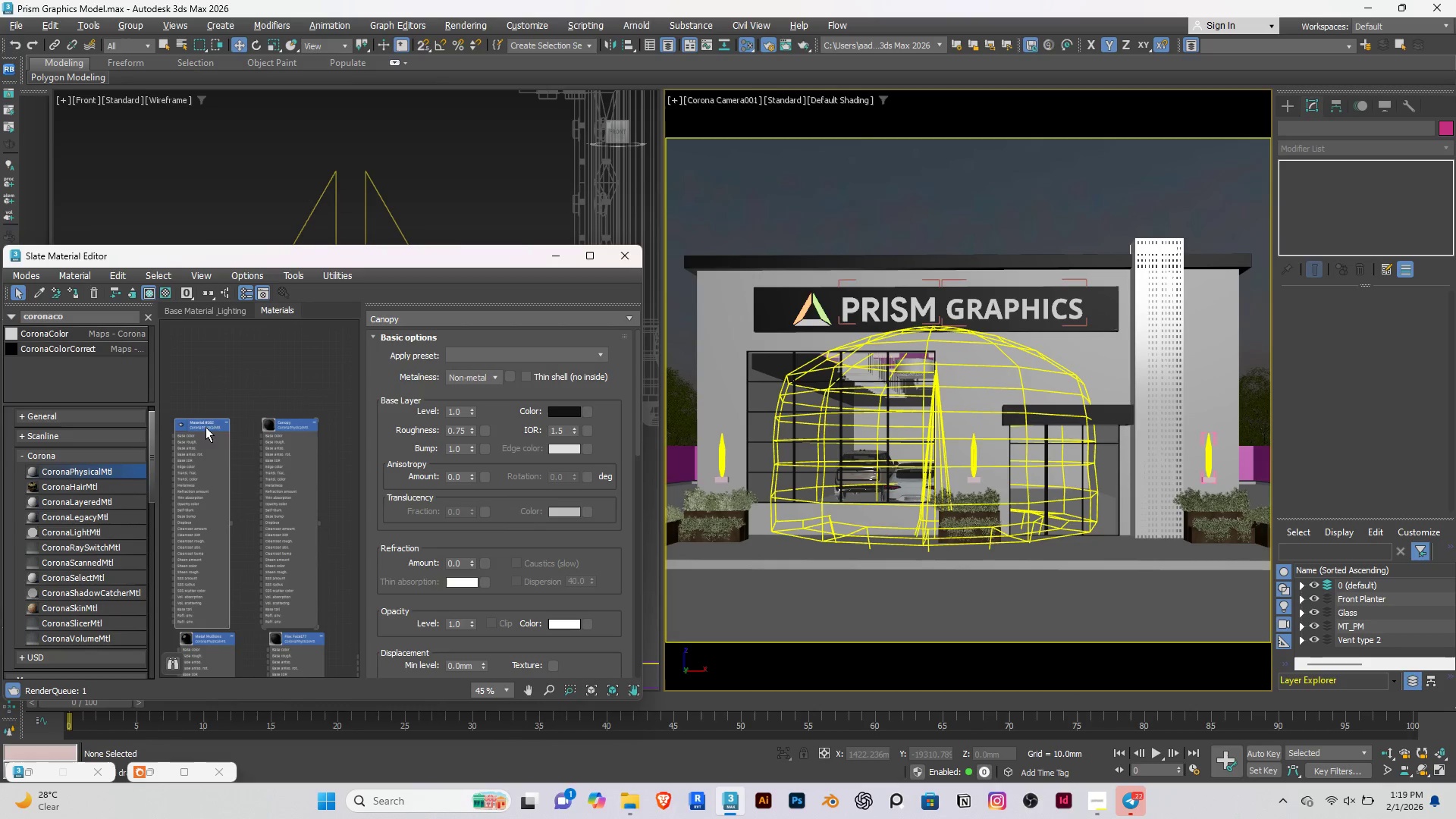 
key(Shift+ShiftRight)
 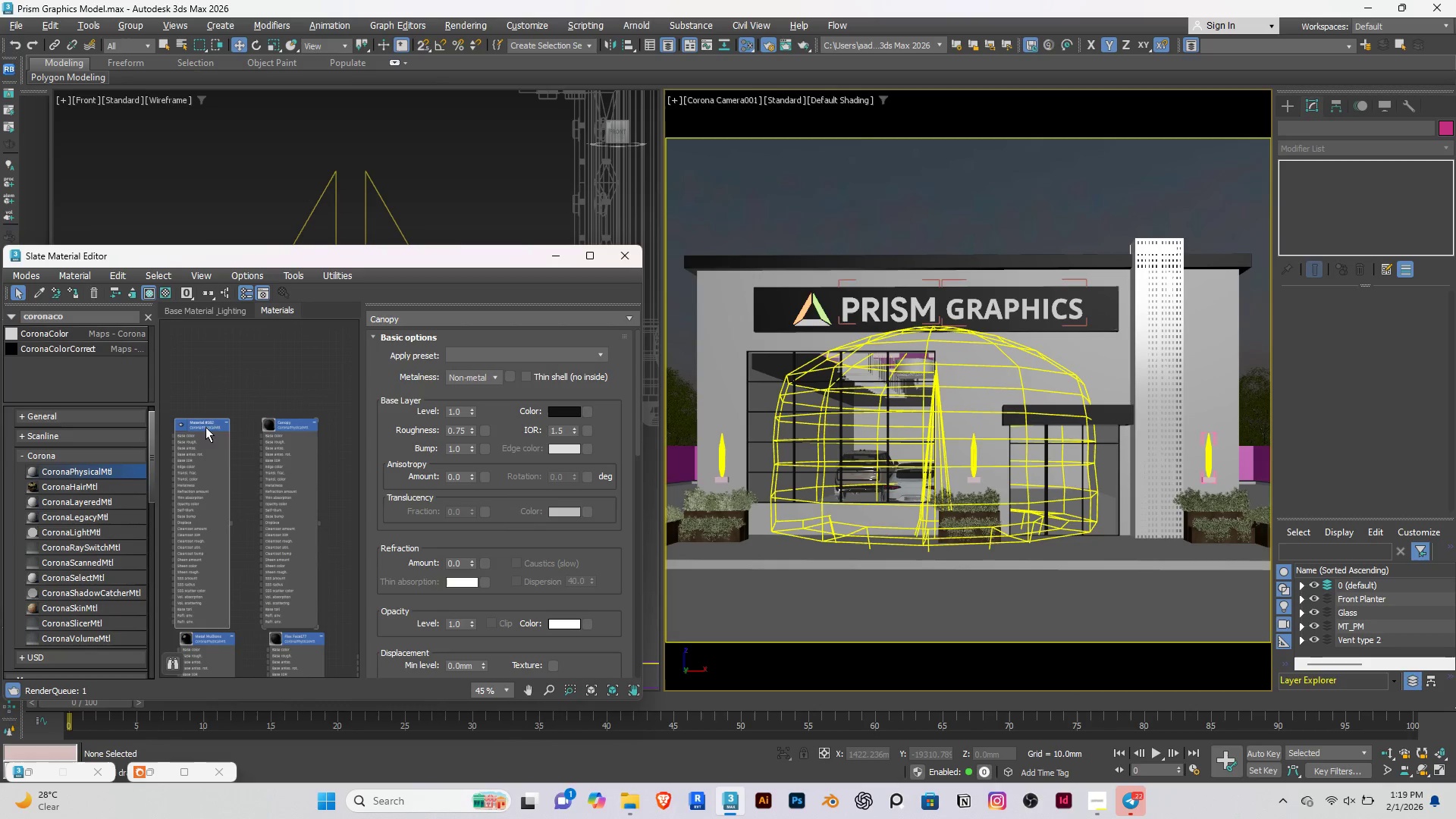 
key(Shift+ShiftRight)
 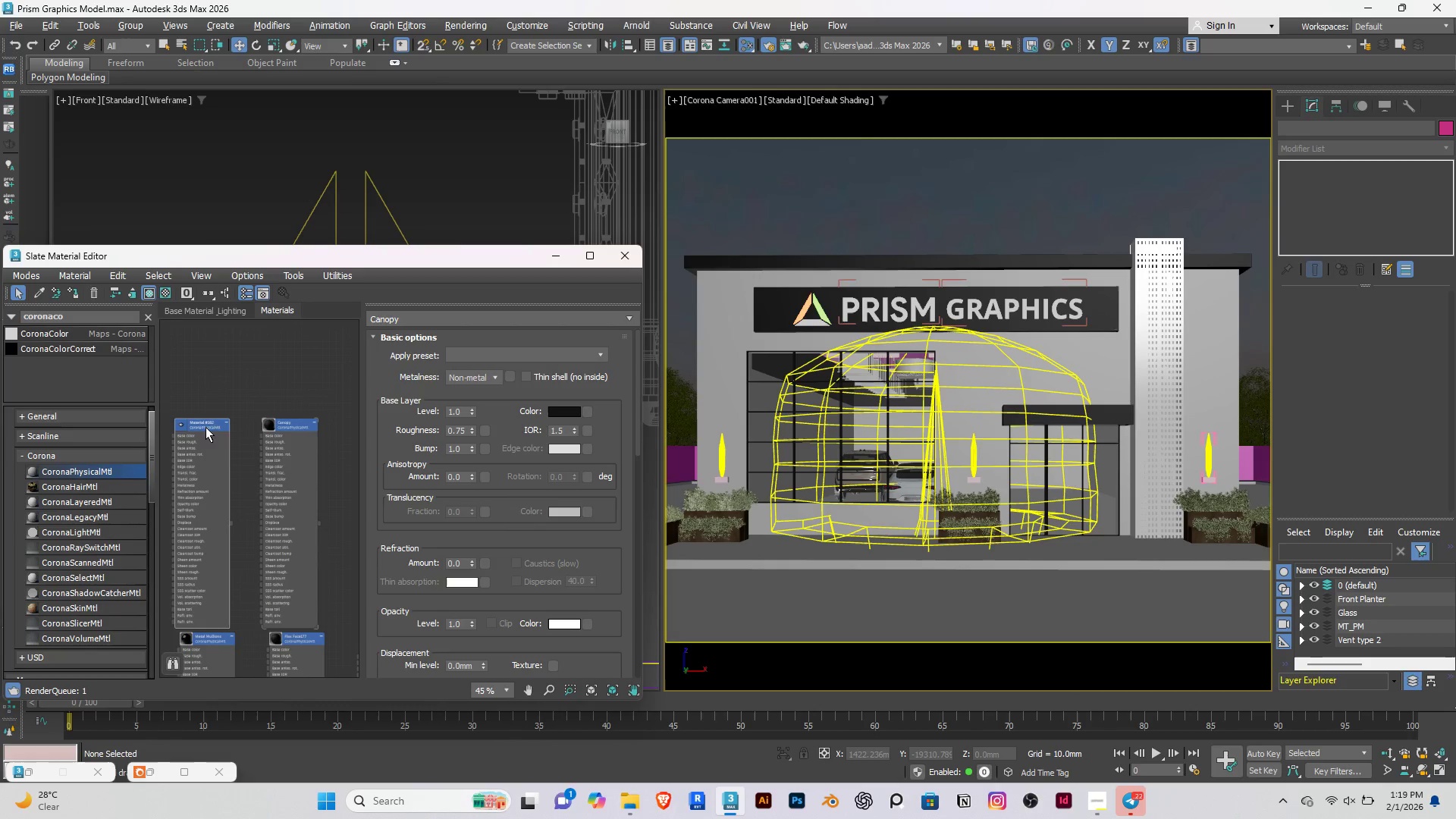 
key(Shift+ShiftRight)
 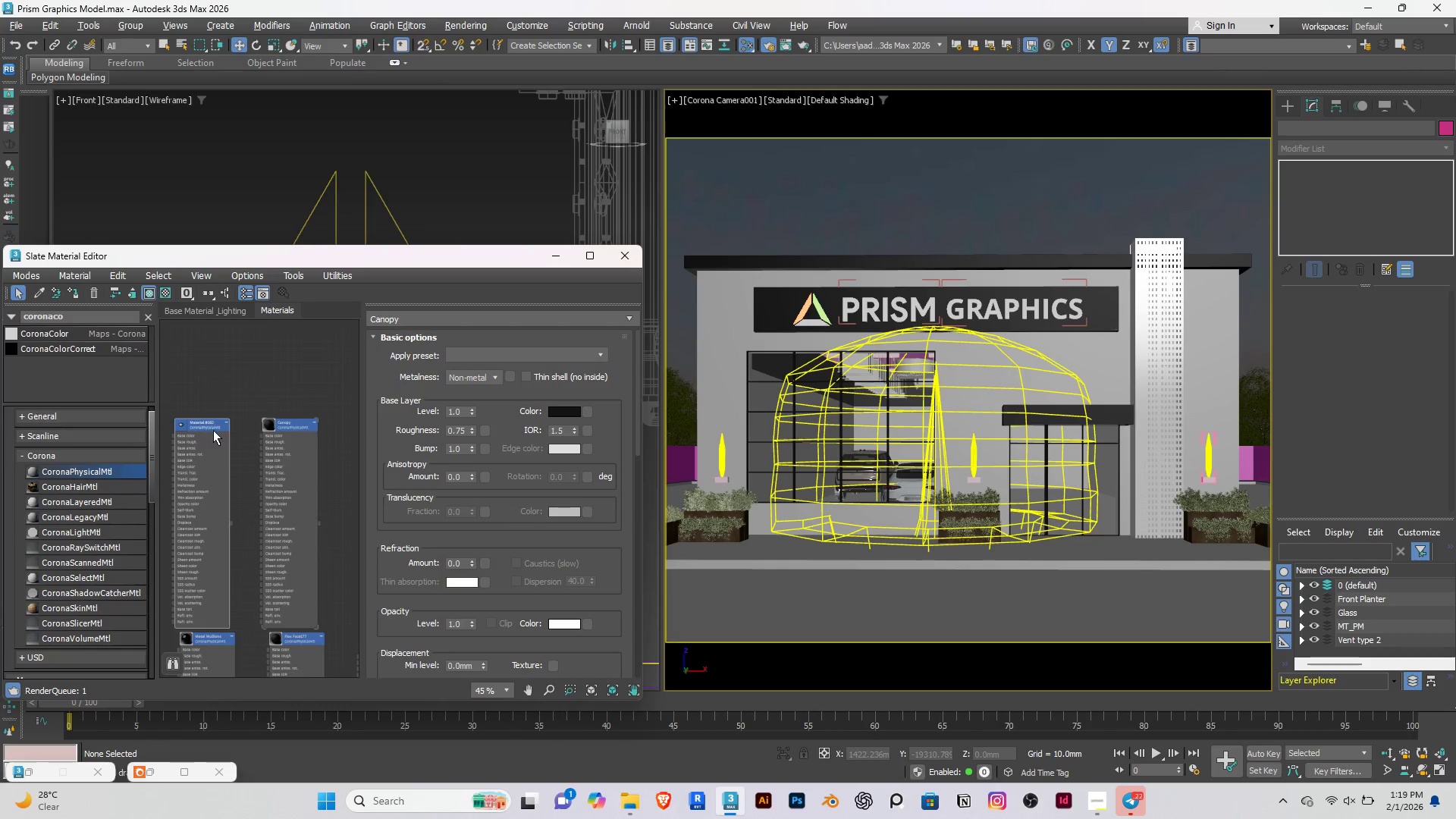 
key(Shift+ShiftRight)
 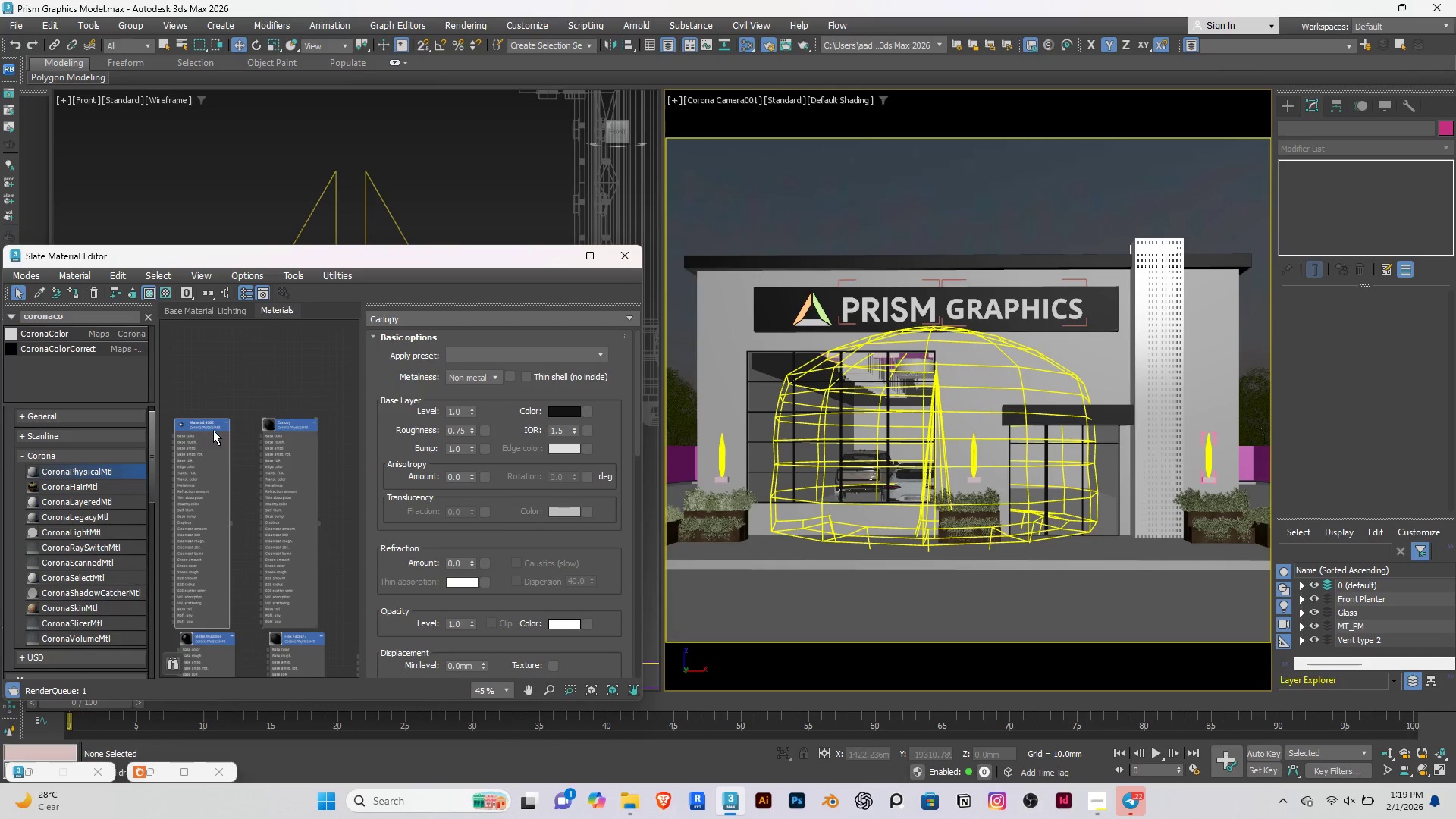 
key(Shift+ShiftRight)
 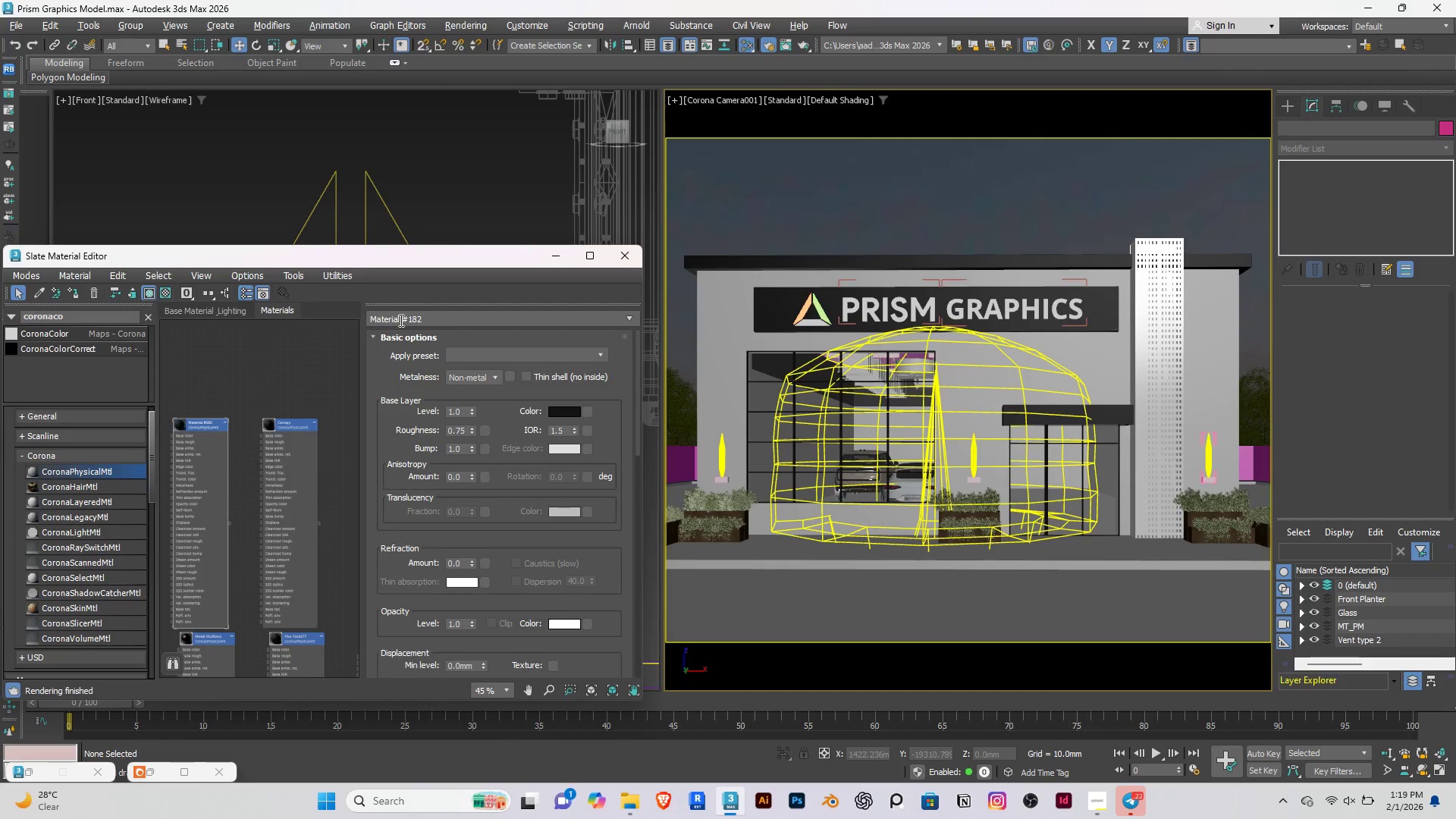 
left_click_drag(start_coordinate=[439, 321], to_coordinate=[328, 297])
 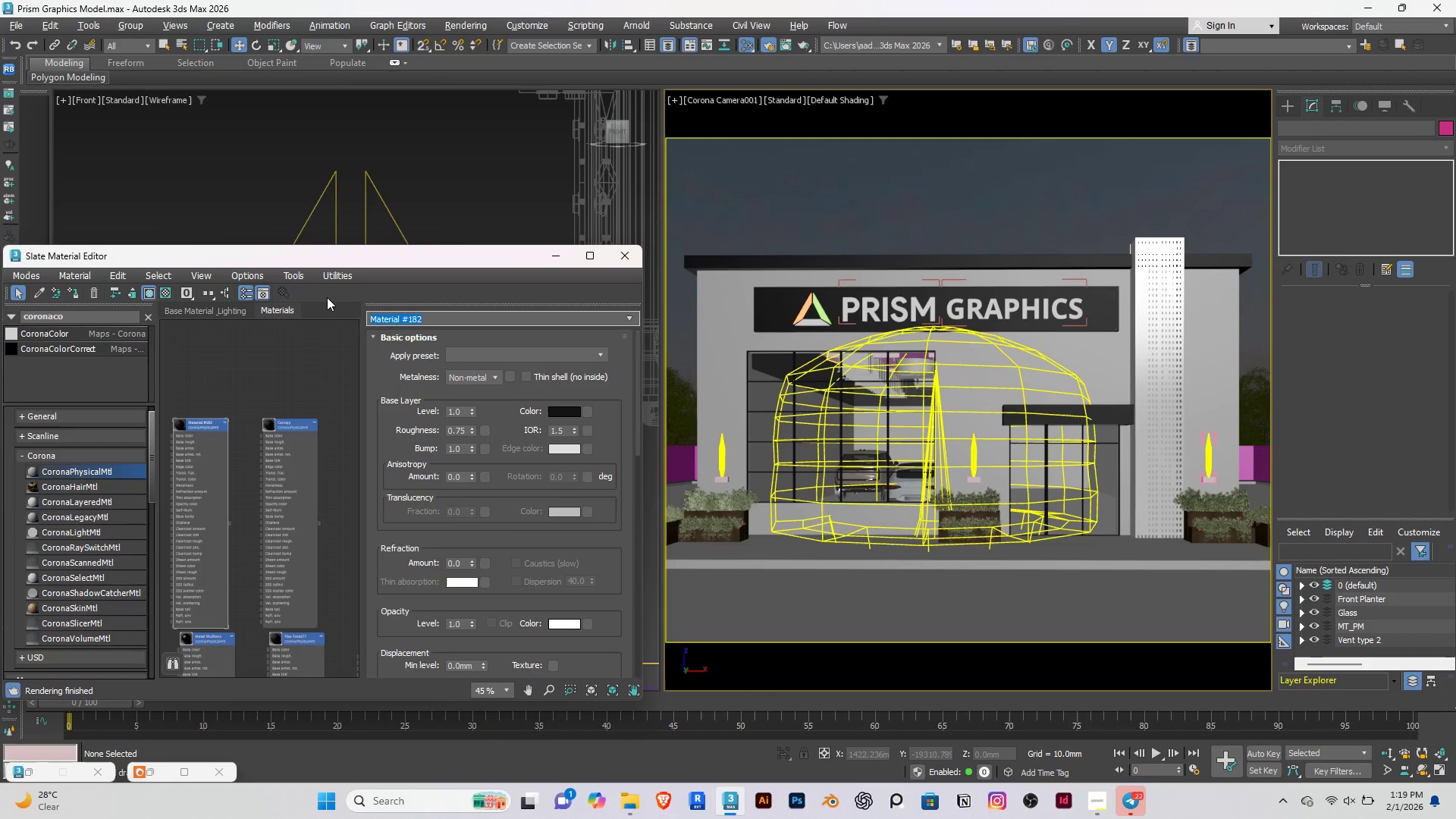 
type(Brick Tec)
key(Backspace)
type(xture)
 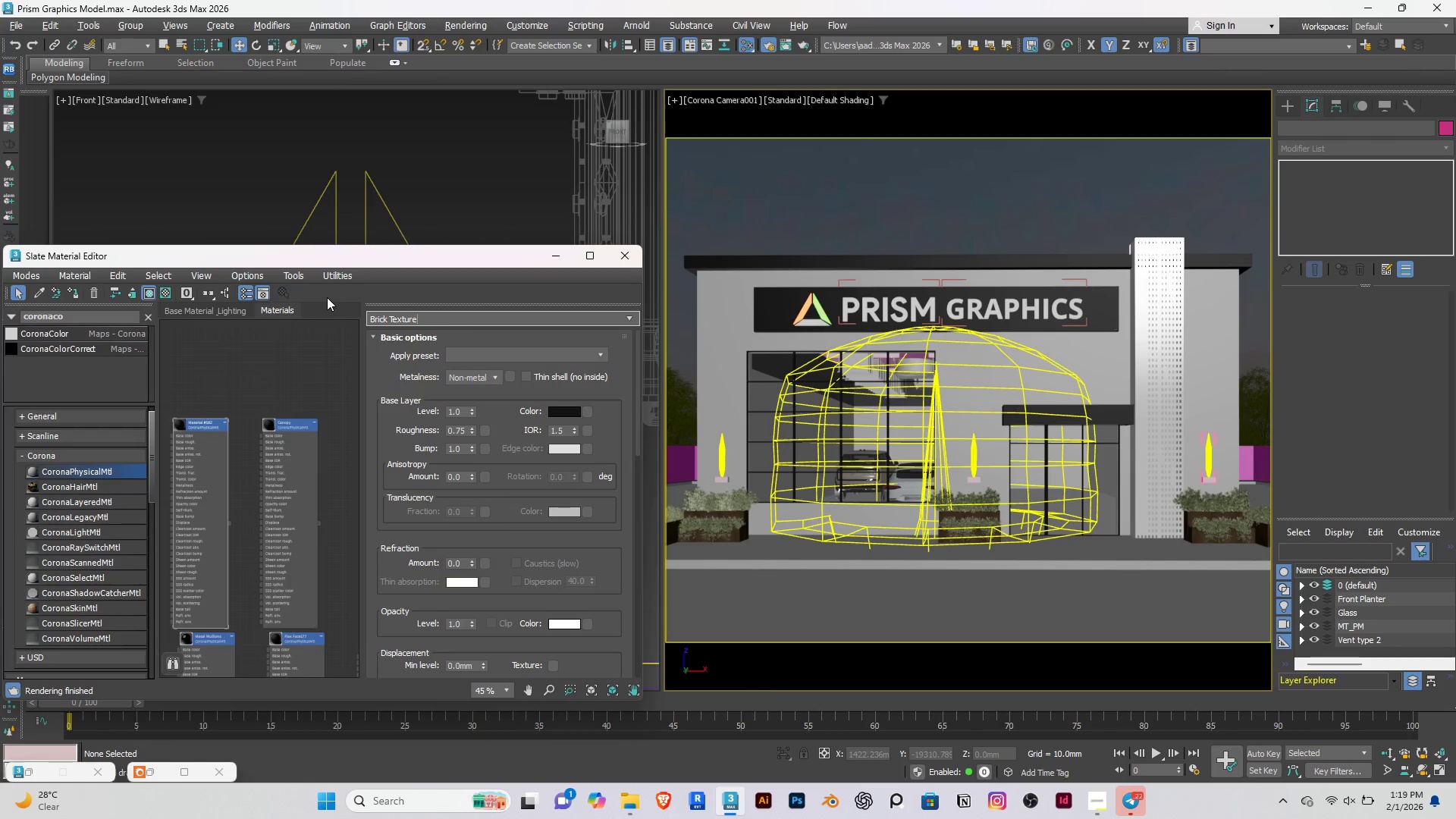 
key(Enter)
 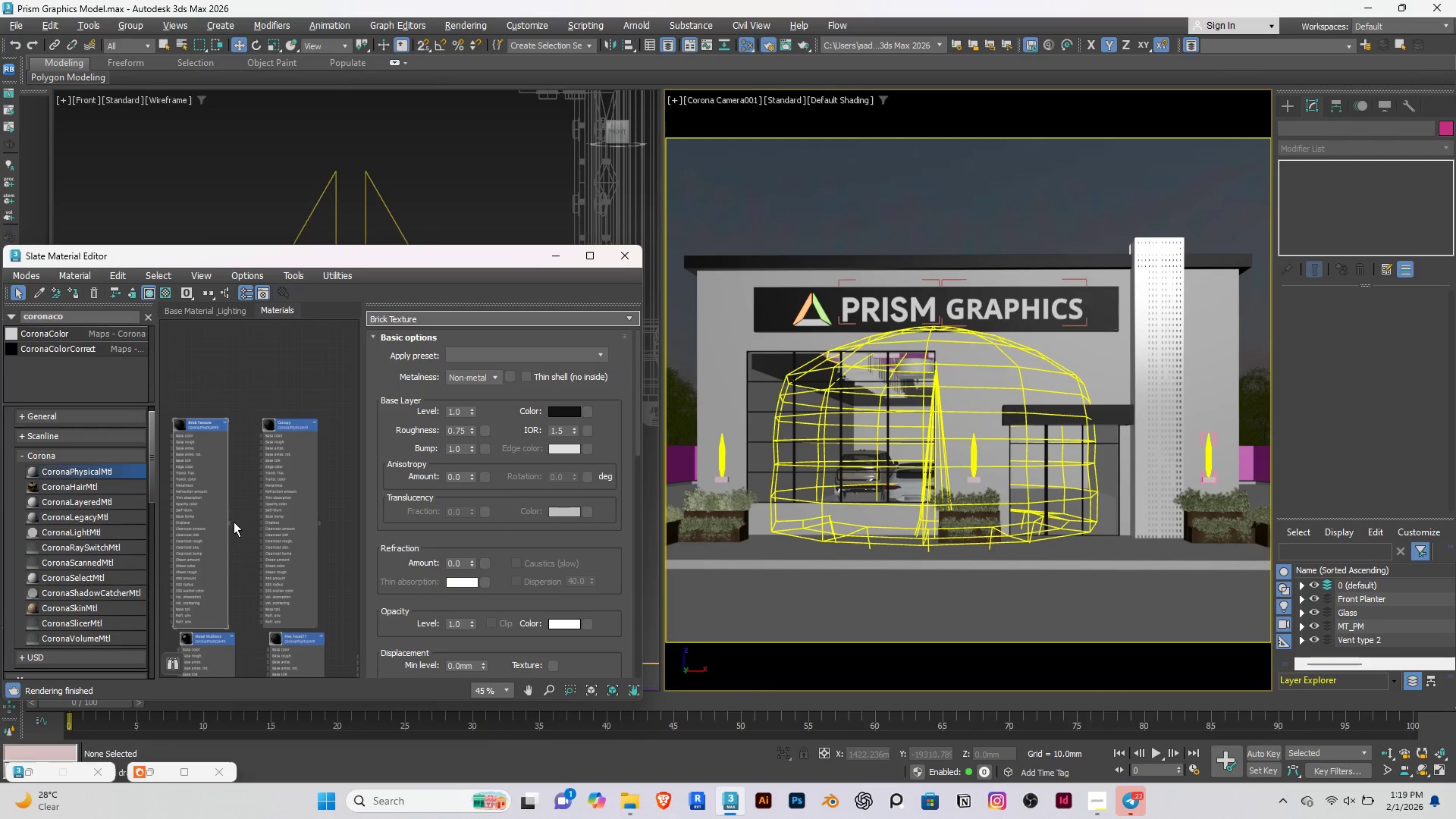 
left_click_drag(start_coordinate=[230, 522], to_coordinate=[713, 401])
 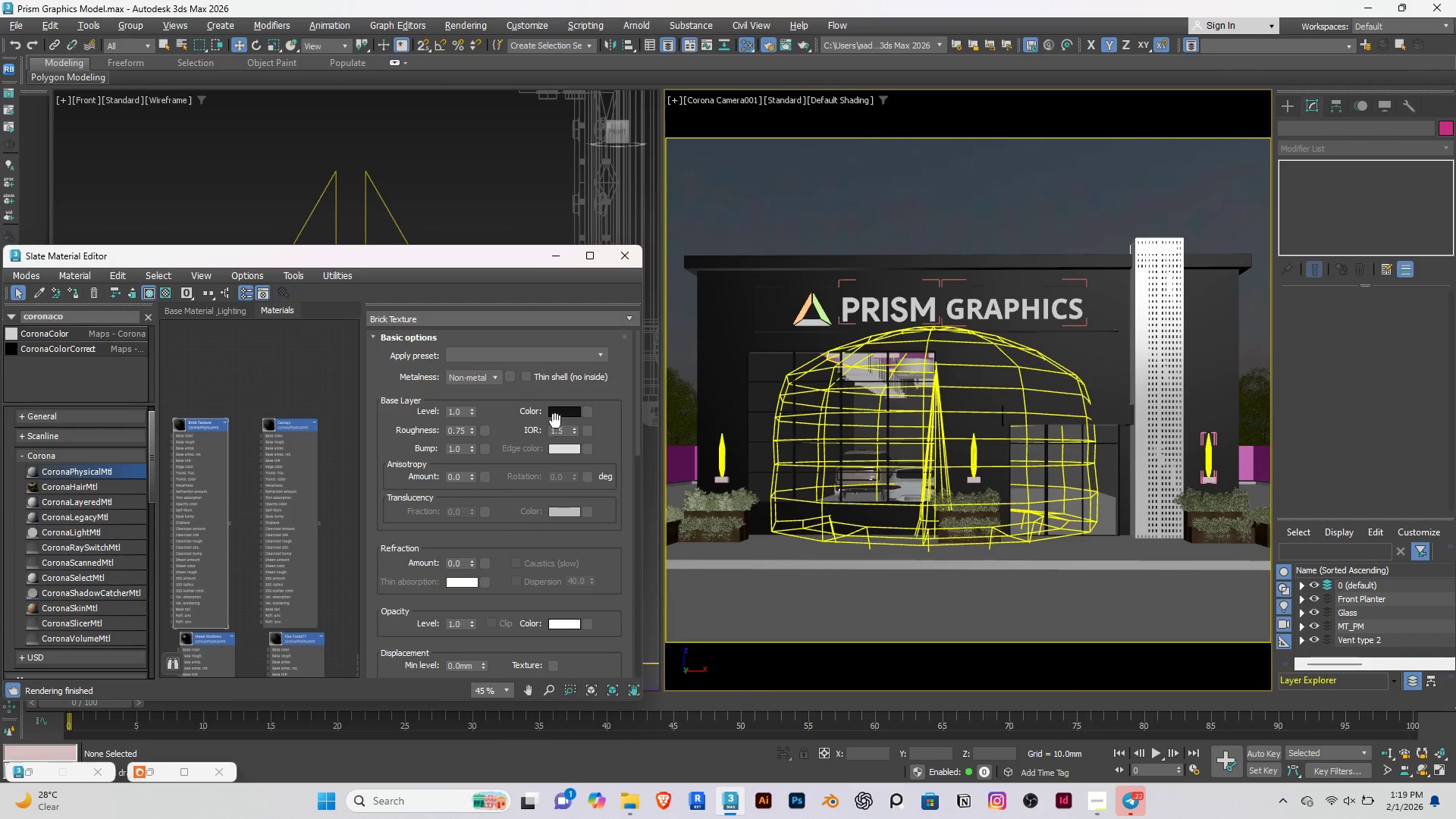 
left_click([560, 407])
 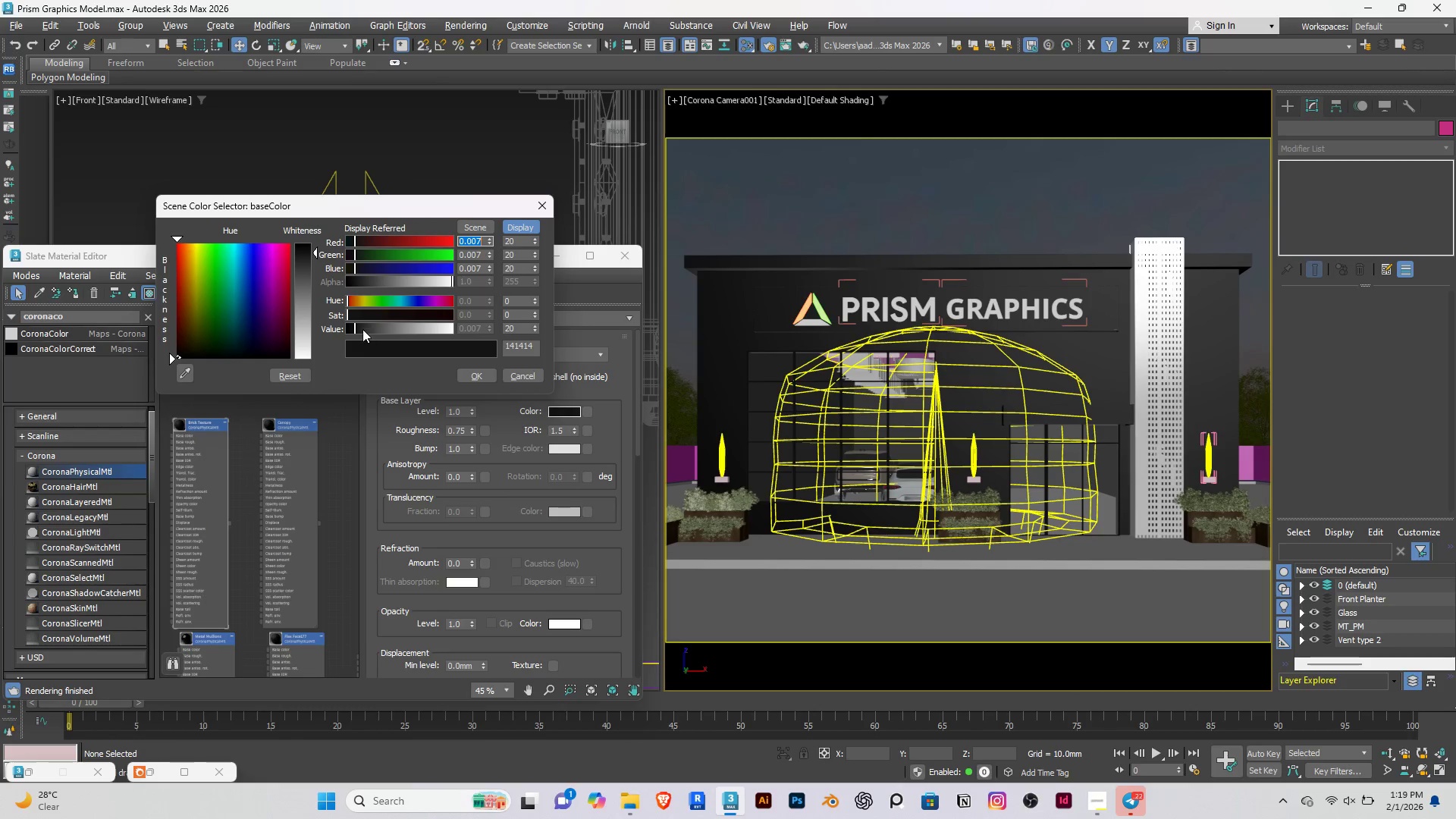 
left_click_drag(start_coordinate=[363, 315], to_coordinate=[375, 315])
 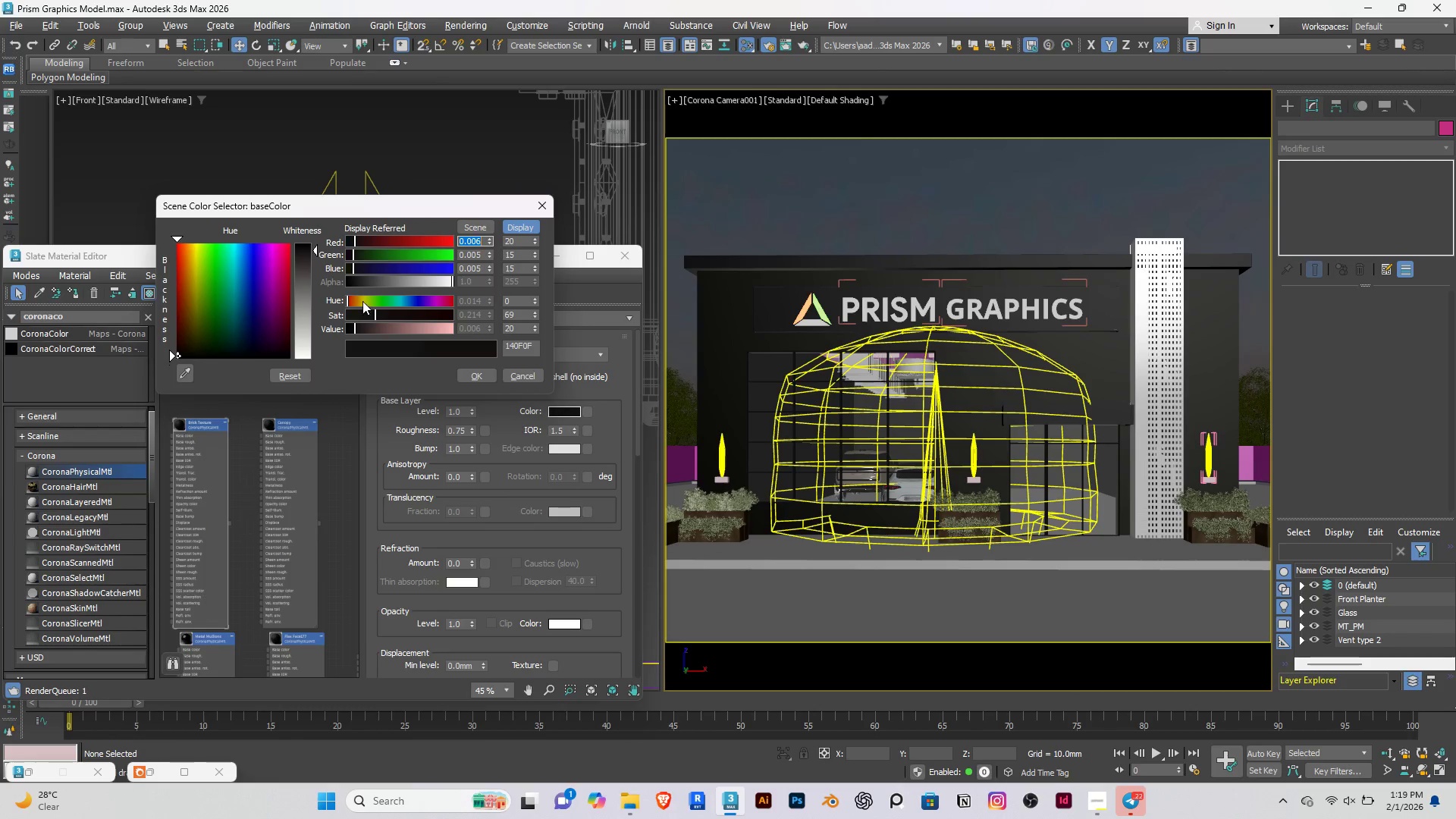 
left_click_drag(start_coordinate=[362, 301], to_coordinate=[355, 304])
 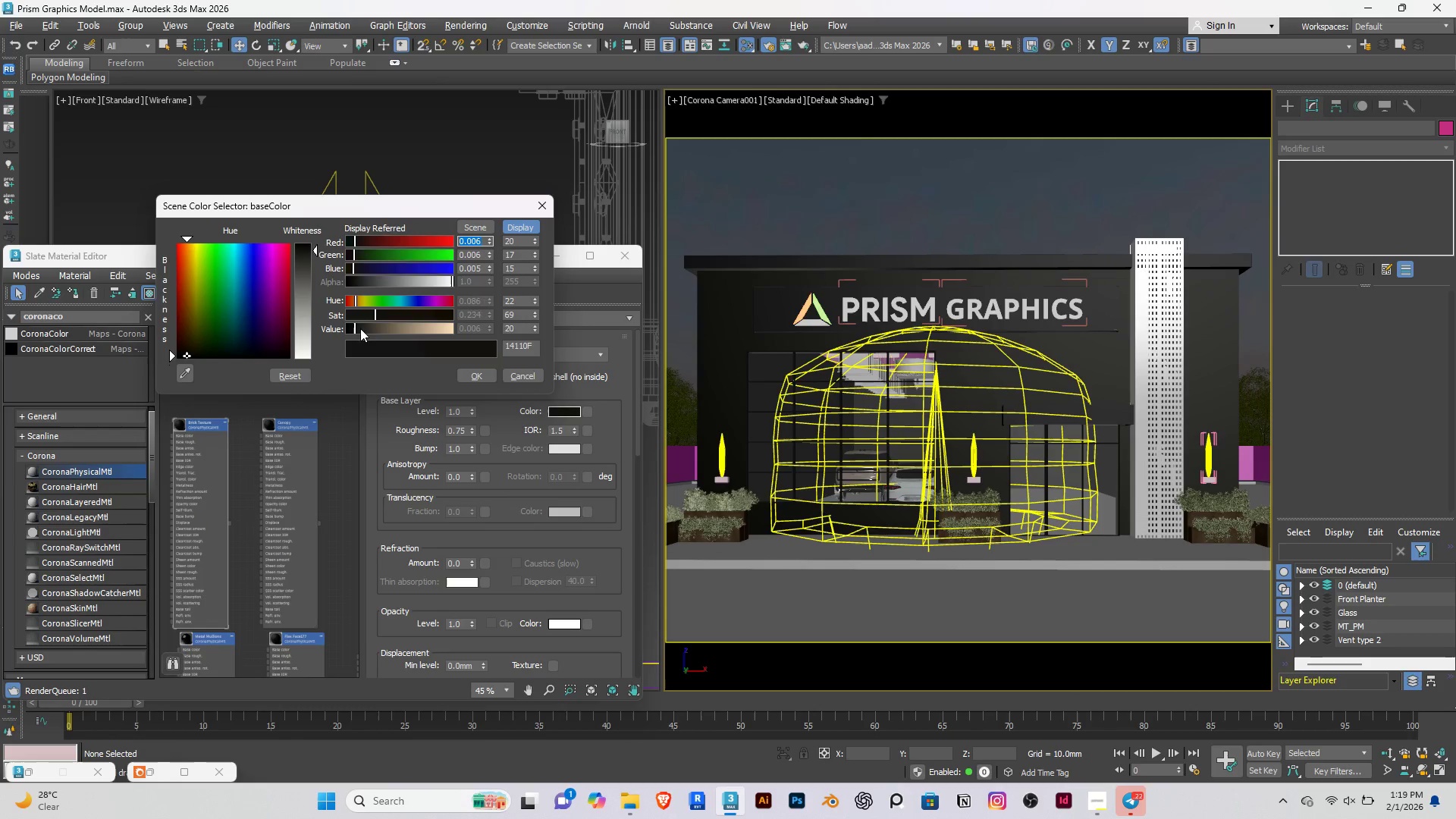 
left_click_drag(start_coordinate=[360, 328], to_coordinate=[400, 312])
 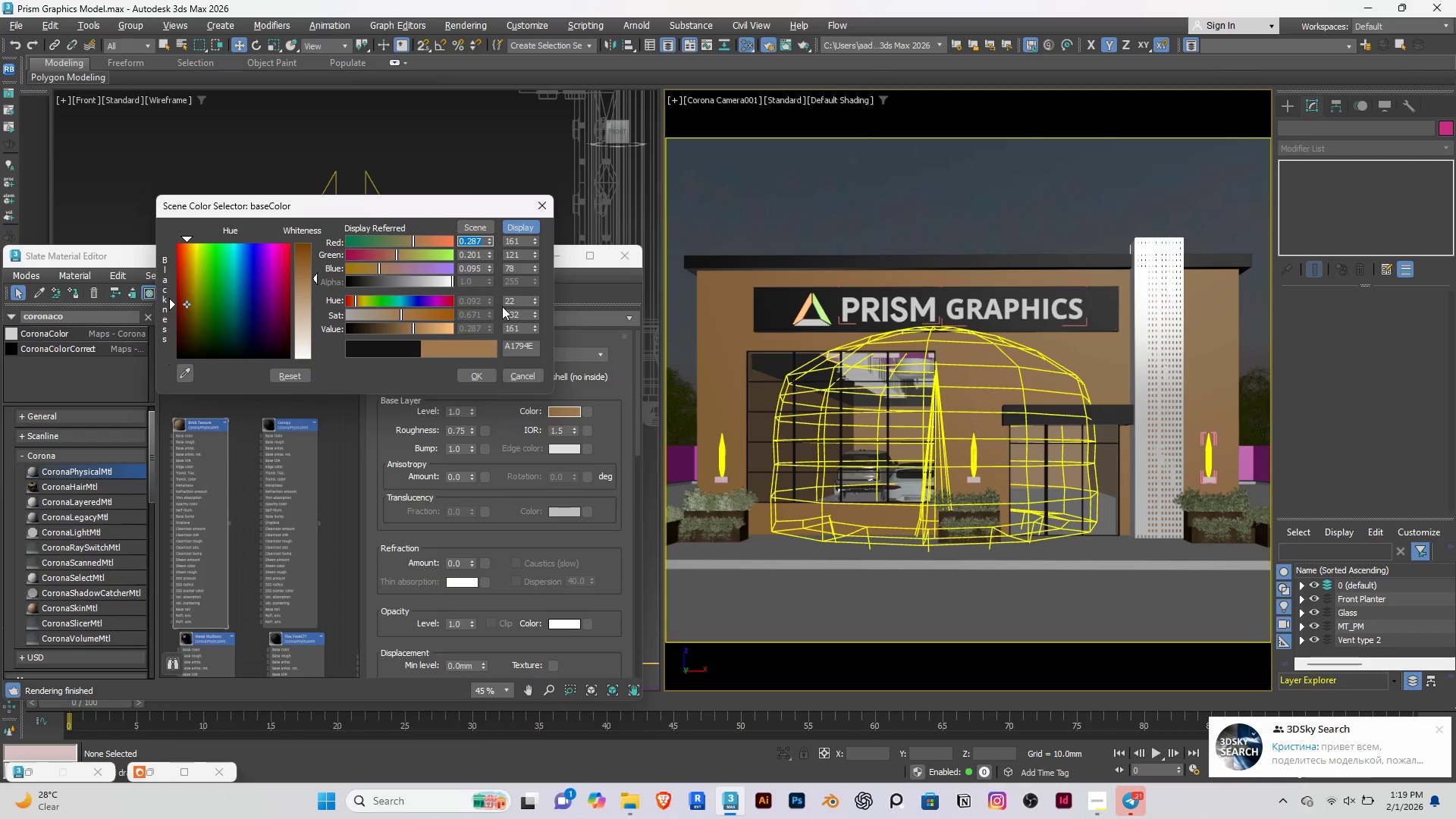 
left_click_drag(start_coordinate=[412, 325], to_coordinate=[427, 325])
 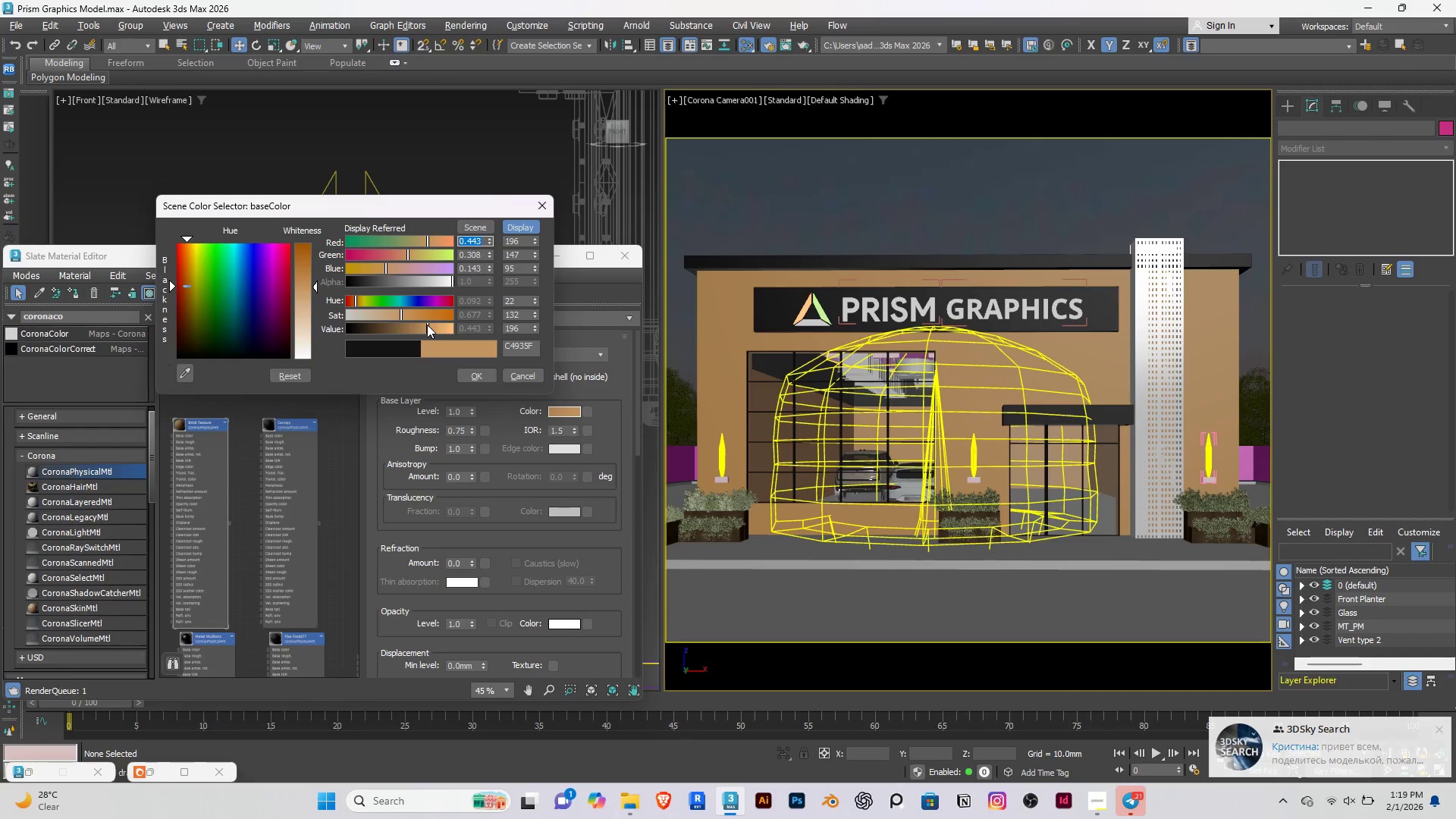 
left_click_drag(start_coordinate=[427, 325], to_coordinate=[400, 332])
 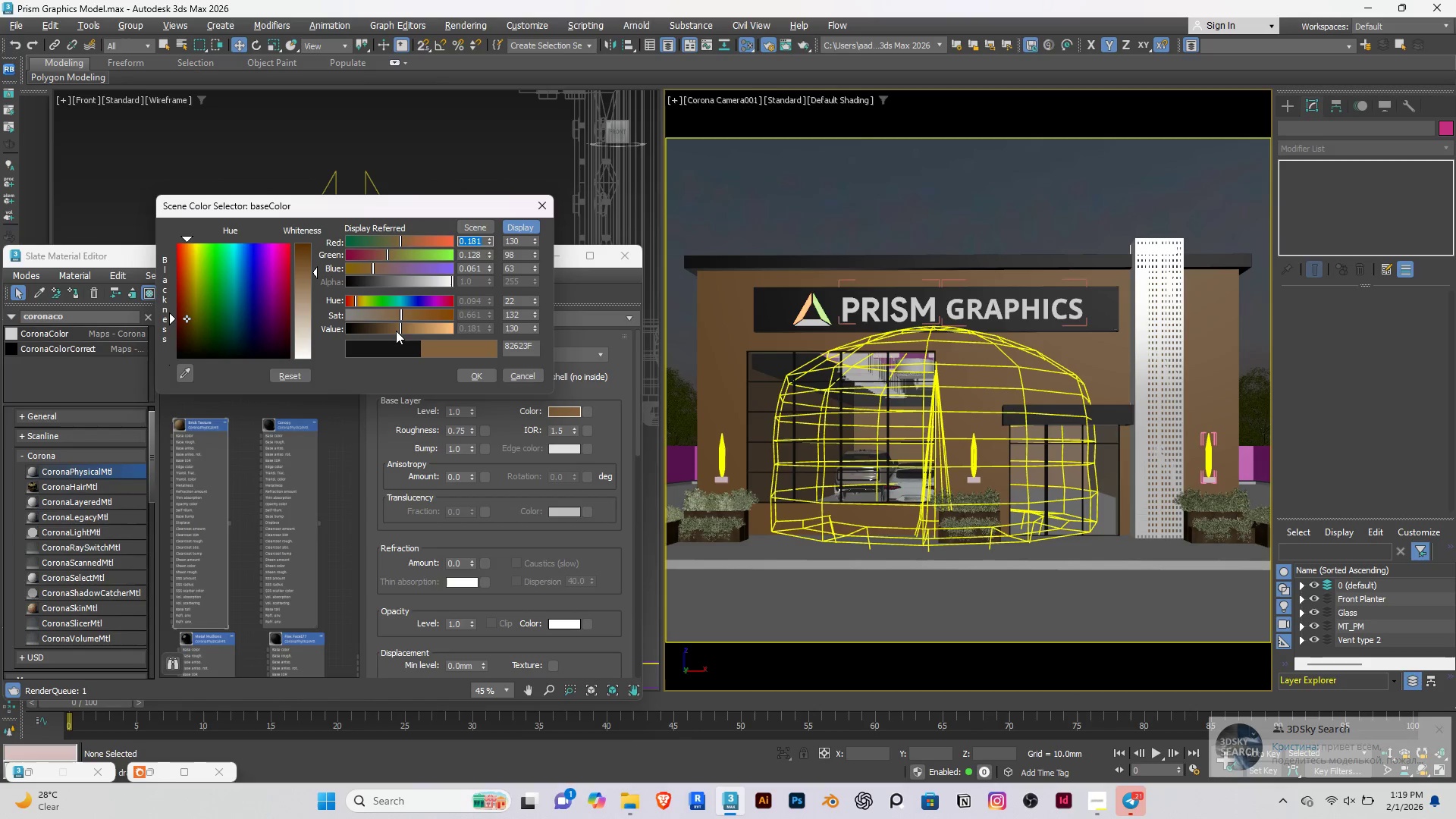 
left_click_drag(start_coordinate=[397, 330], to_coordinate=[400, 328])
 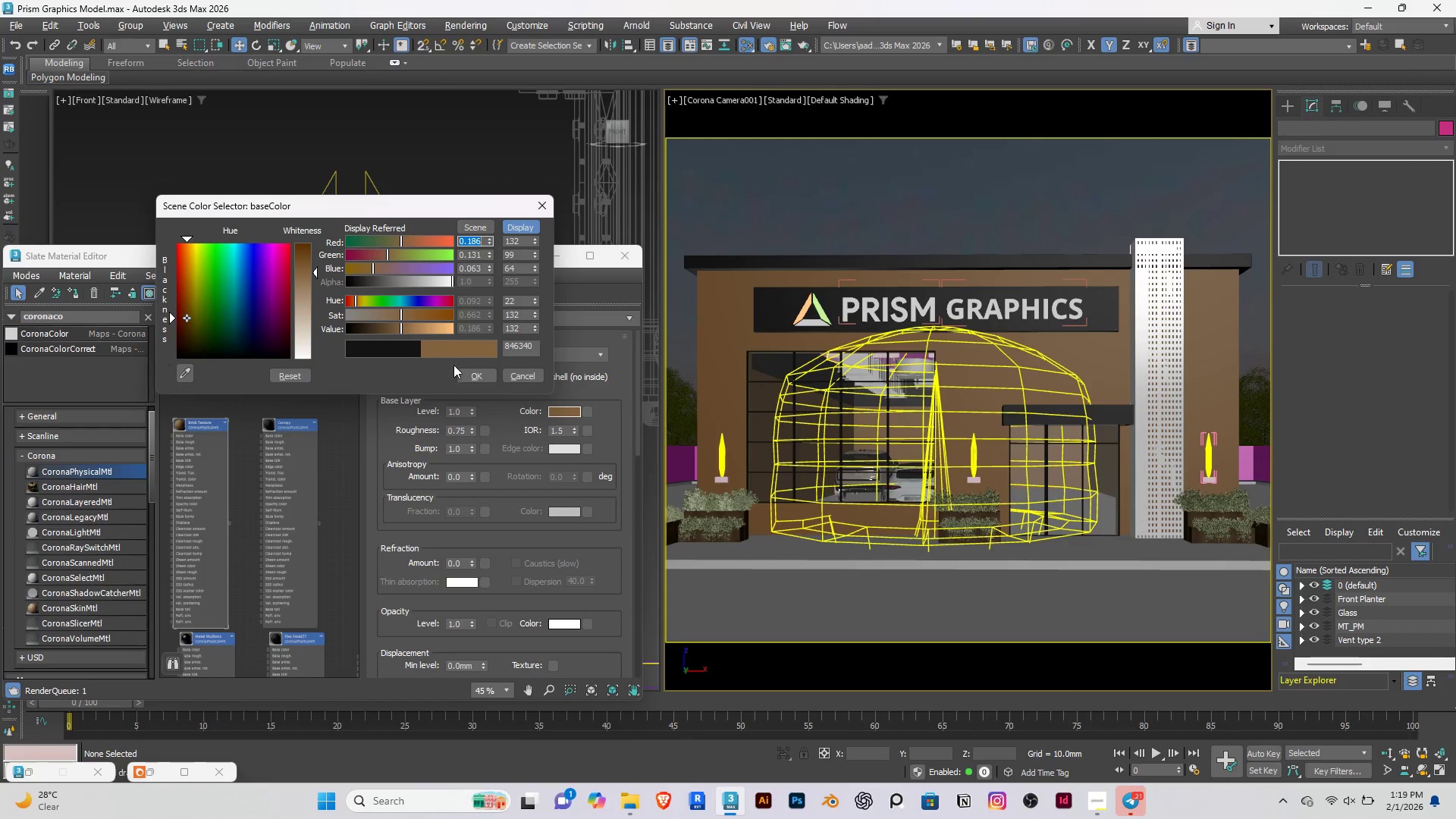 
left_click([469, 370])
 